 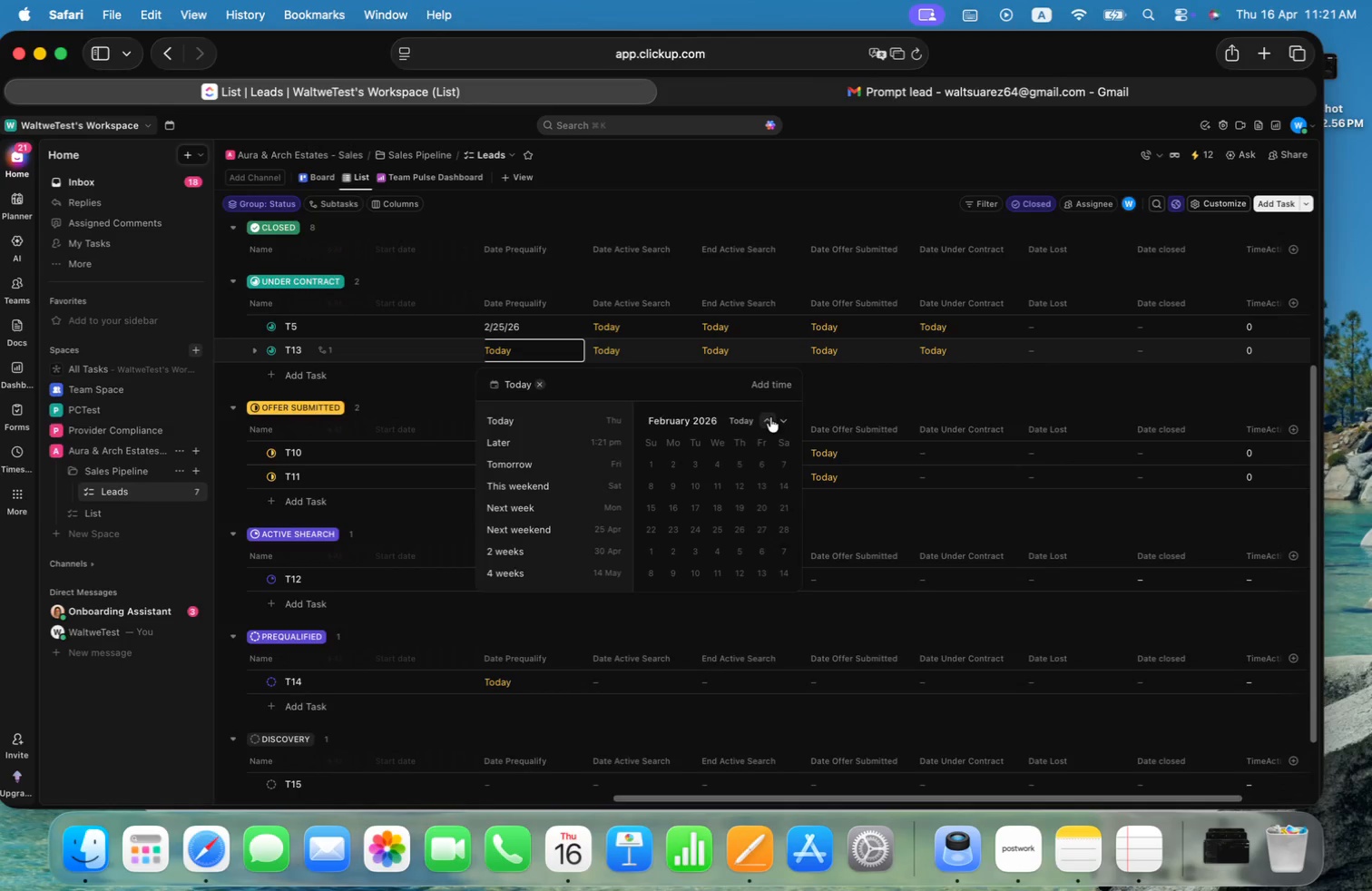 
left_click([766, 524])
 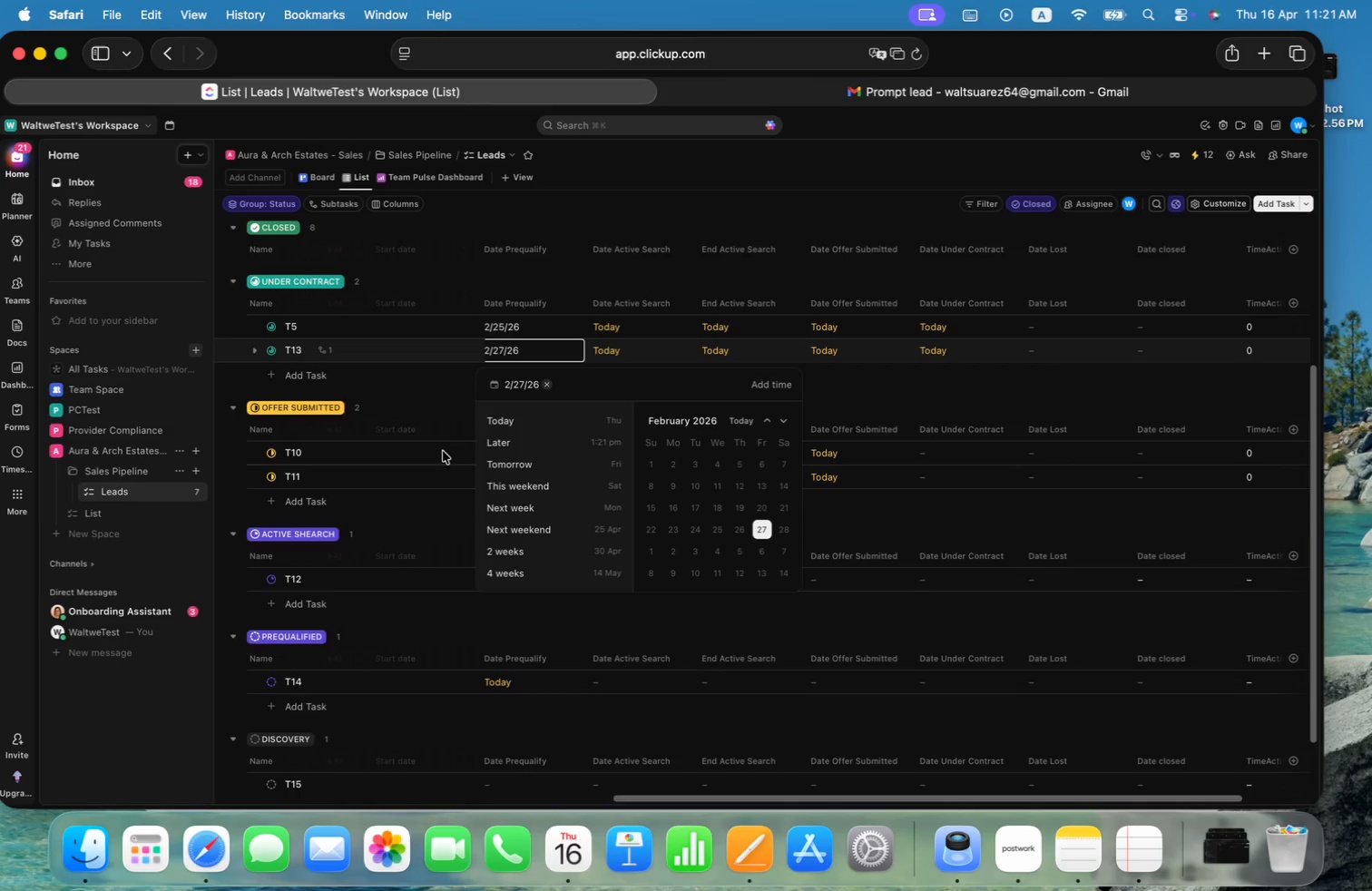 
left_click([423, 388])
 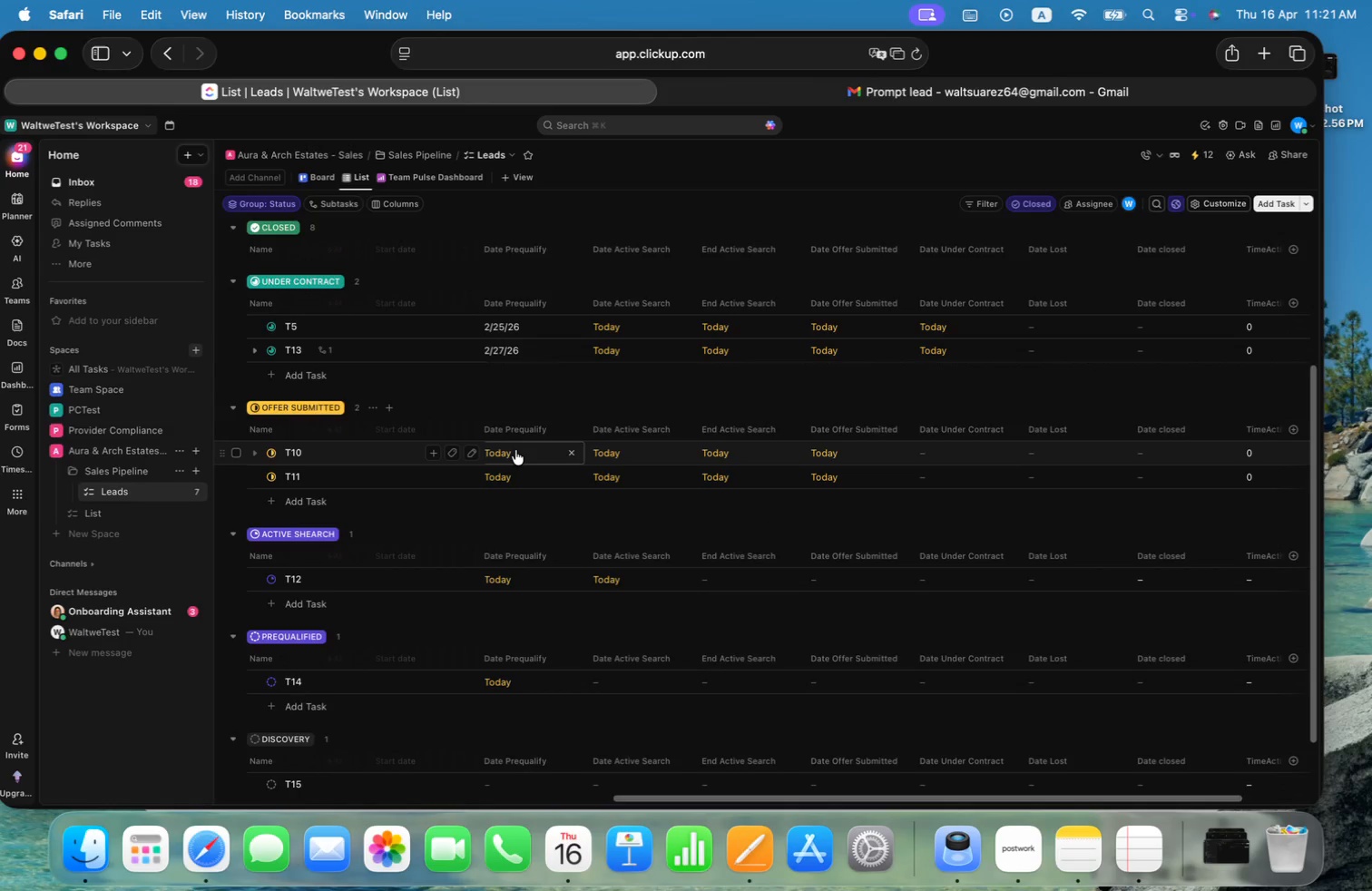 
left_click([515, 450])
 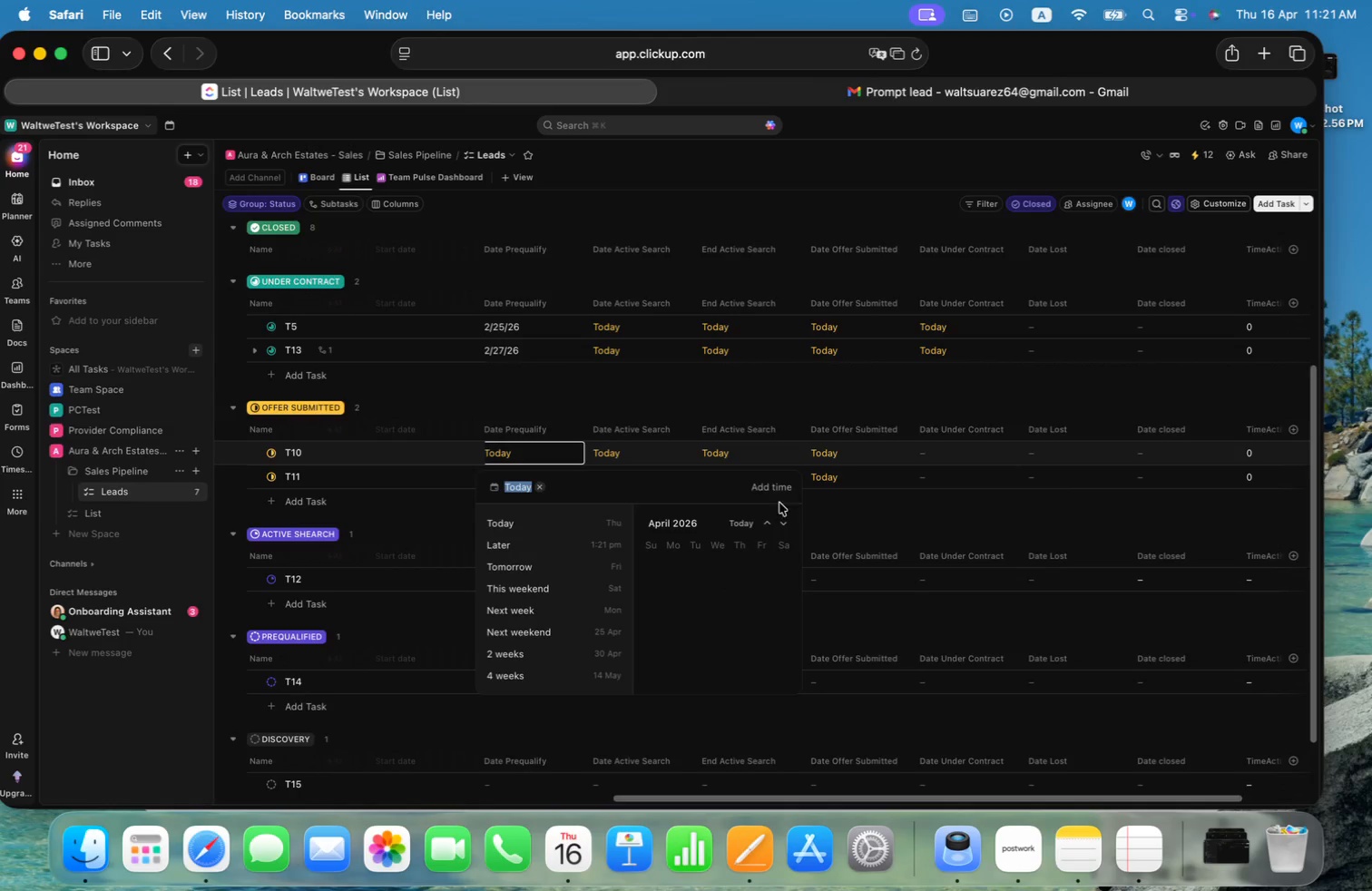 
left_click([765, 528])
 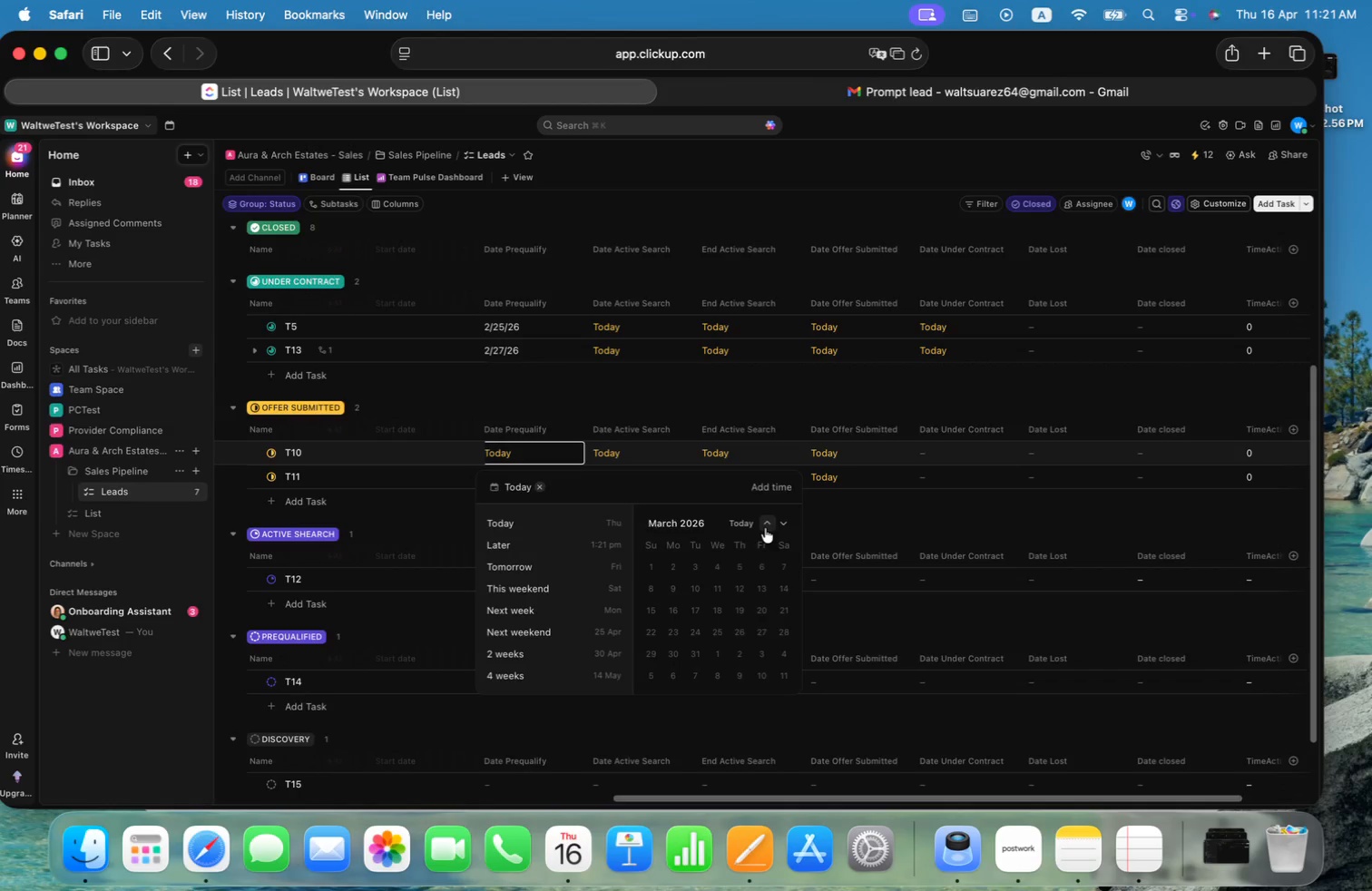 
left_click([765, 528])
 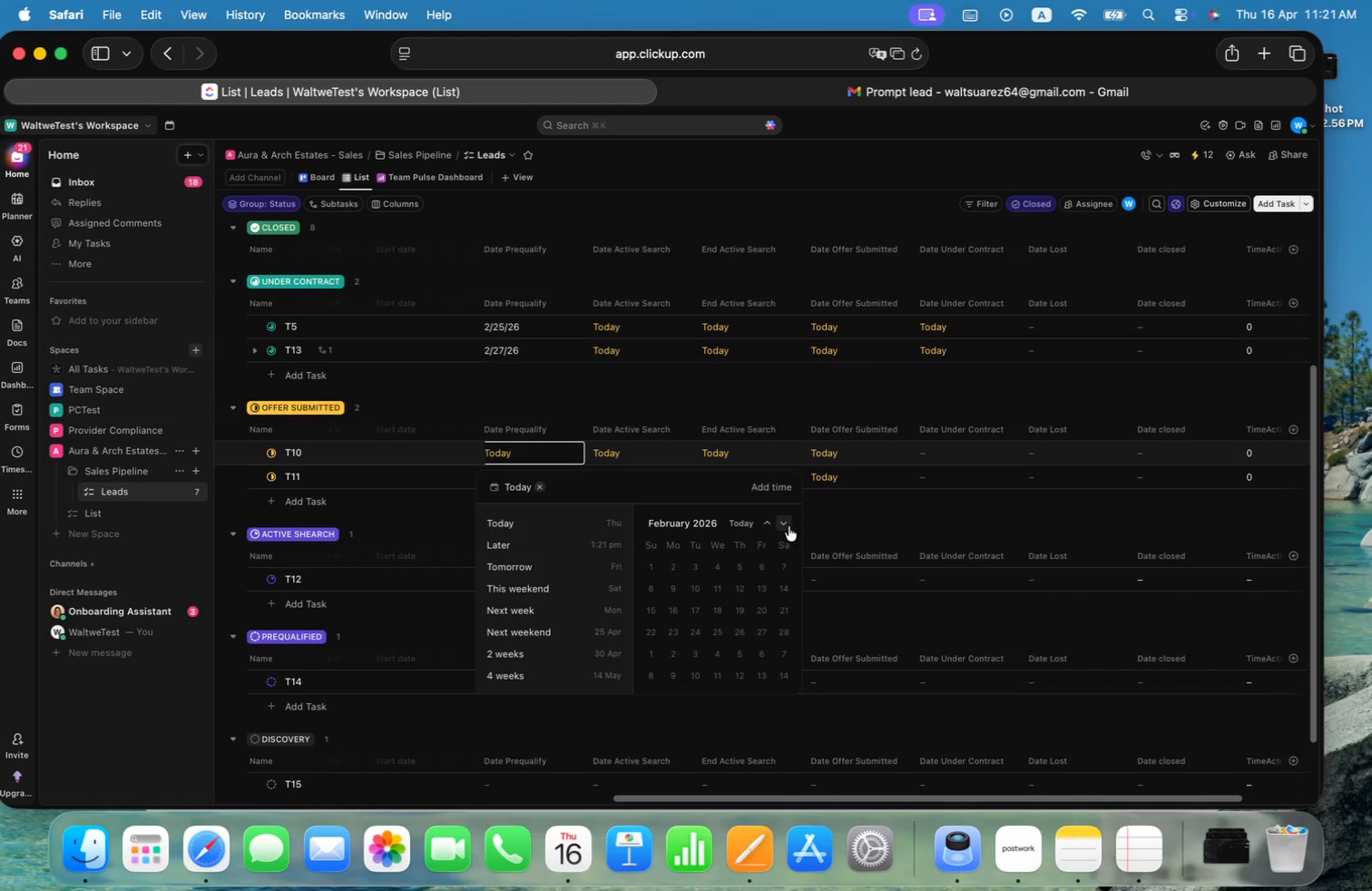 
left_click([785, 526])
 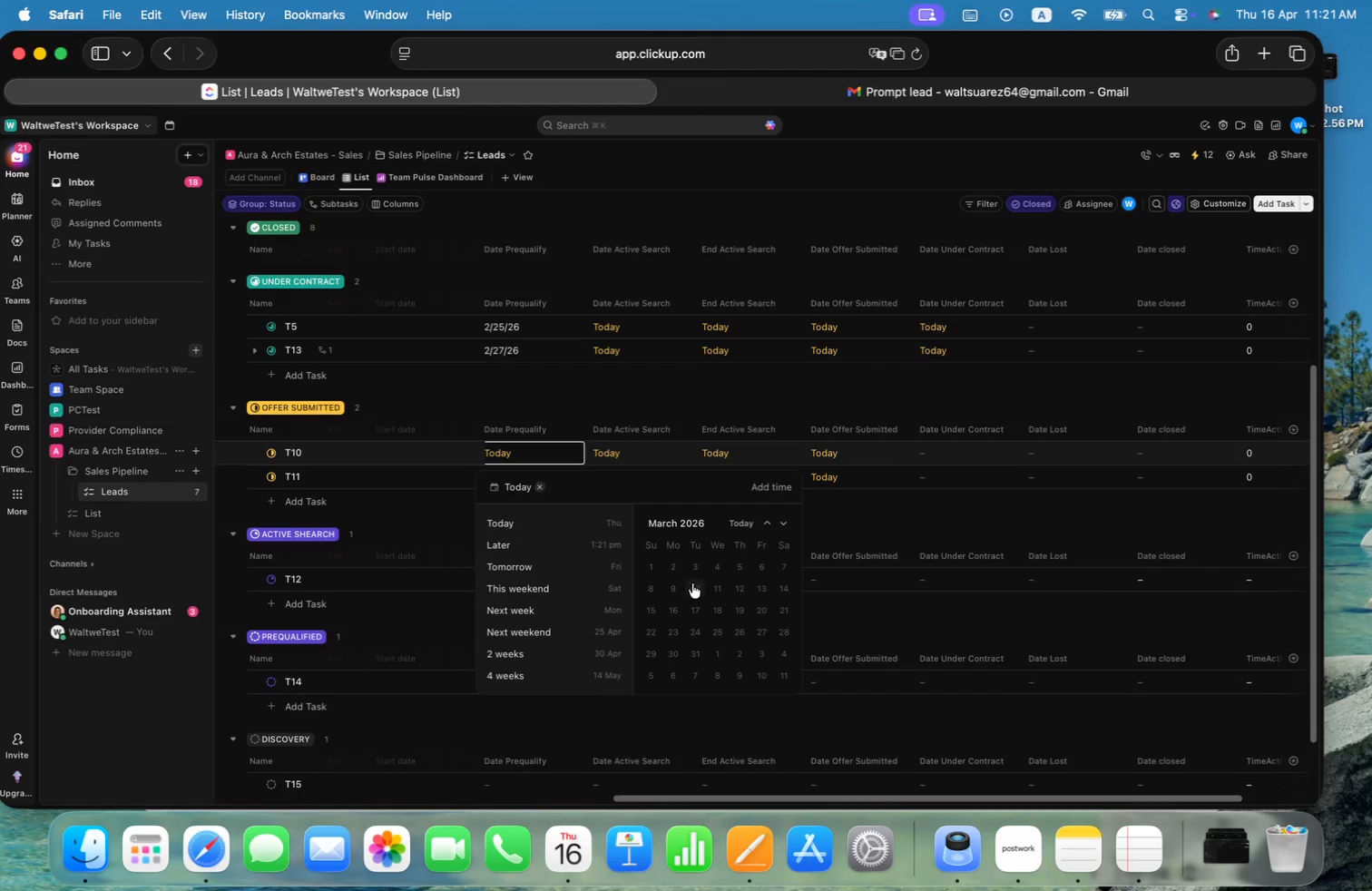 
left_click([687, 581])
 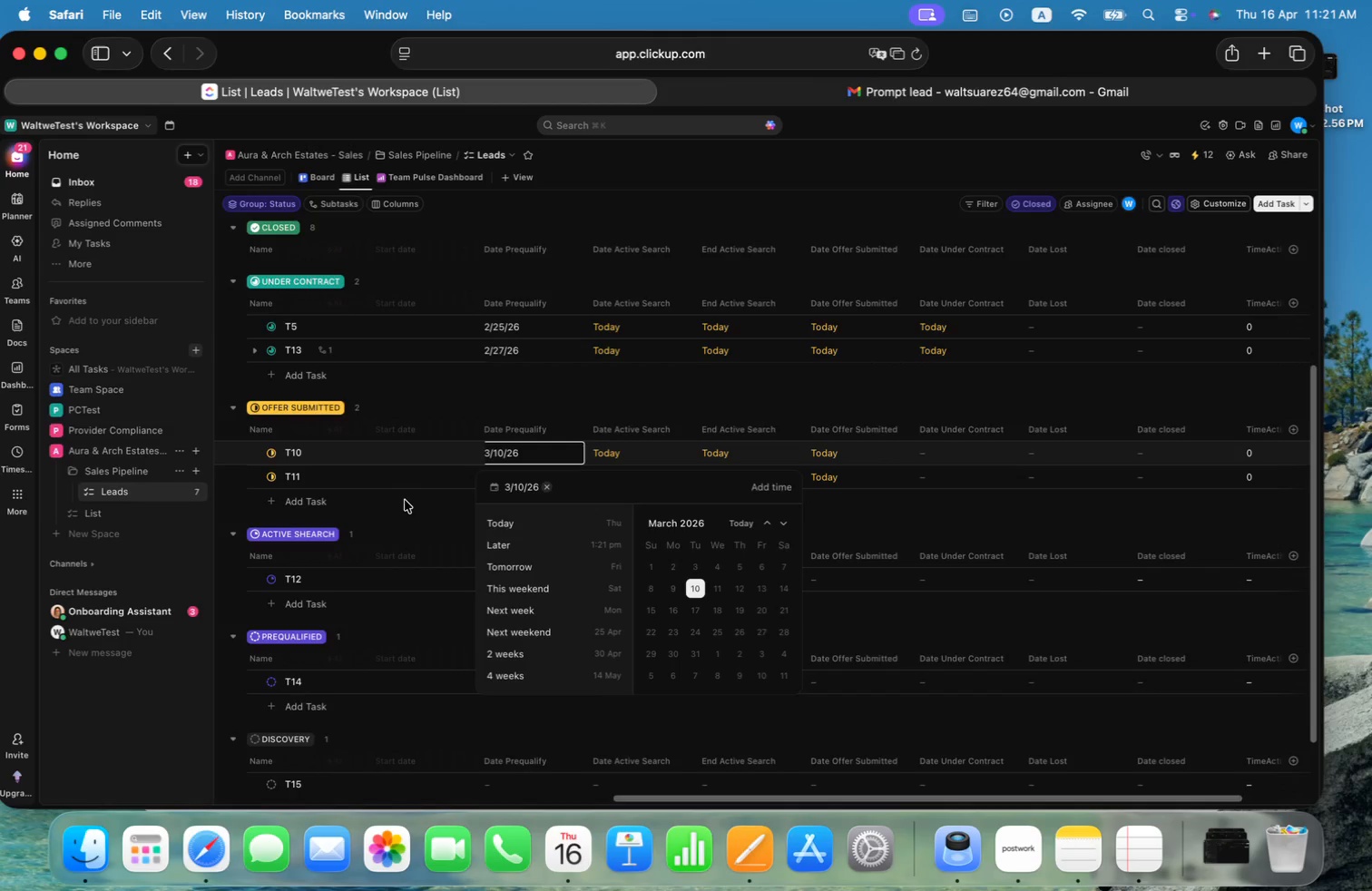 
left_click([428, 516])
 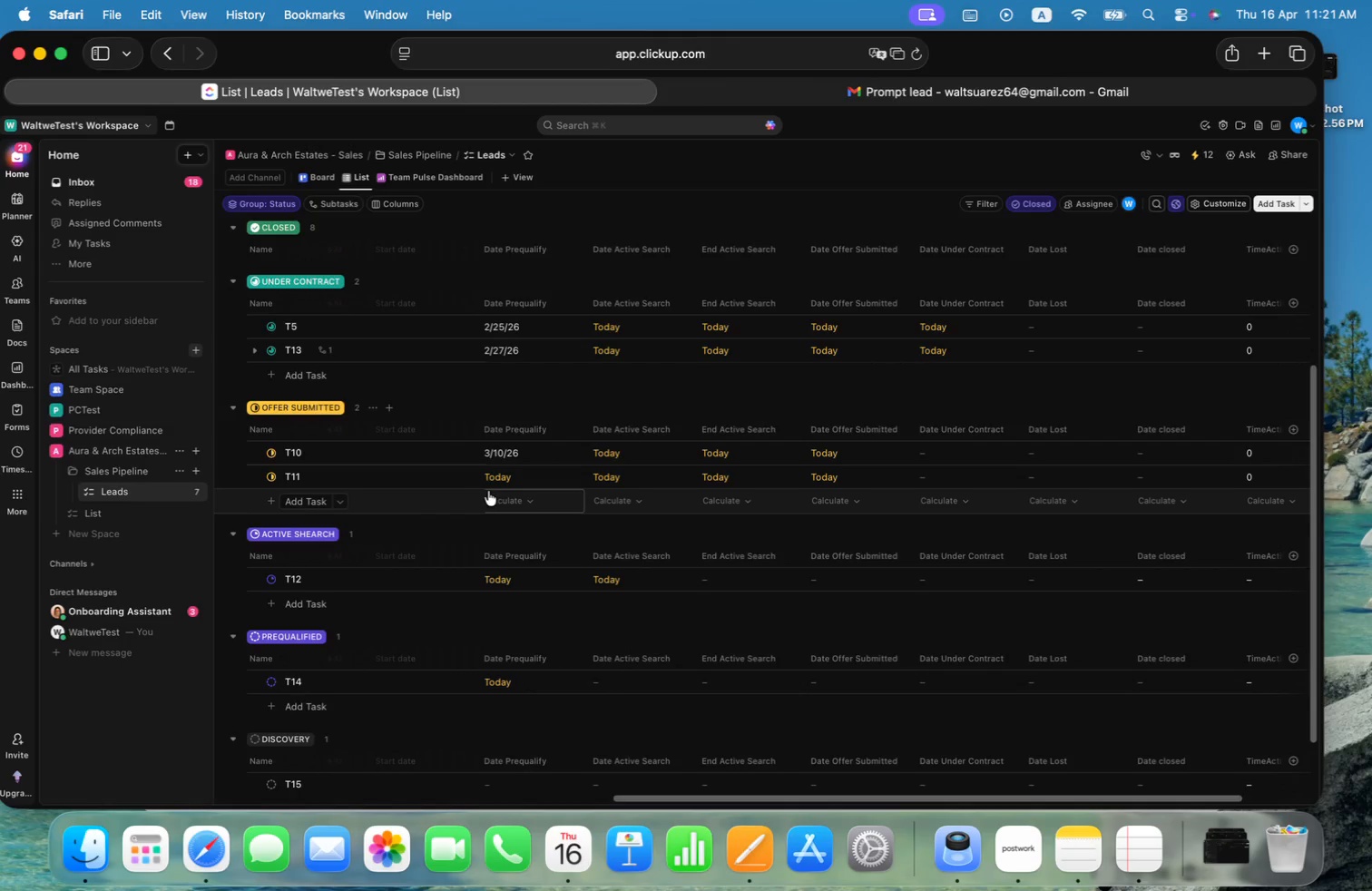 
left_click([508, 485])
 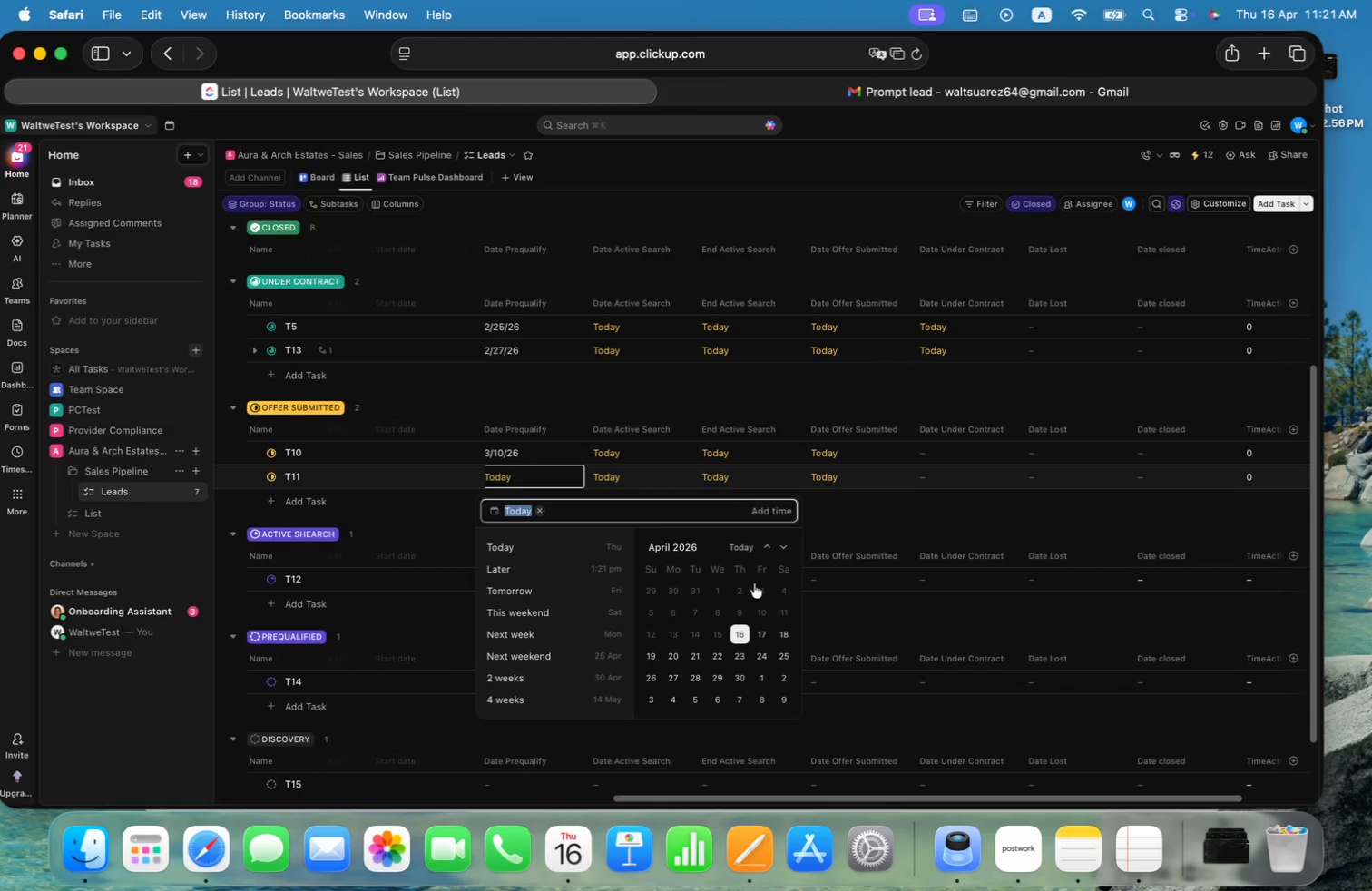 
double_click([771, 548])
 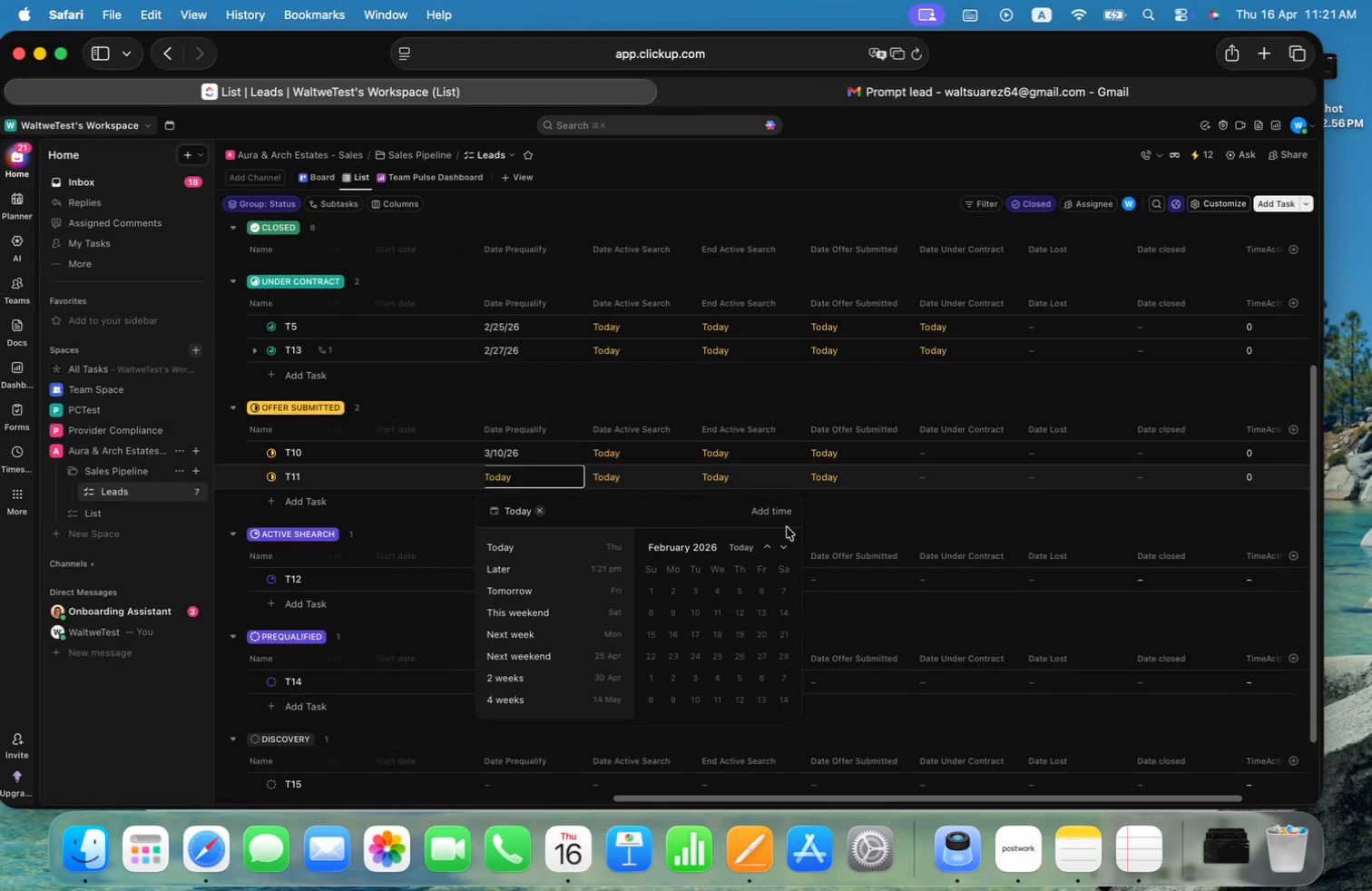 
left_click([787, 541])
 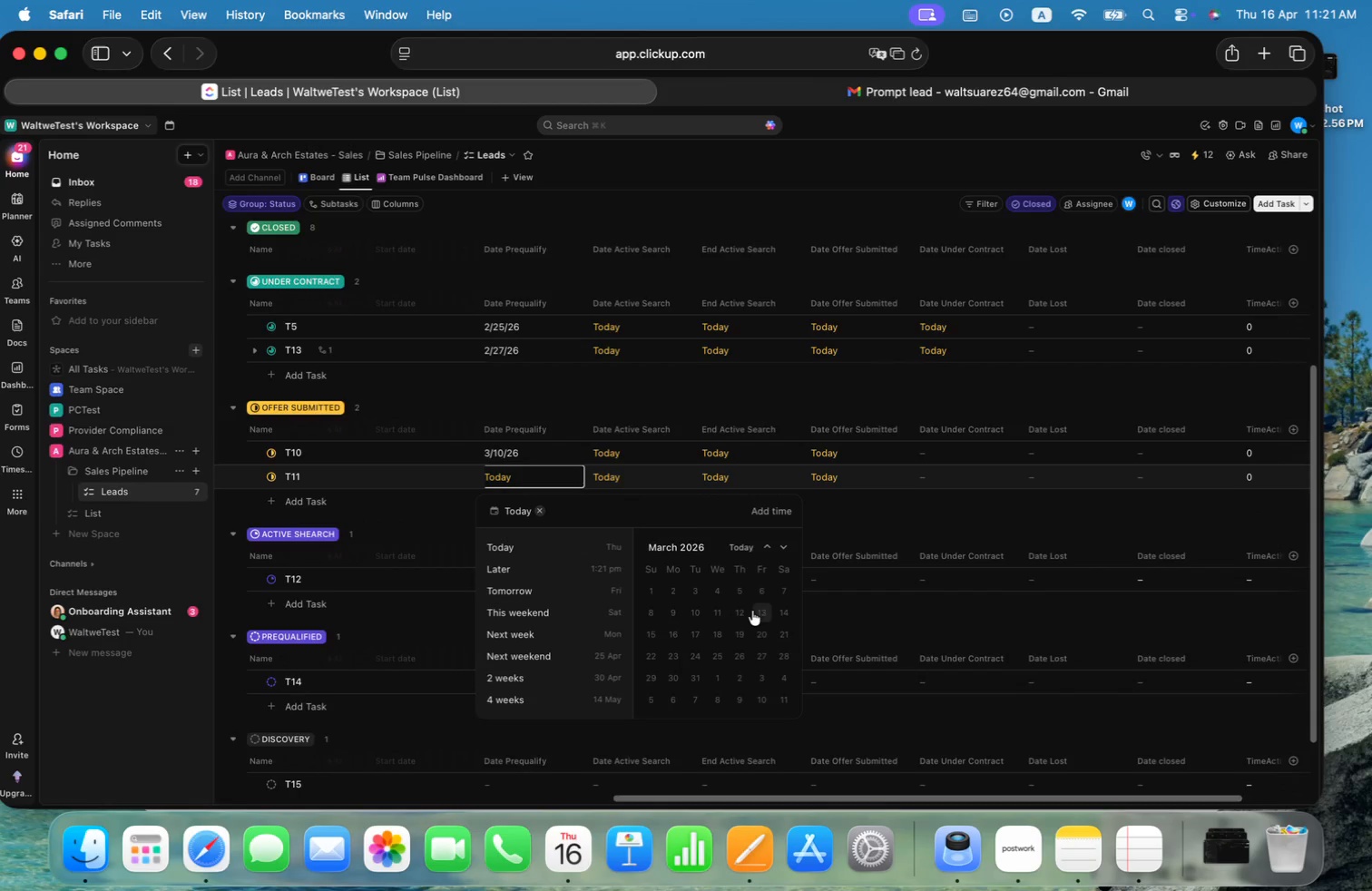 
left_click([757, 615])
 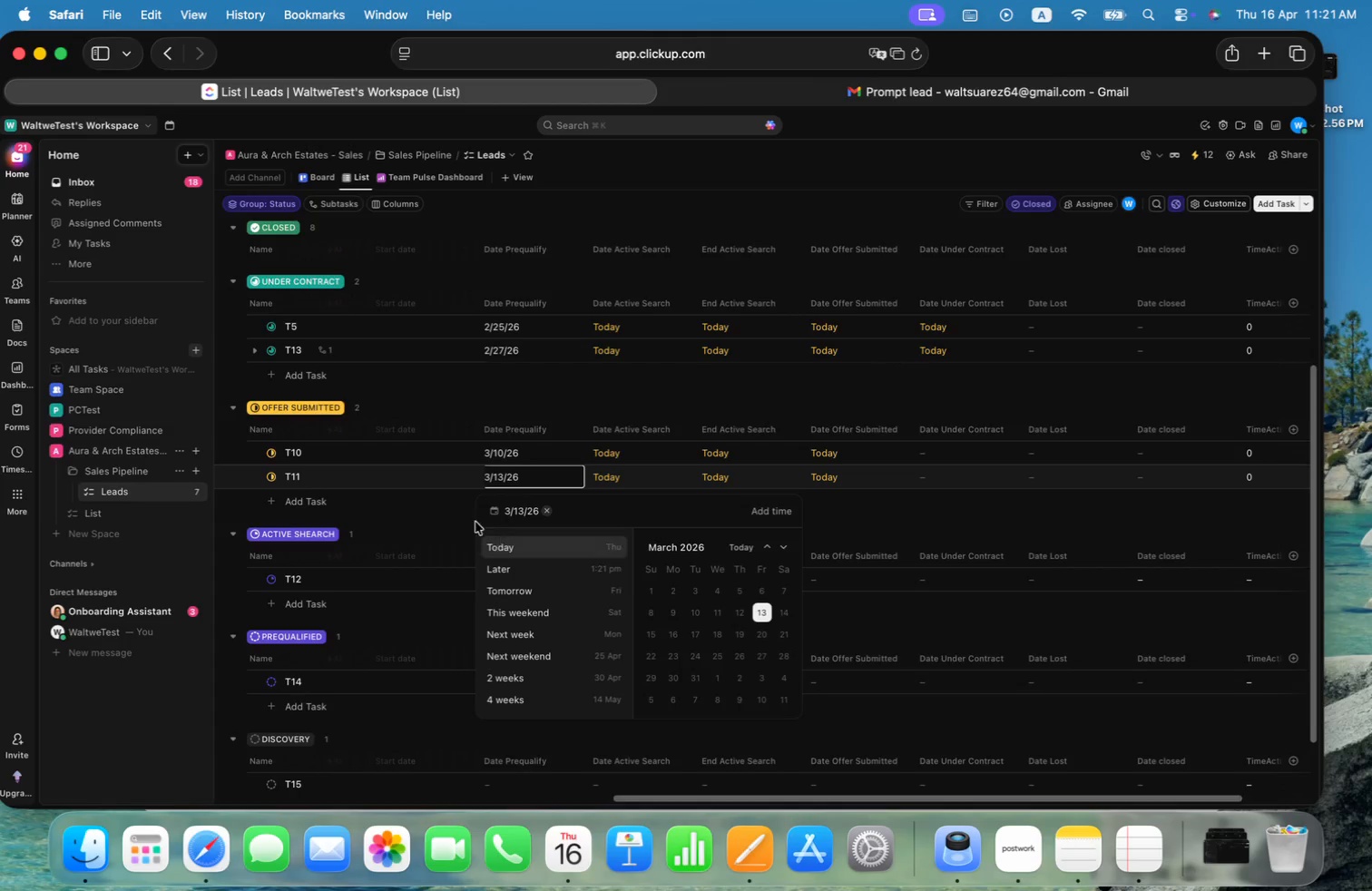 
left_click([458, 519])
 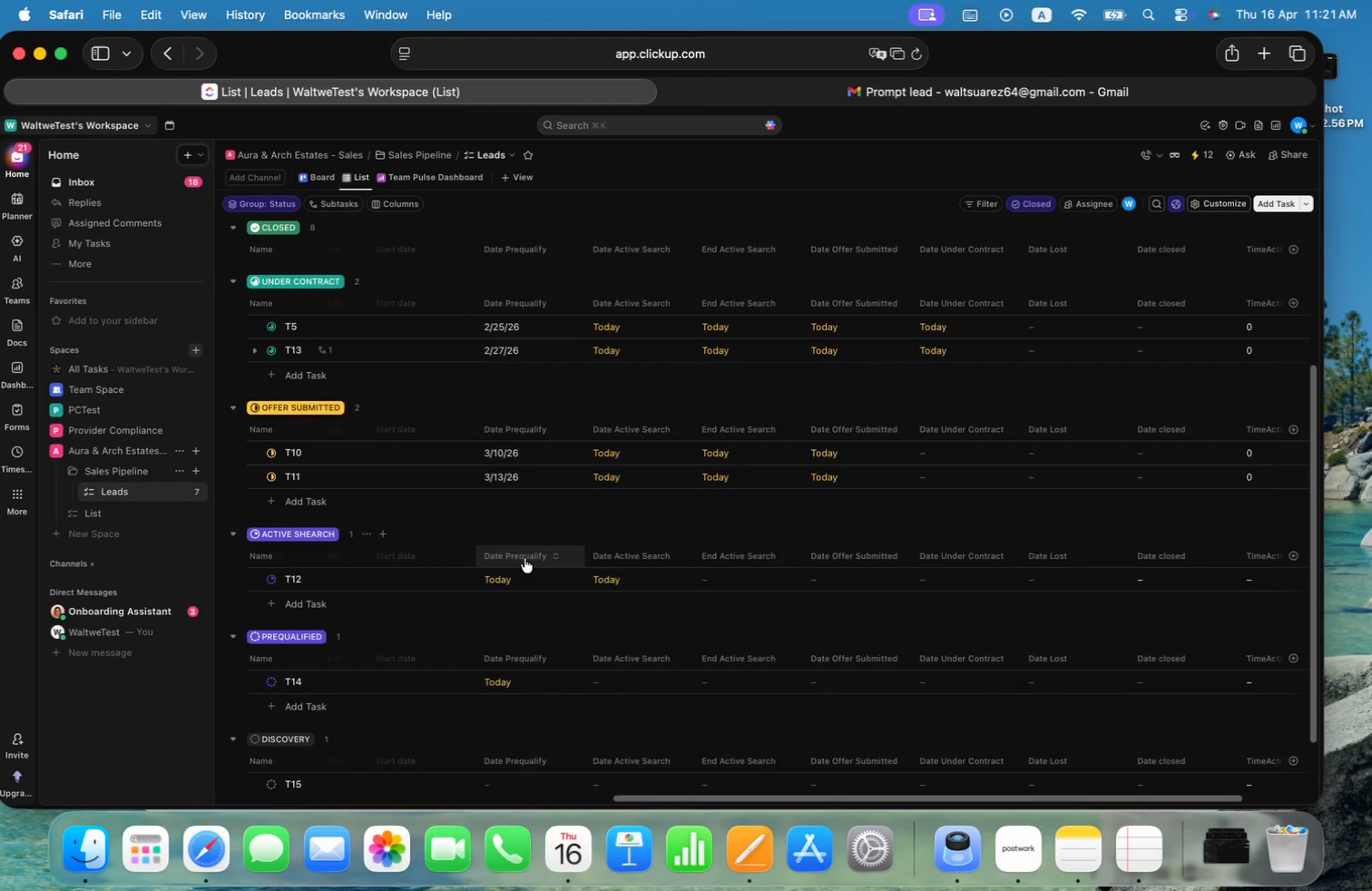 
left_click([523, 576])
 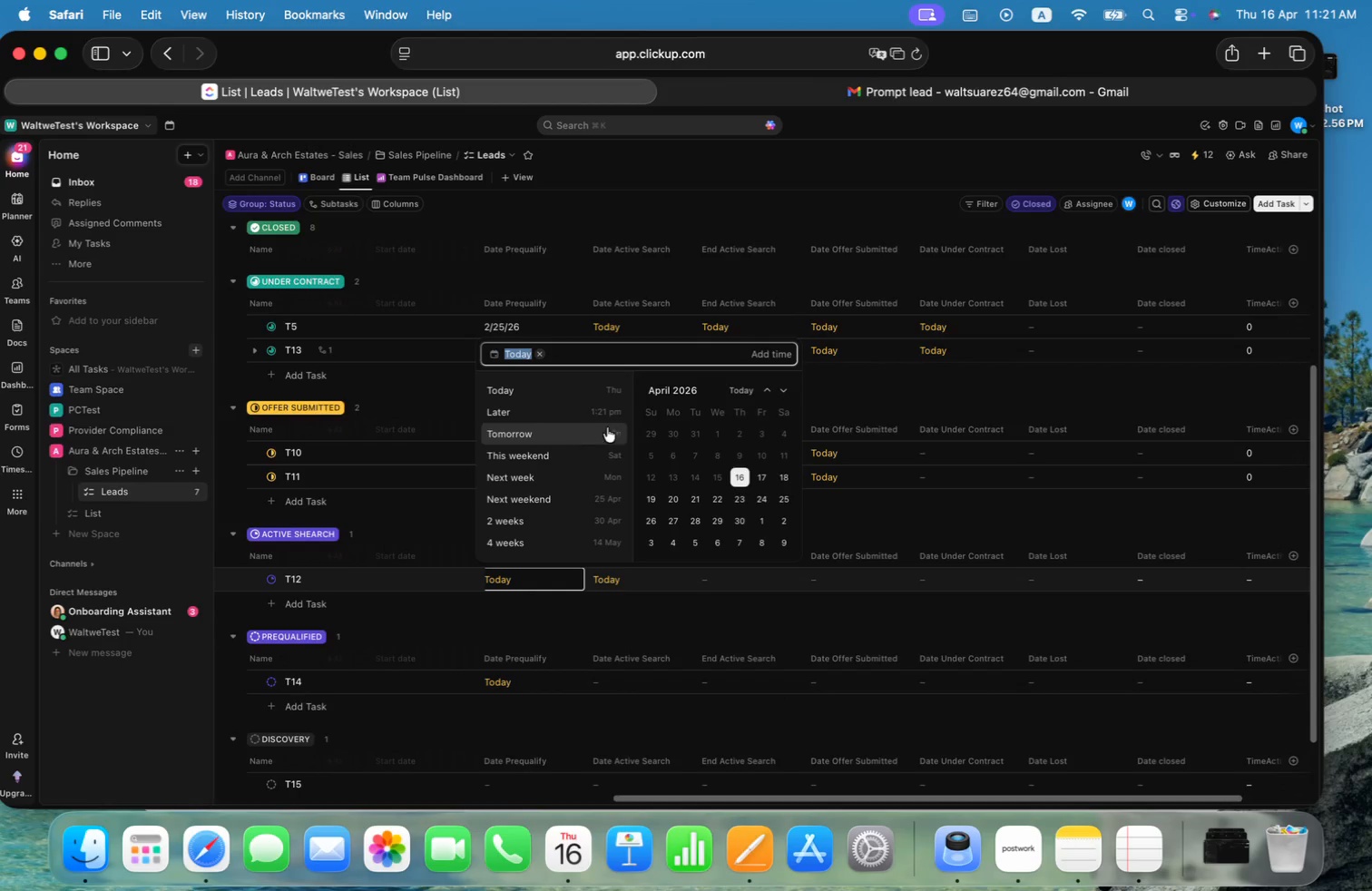 
double_click([762, 390])
 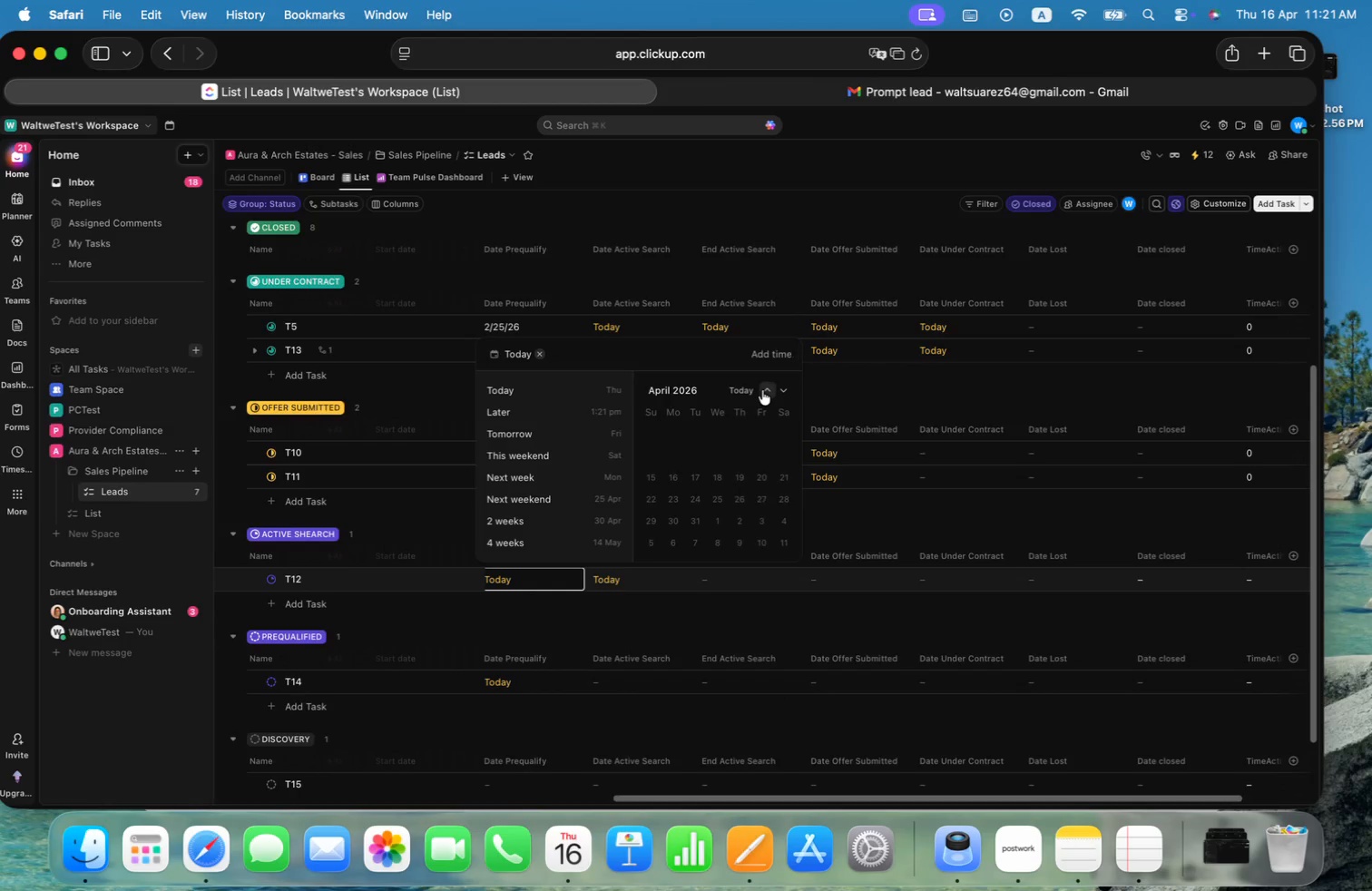 
triple_click([762, 390])
 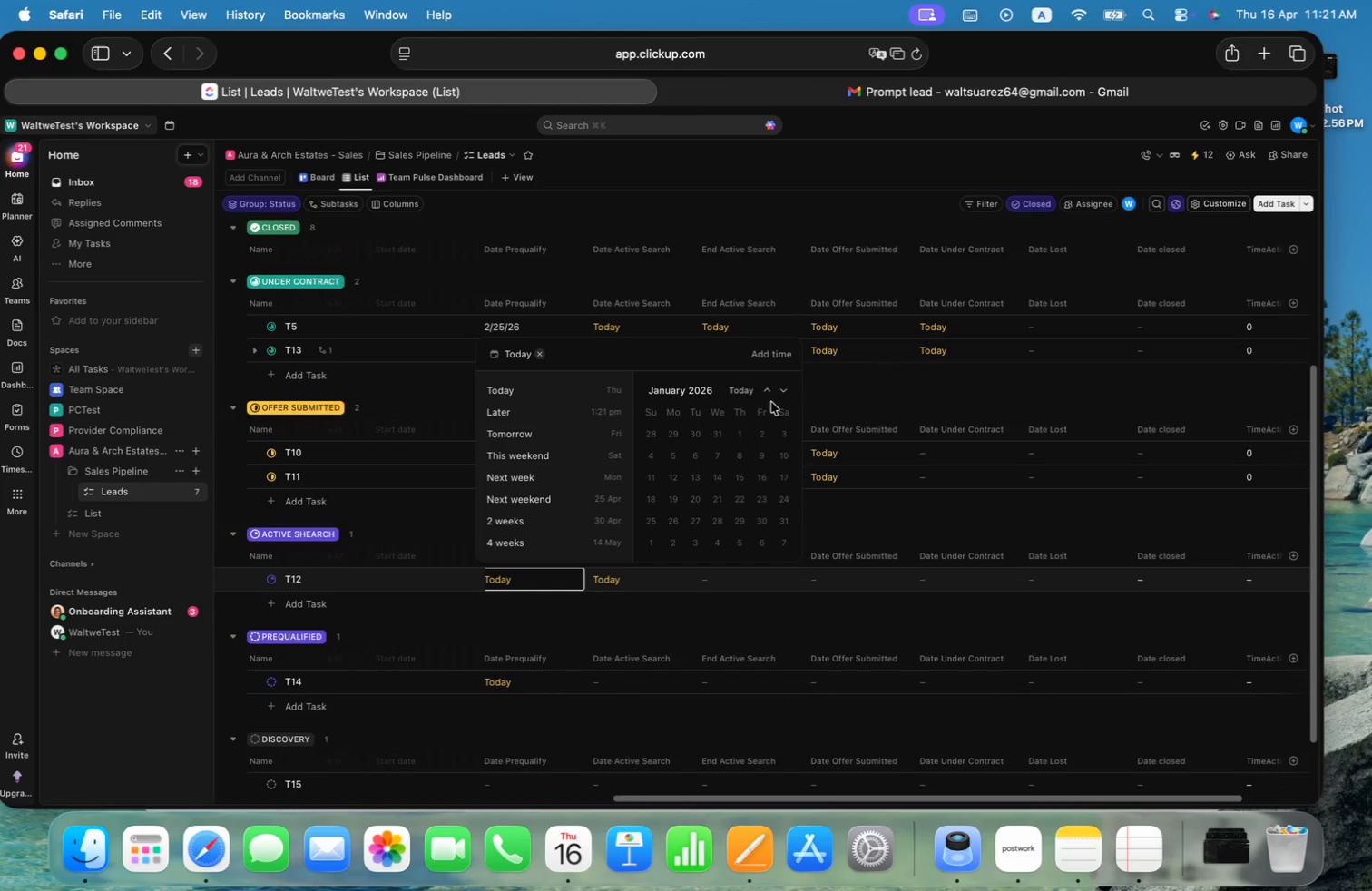 
left_click([715, 504])
 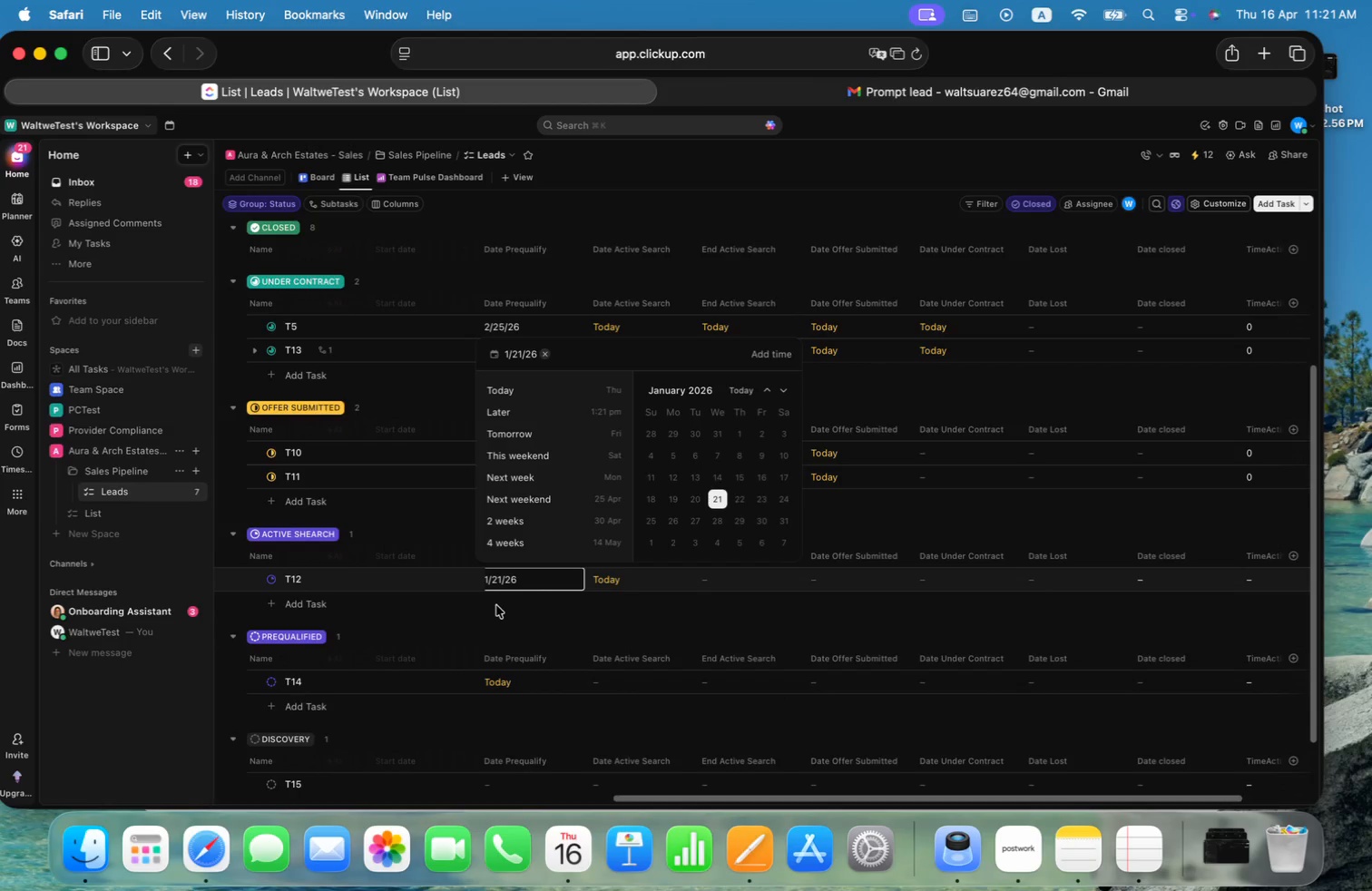 
left_click([502, 619])
 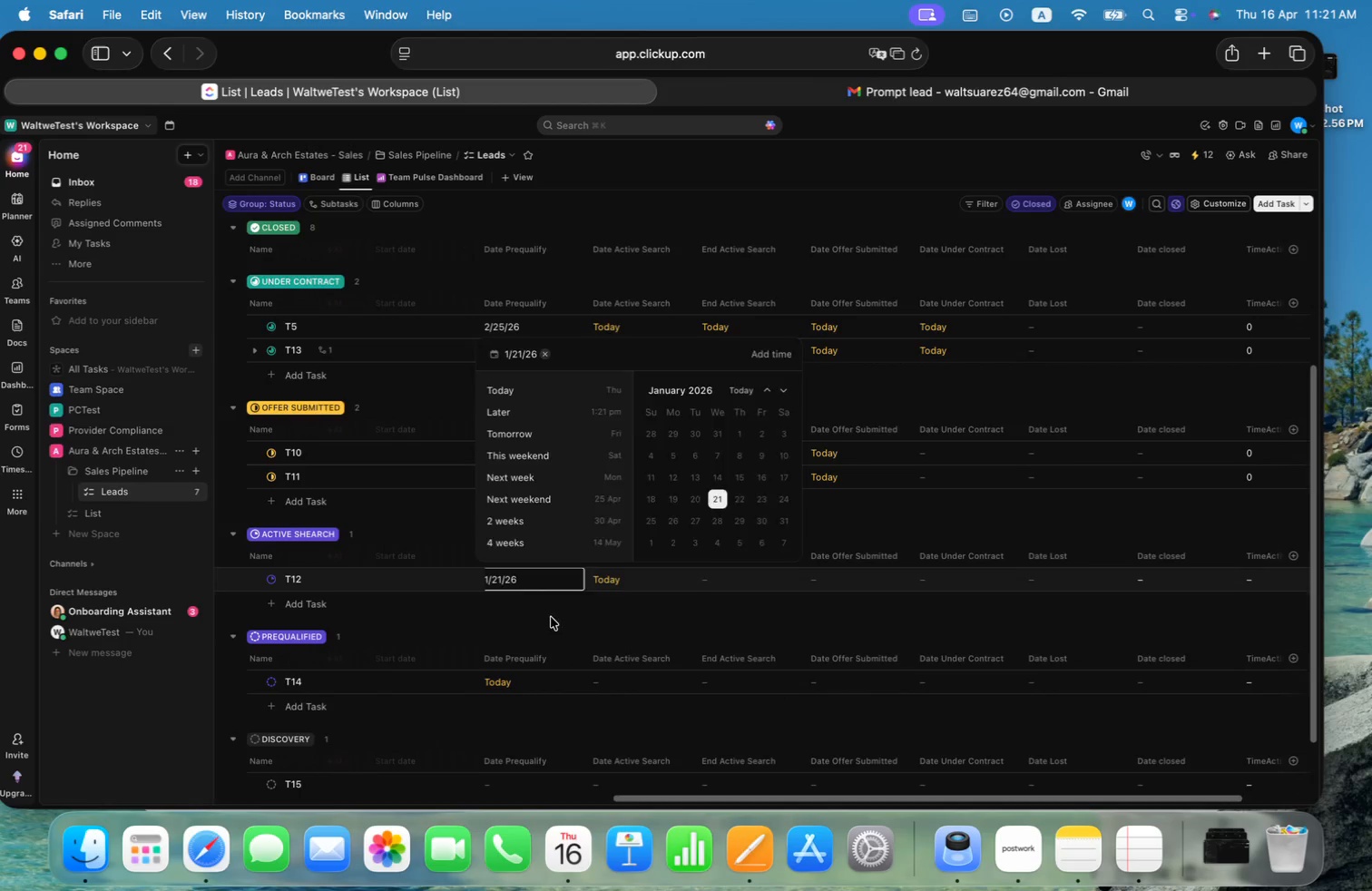 
scroll: coordinate [564, 617], scroll_direction: down, amount: 3.0
 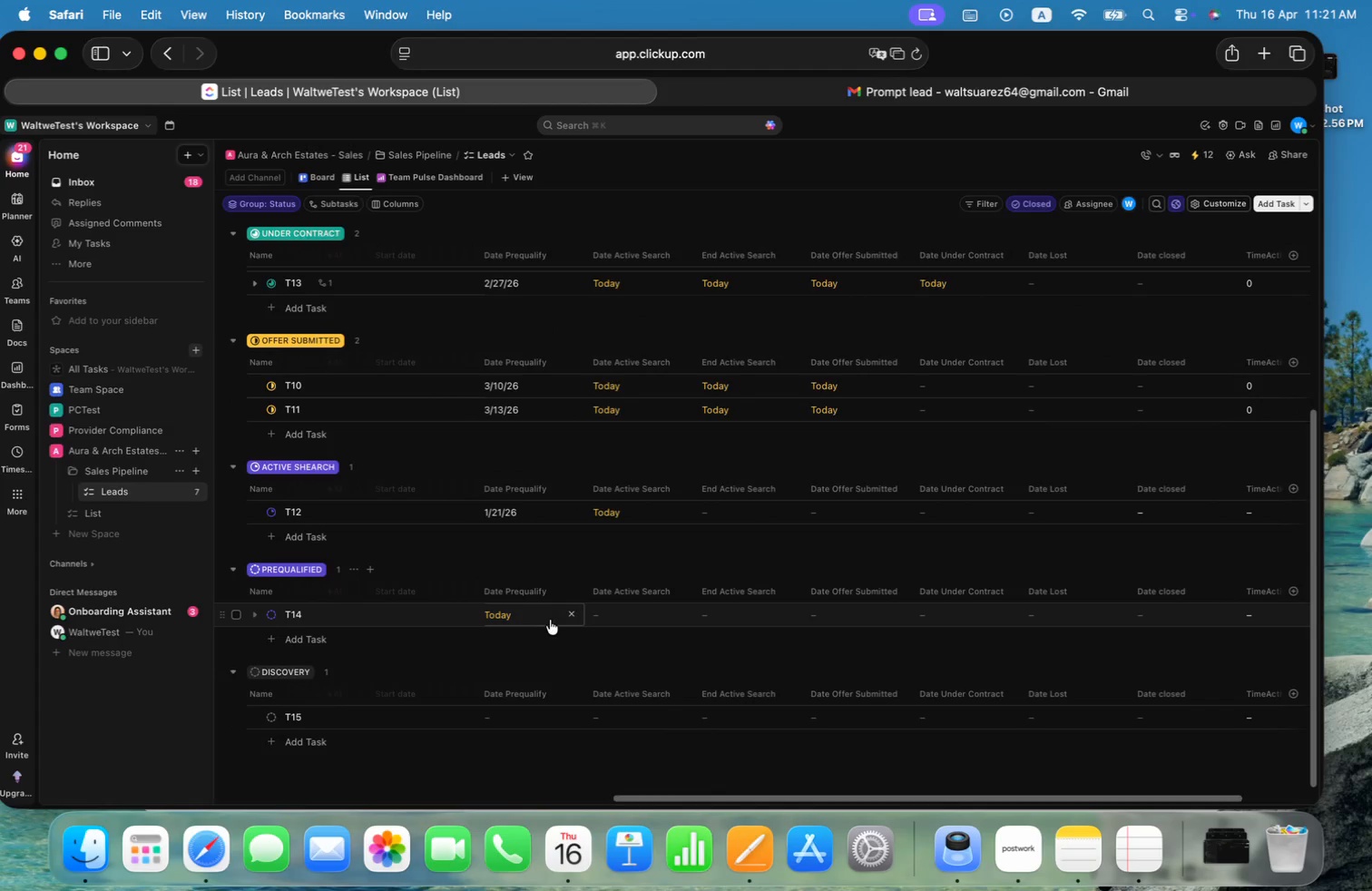 
left_click([526, 620])
 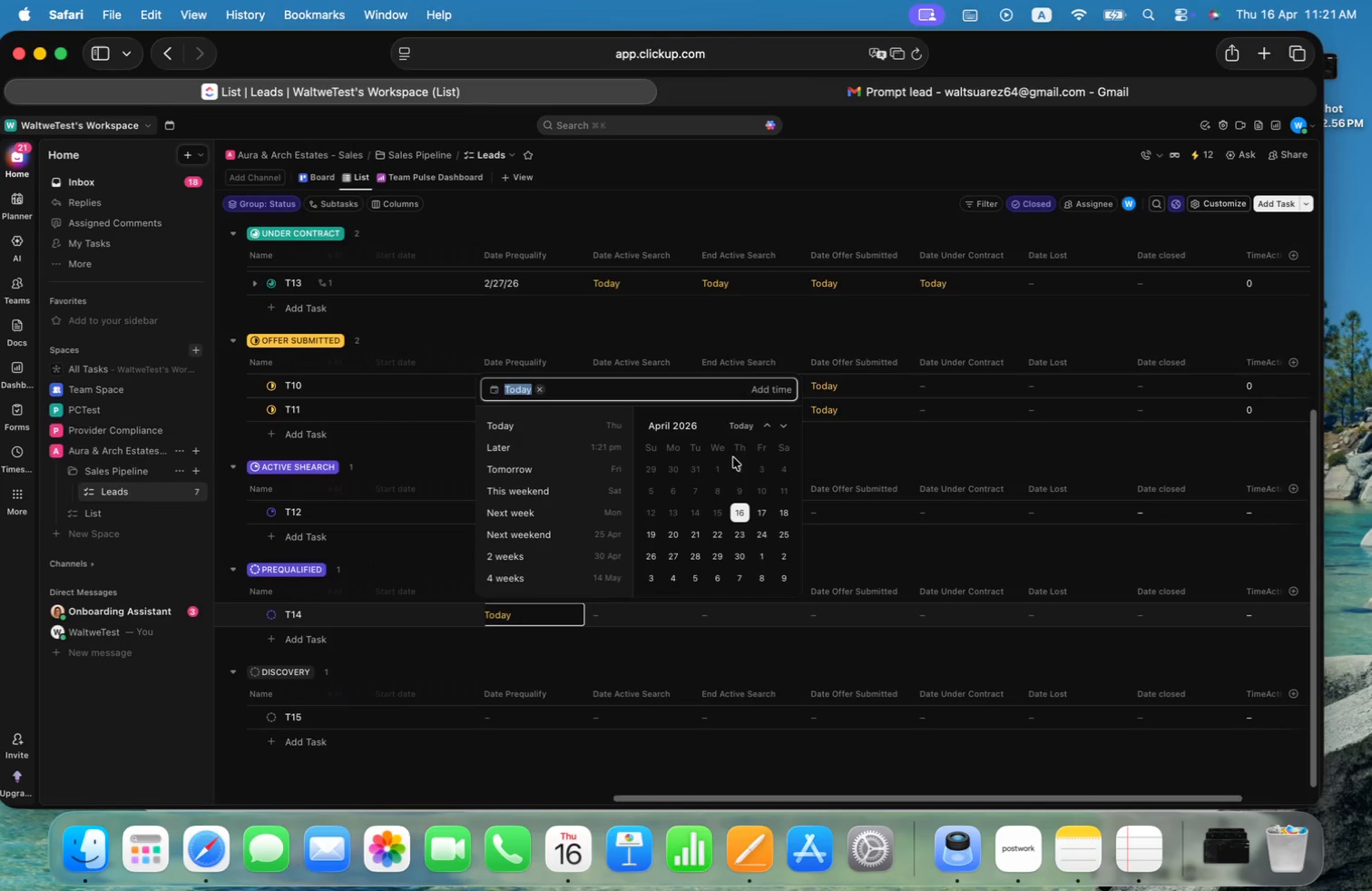 
left_click([769, 425])
 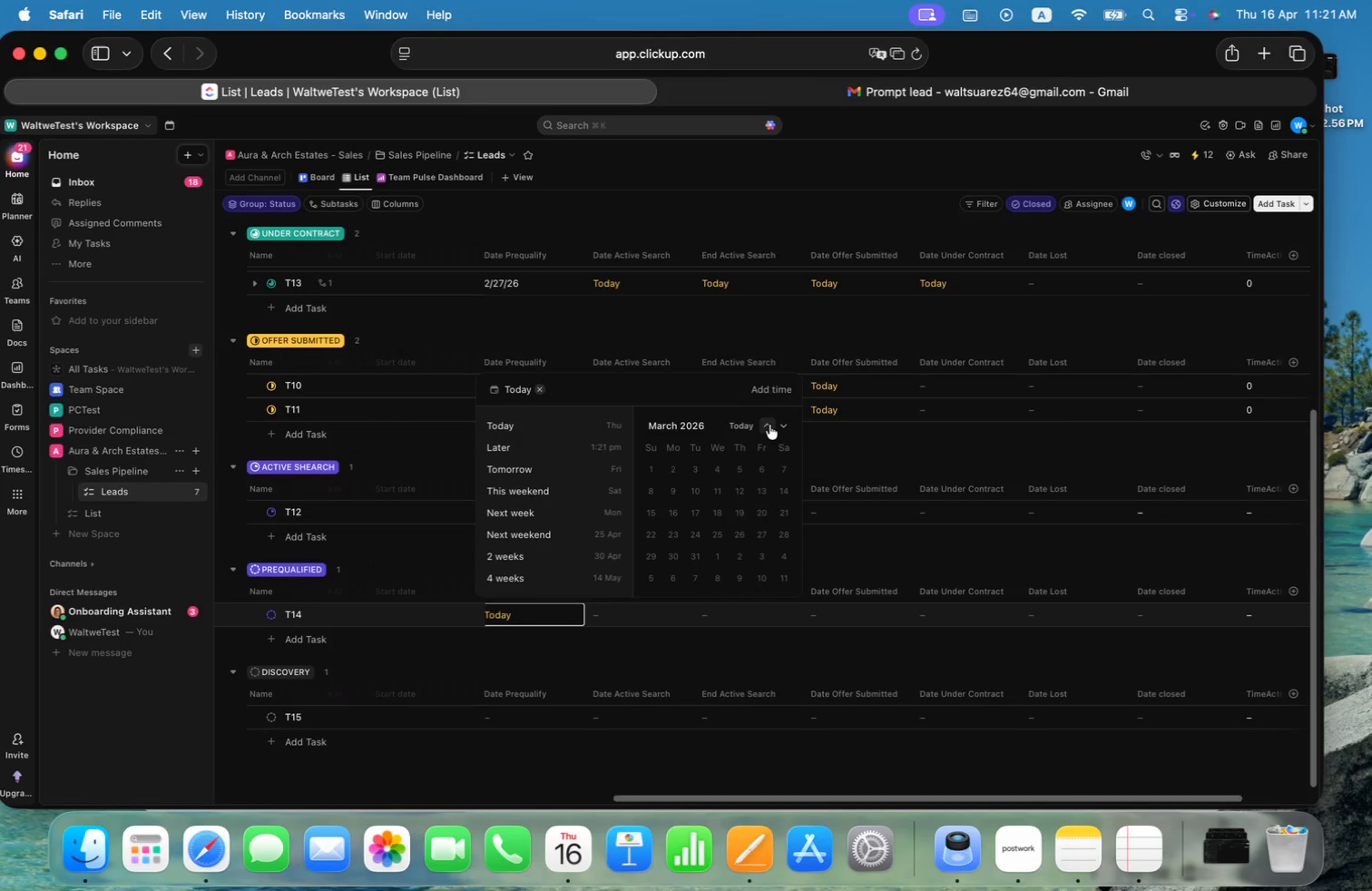 
left_click([769, 425])
 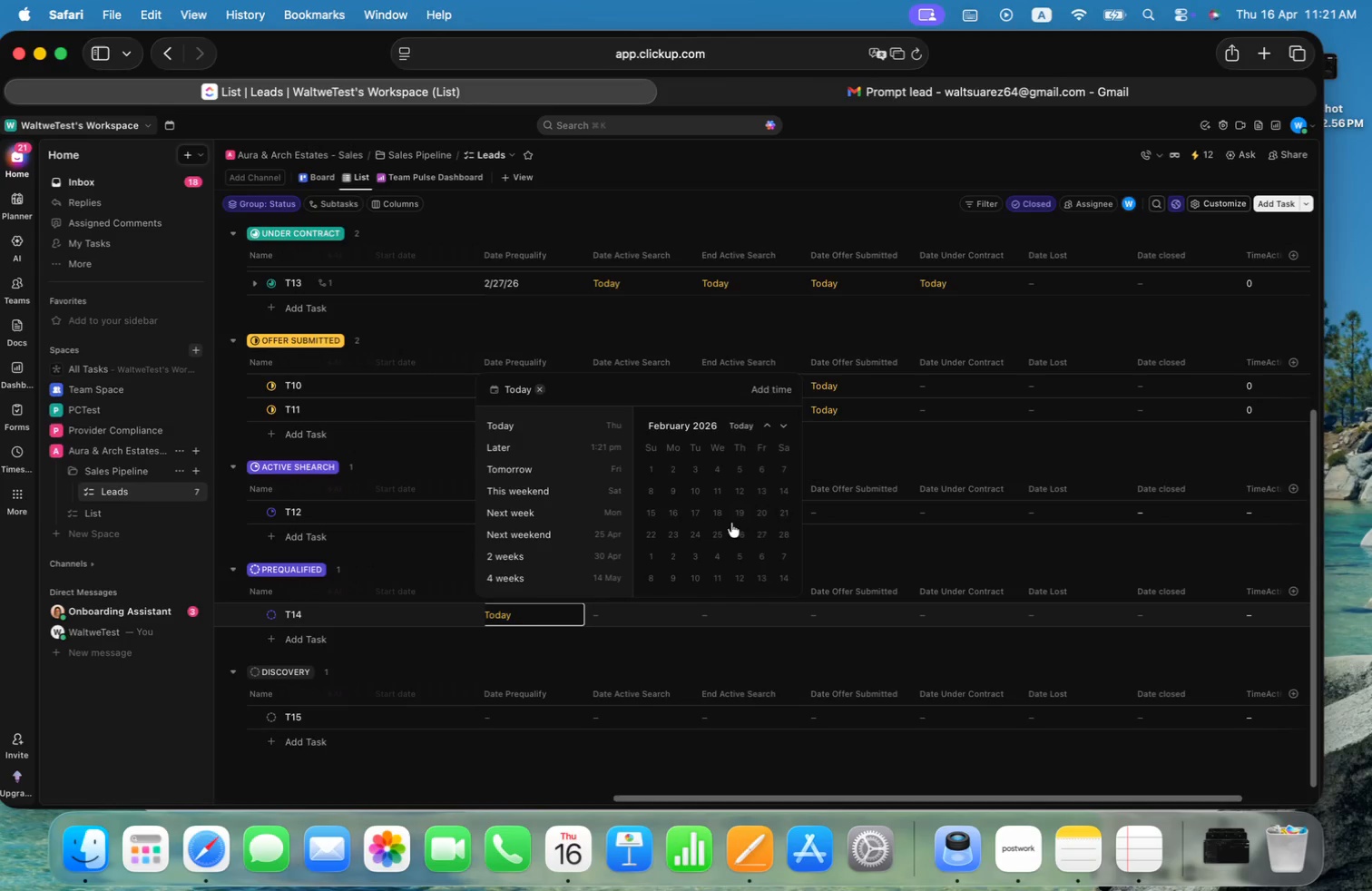 
left_click([731, 536])
 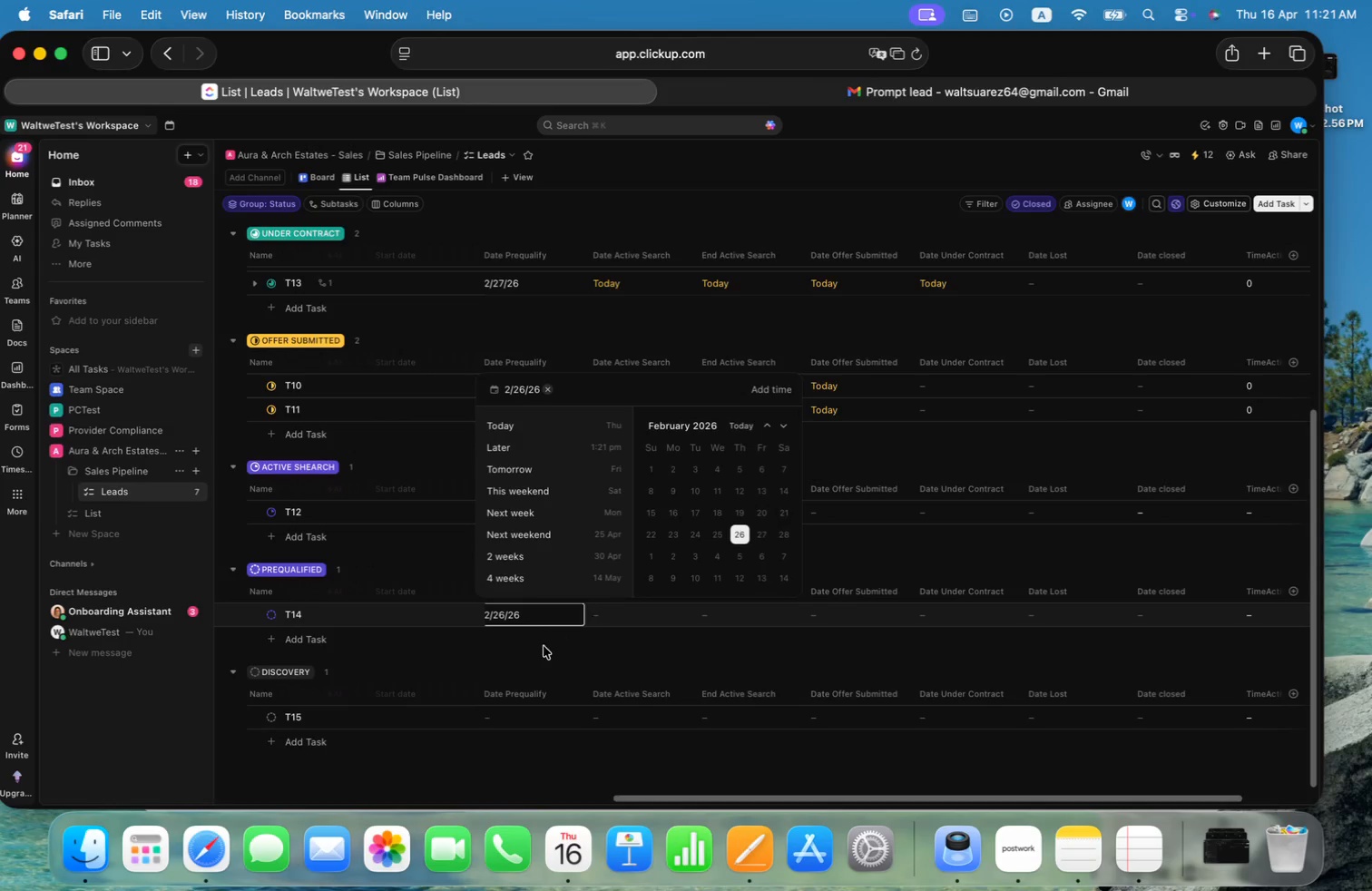 
left_click([529, 660])
 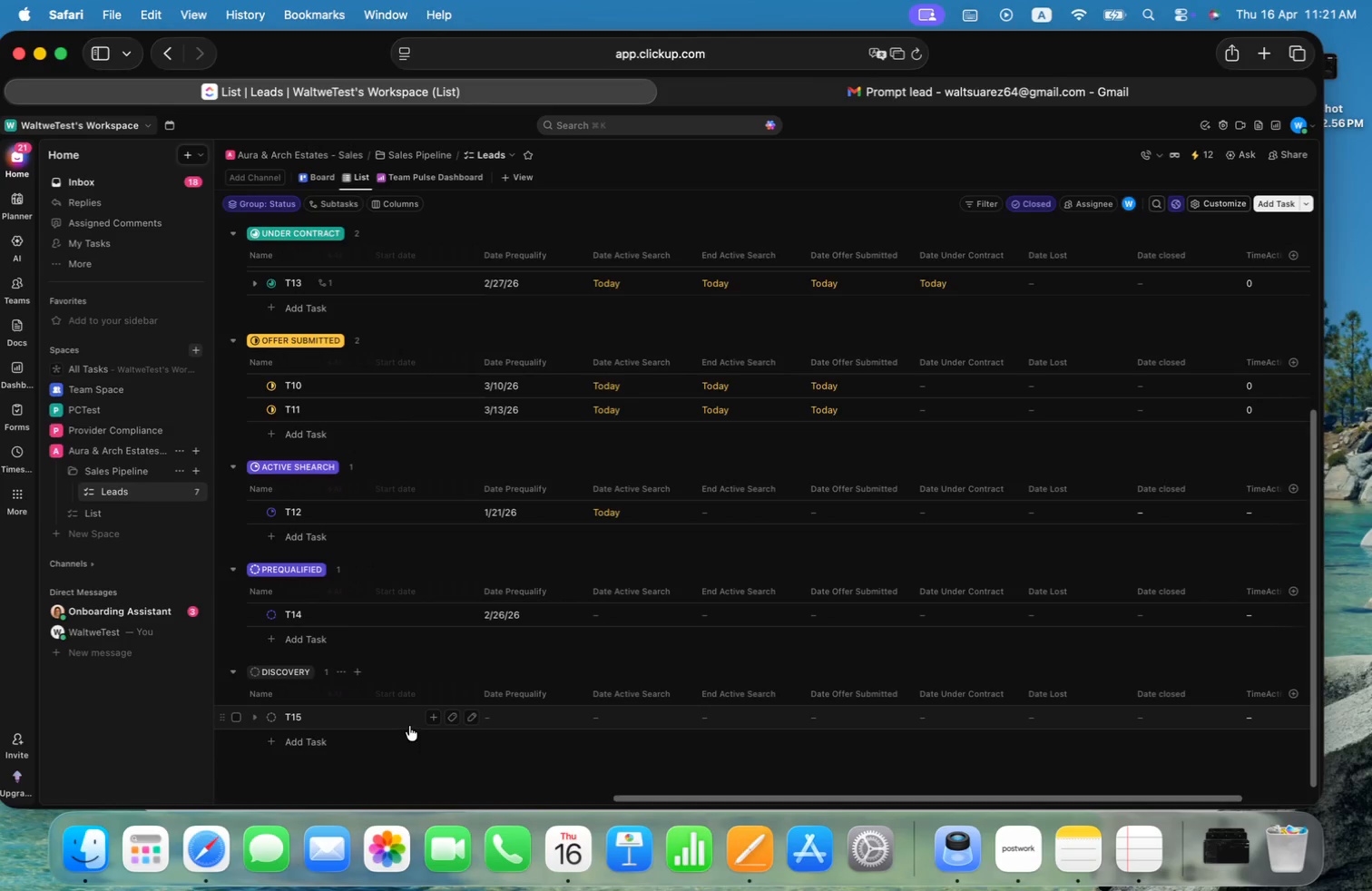 
left_click_drag(start_coordinate=[950, 798], to_coordinate=[960, 797])
 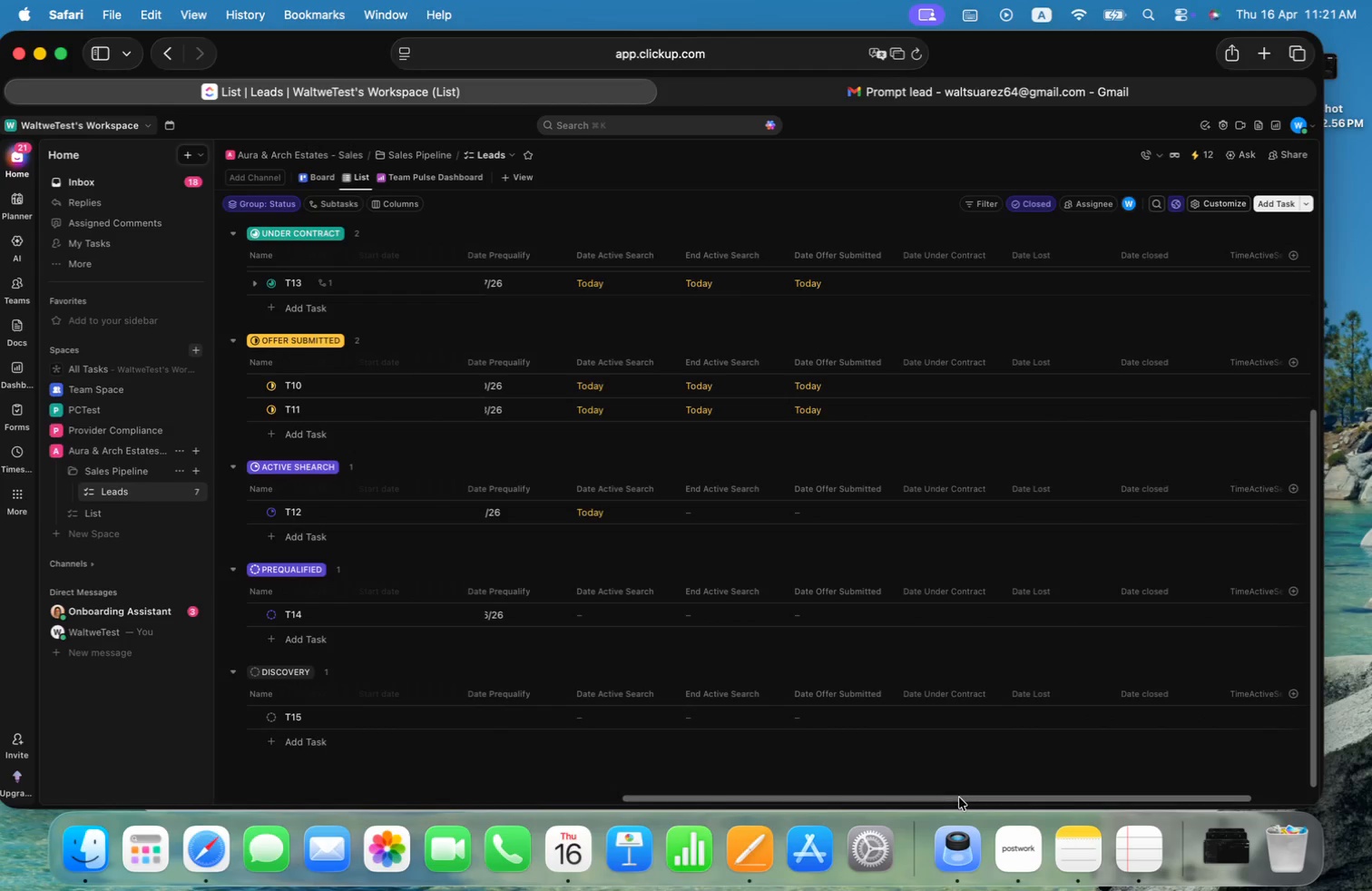 
left_click_drag(start_coordinate=[958, 800], to_coordinate=[952, 799])
 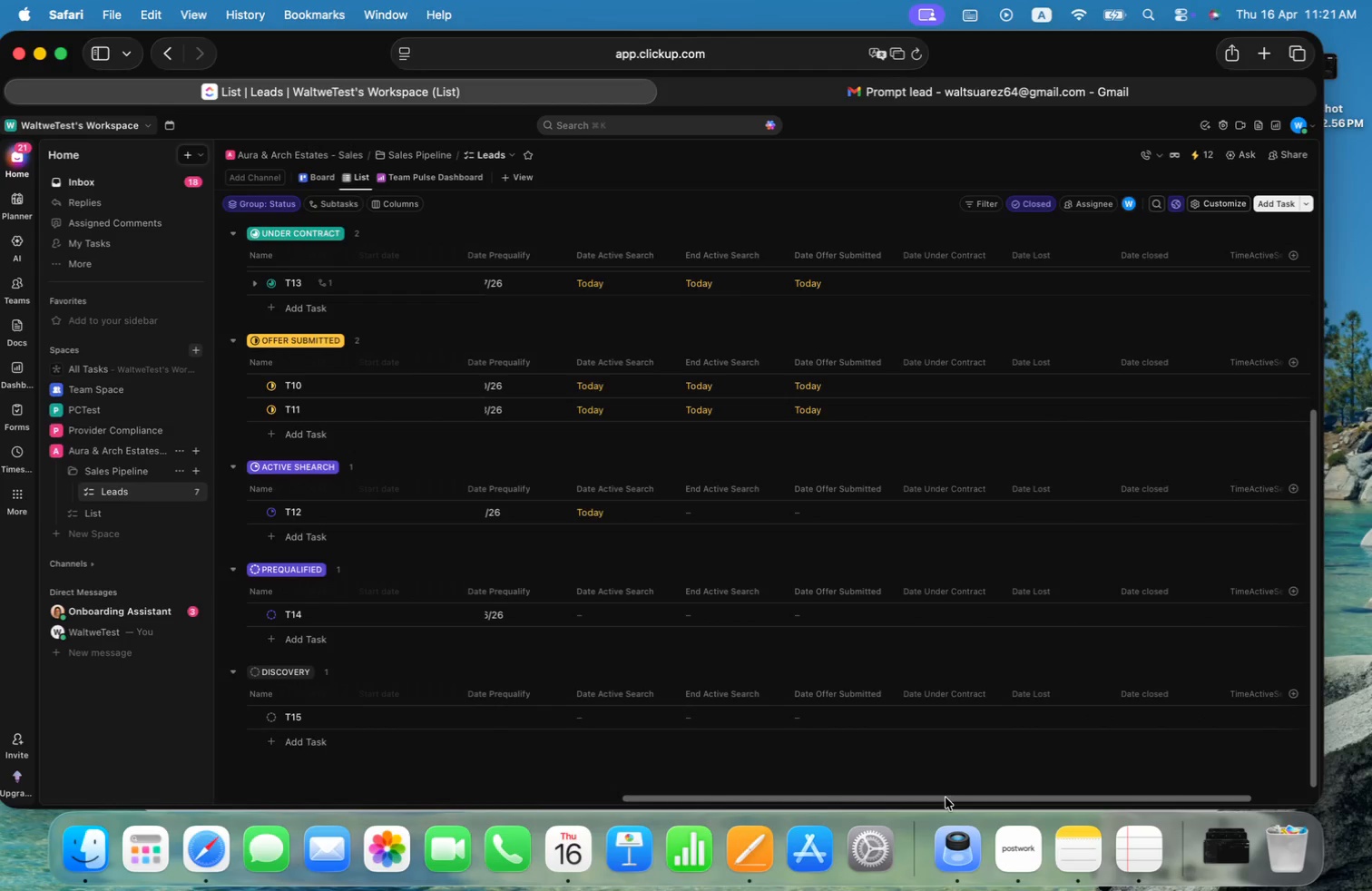 
left_click_drag(start_coordinate=[943, 798], to_coordinate=[936, 800])
 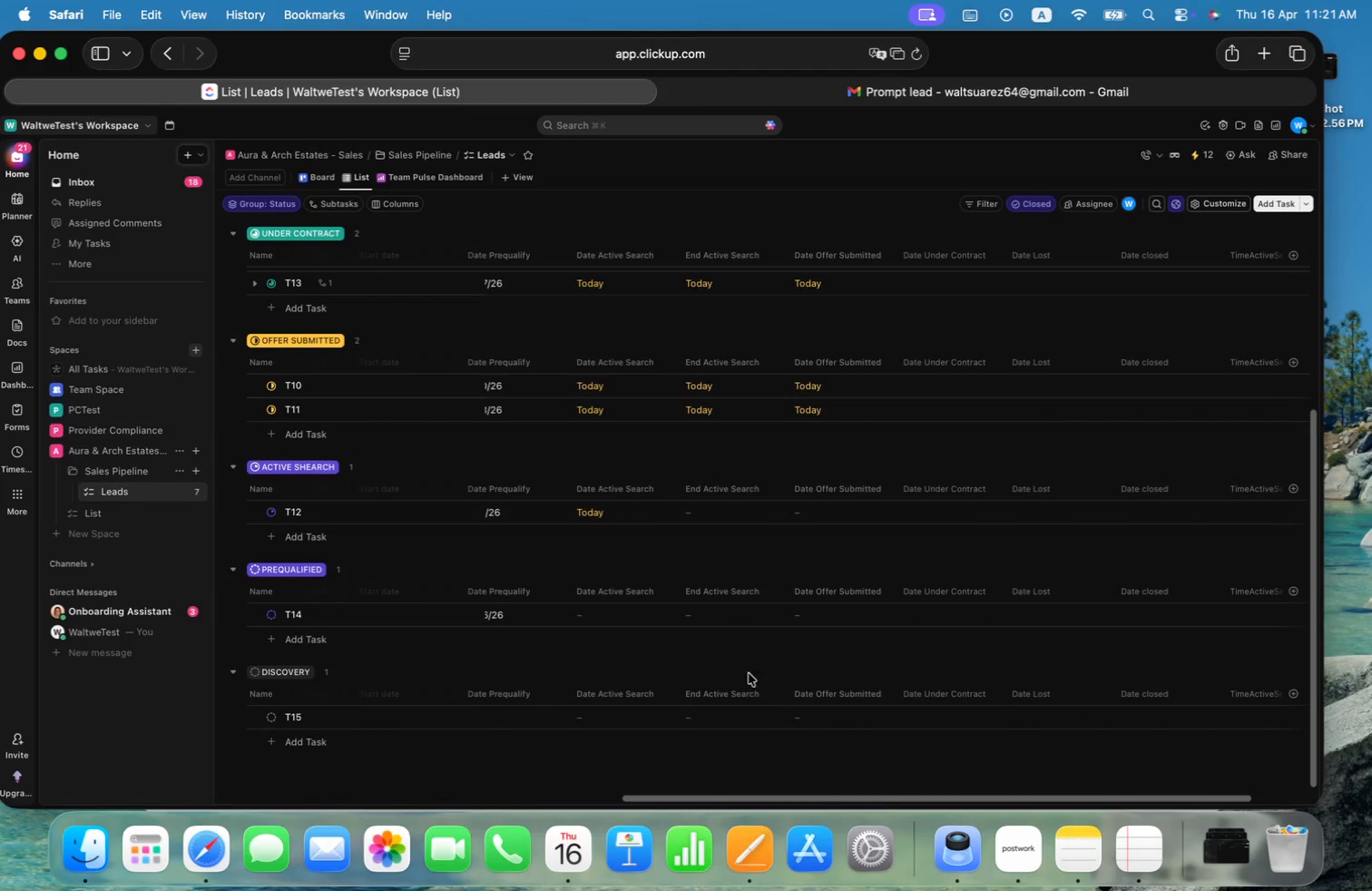 
scroll: coordinate [818, 569], scroll_direction: down, amount: 8.0
 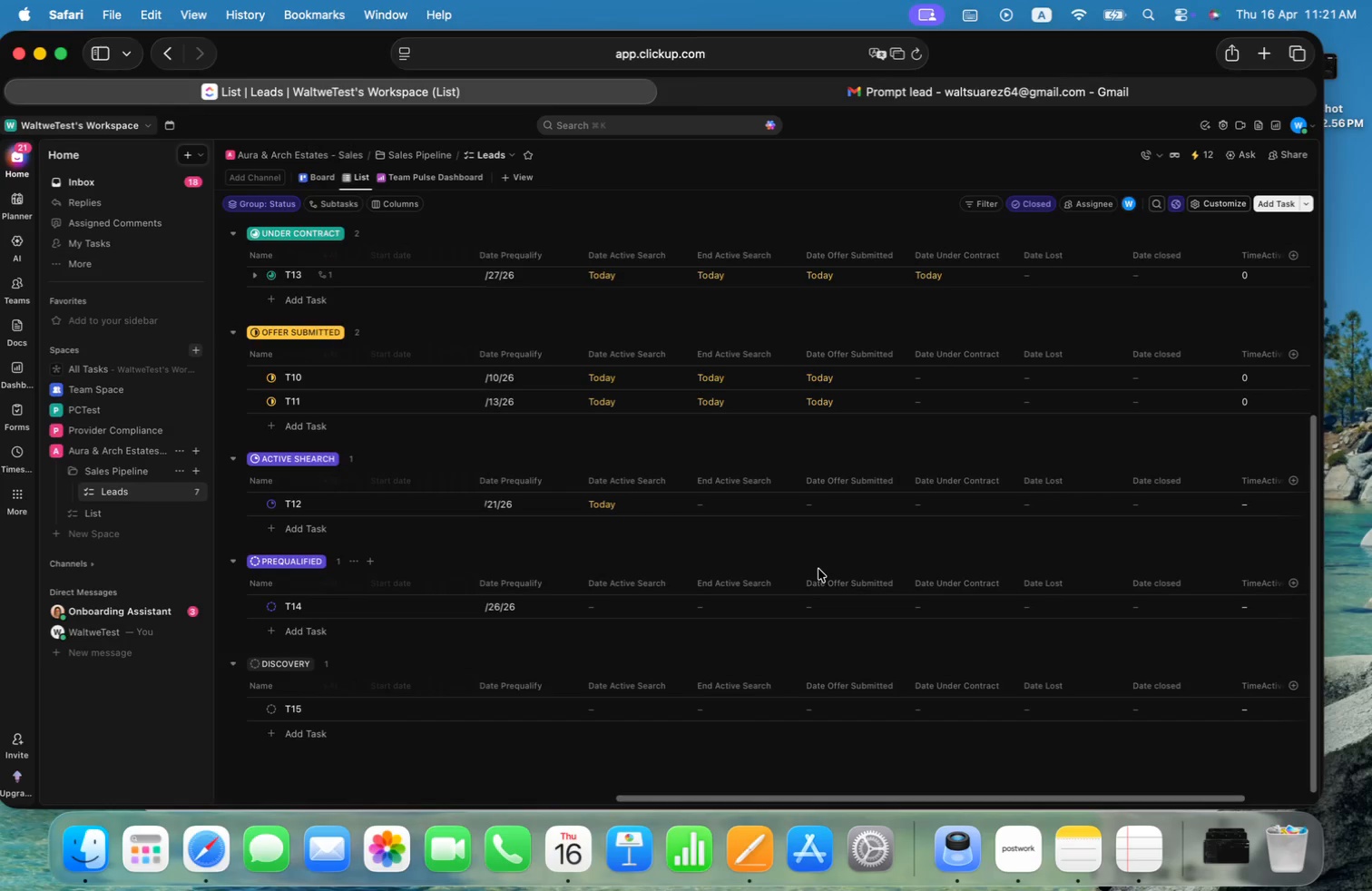 
scroll: coordinate [818, 569], scroll_direction: up, amount: 11.0
 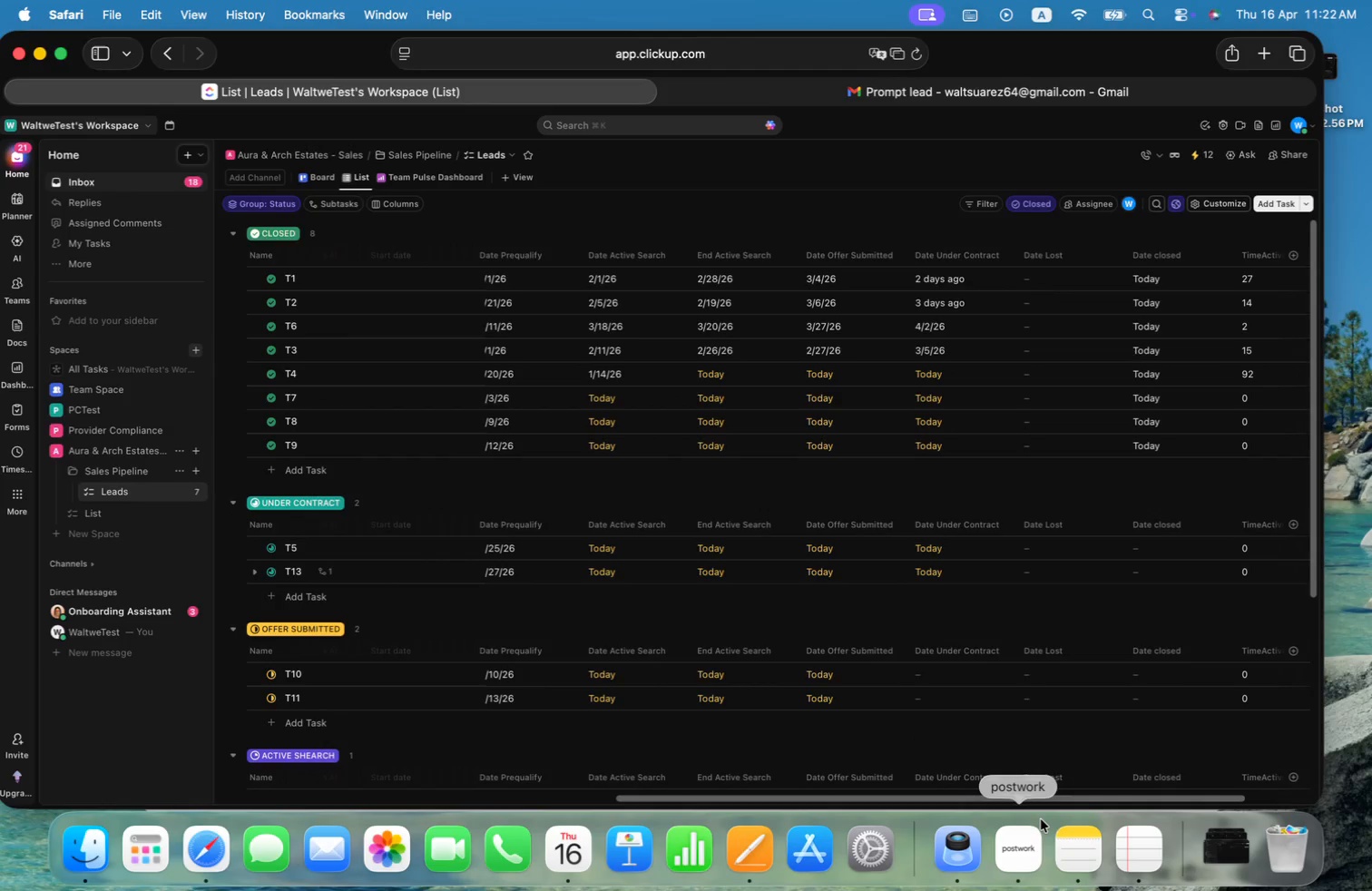 
left_click_drag(start_coordinate=[1034, 799], to_coordinate=[1018, 798])
 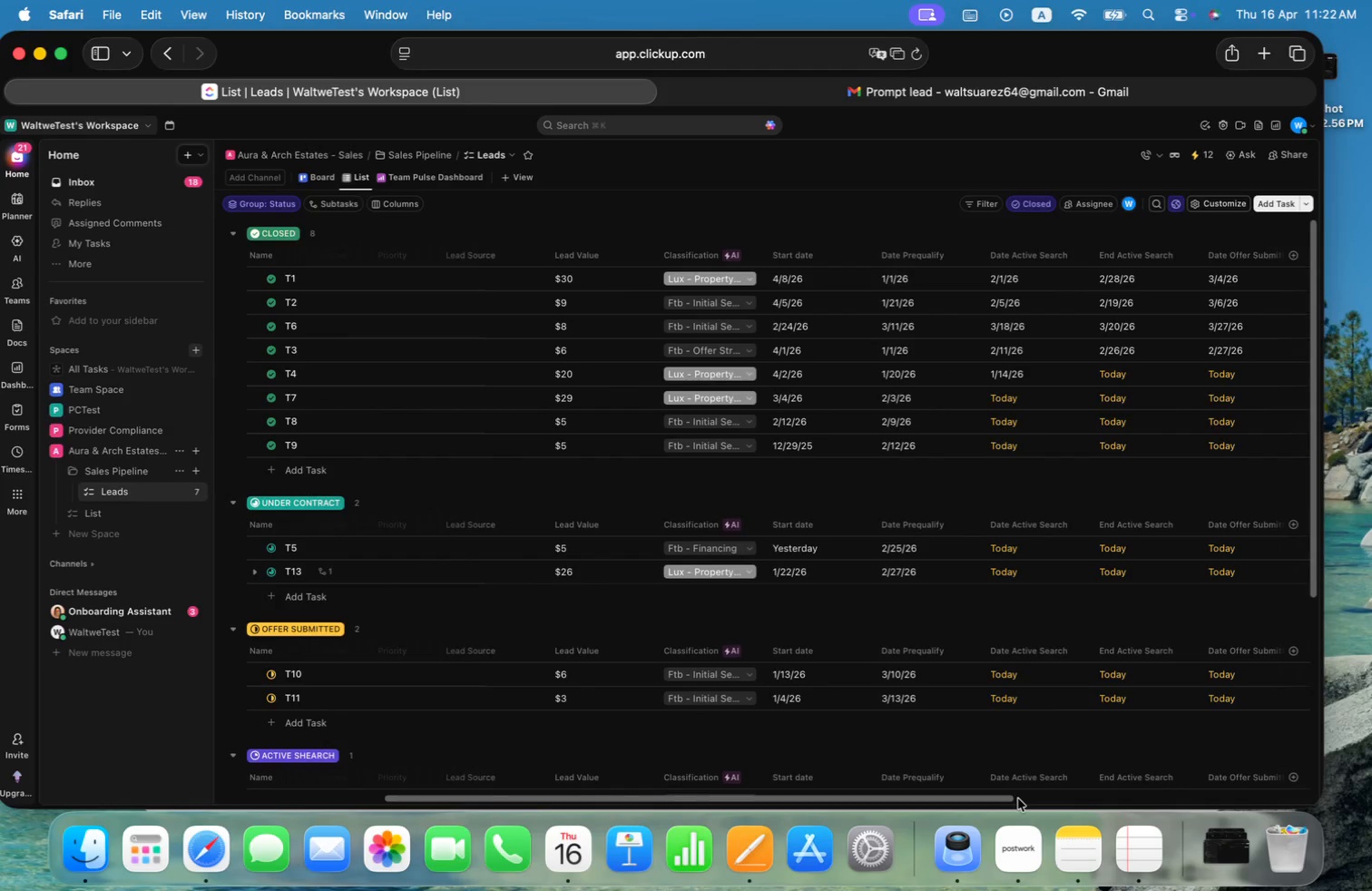 
left_click_drag(start_coordinate=[1018, 798], to_coordinate=[1035, 798])
 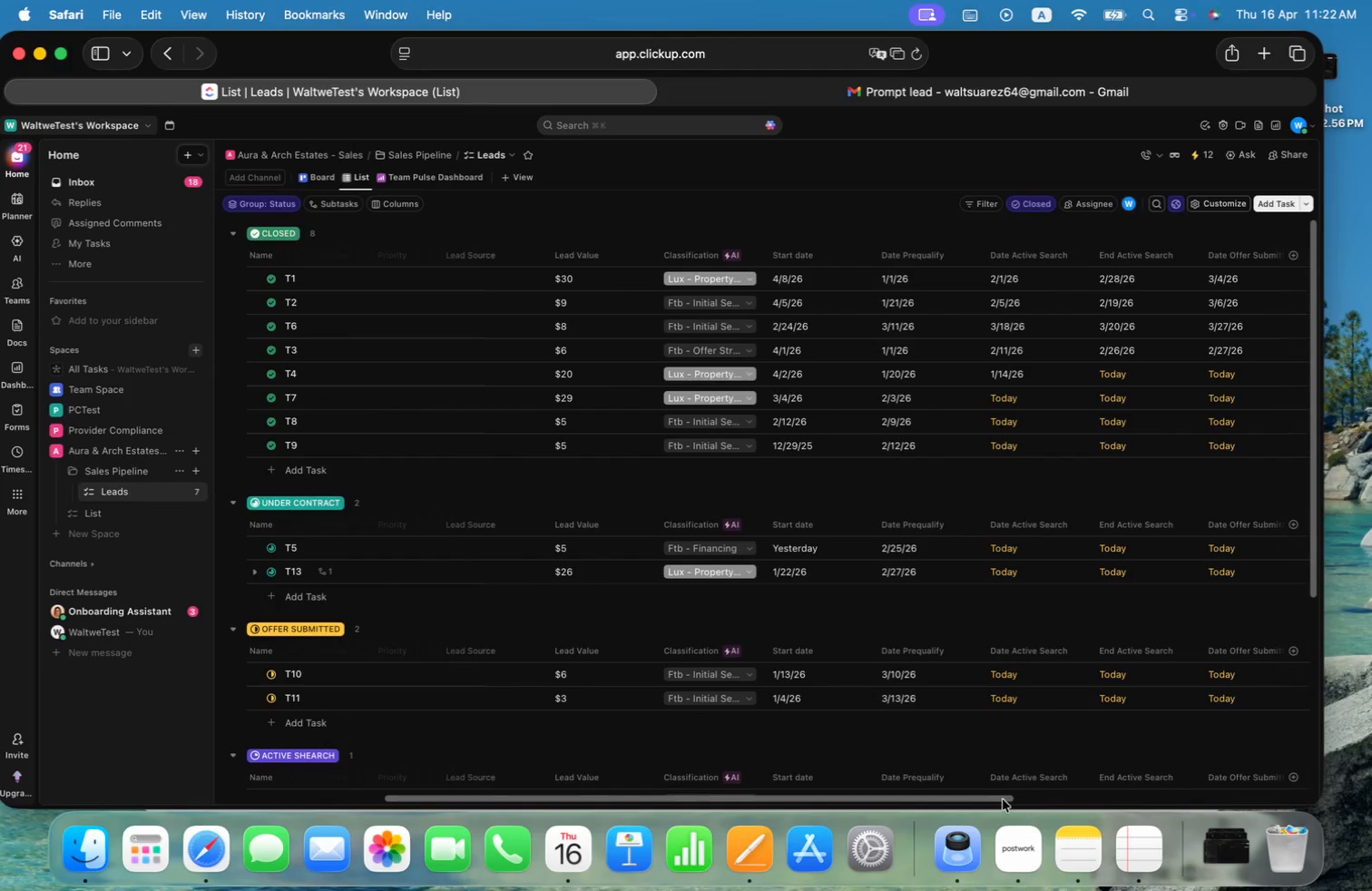 
left_click_drag(start_coordinate=[1001, 798], to_coordinate=[1040, 803])
 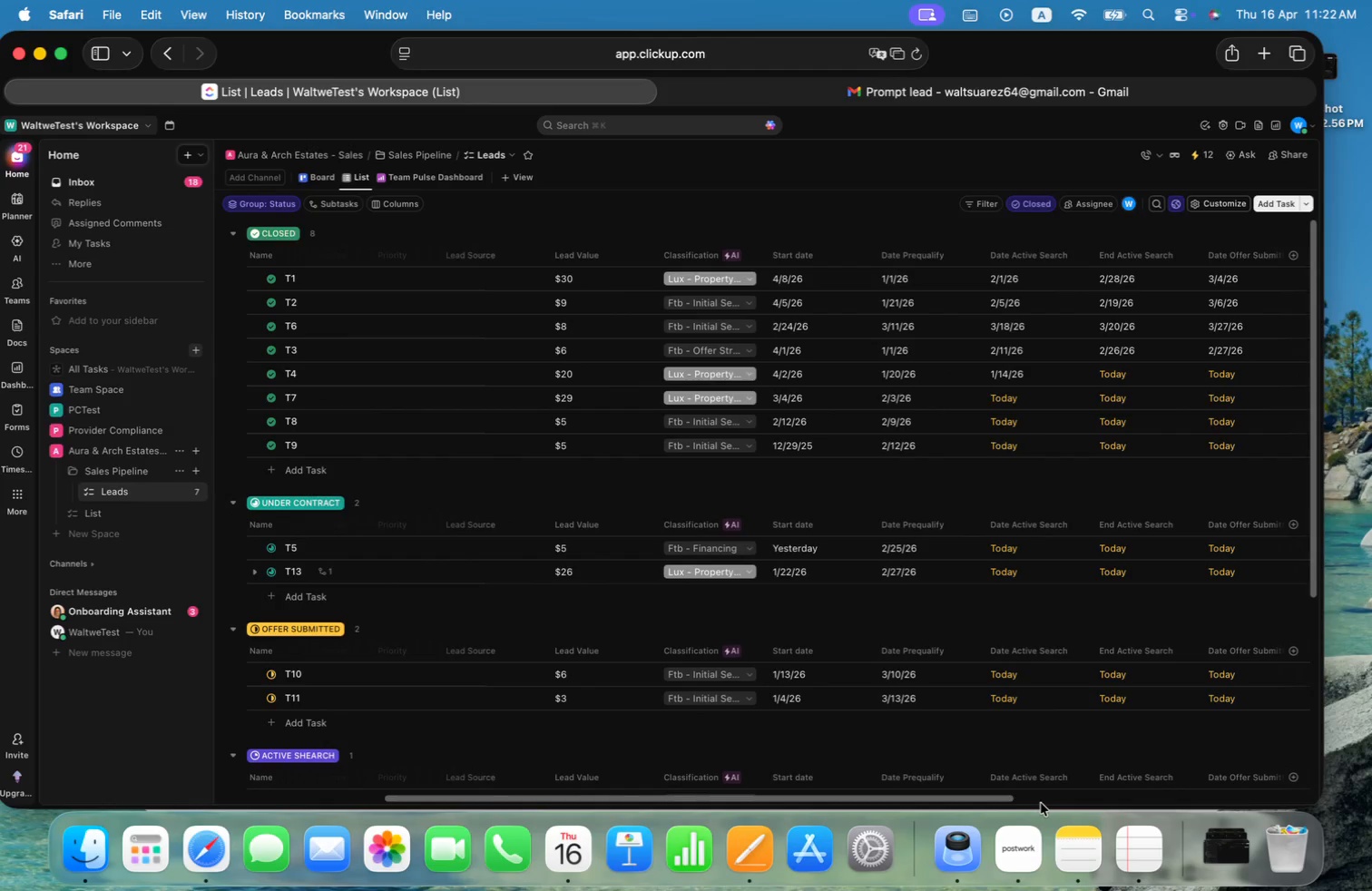 
left_click([1042, 802])
 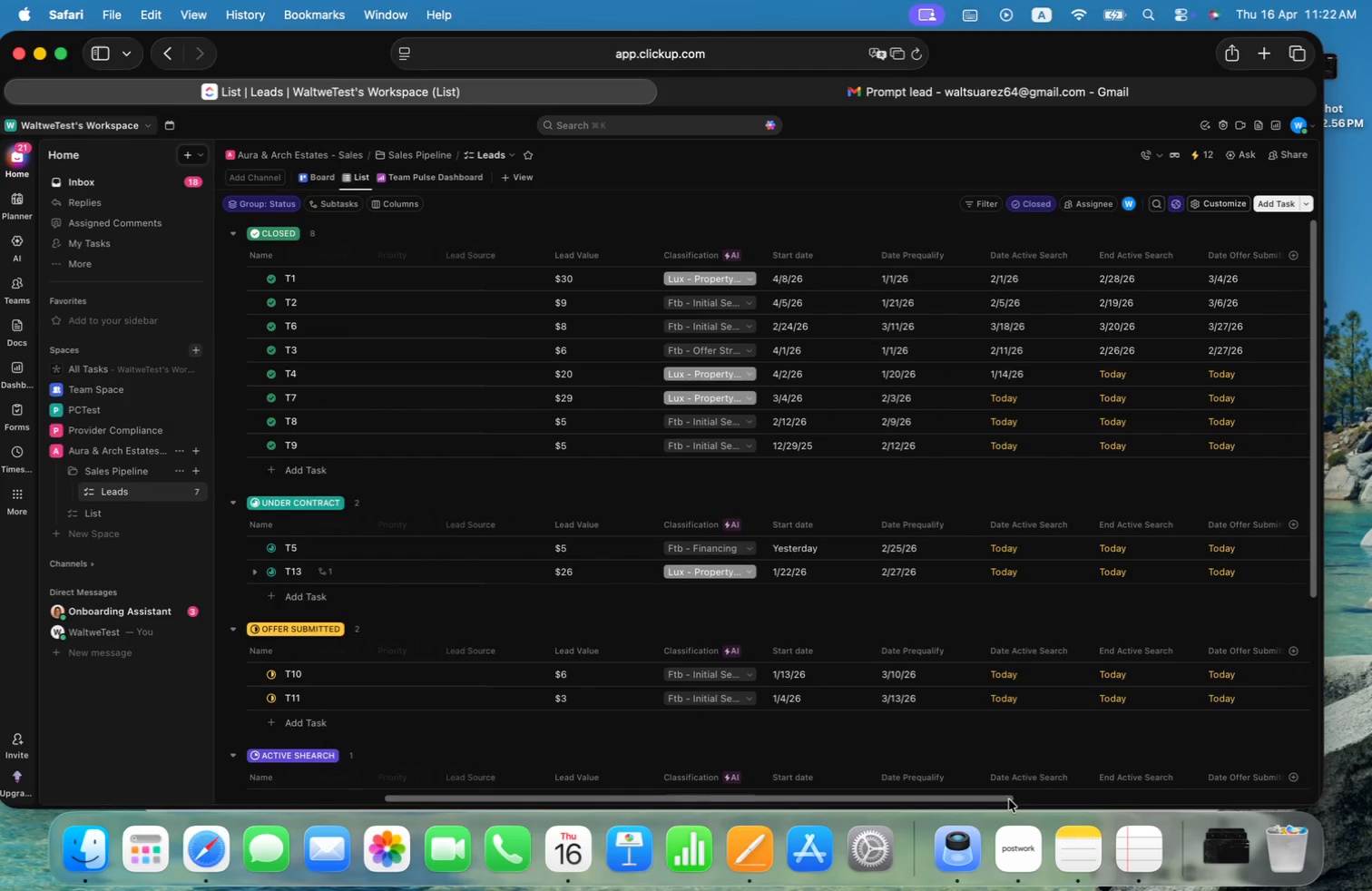 
left_click_drag(start_coordinate=[1009, 799], to_coordinate=[1050, 801])
 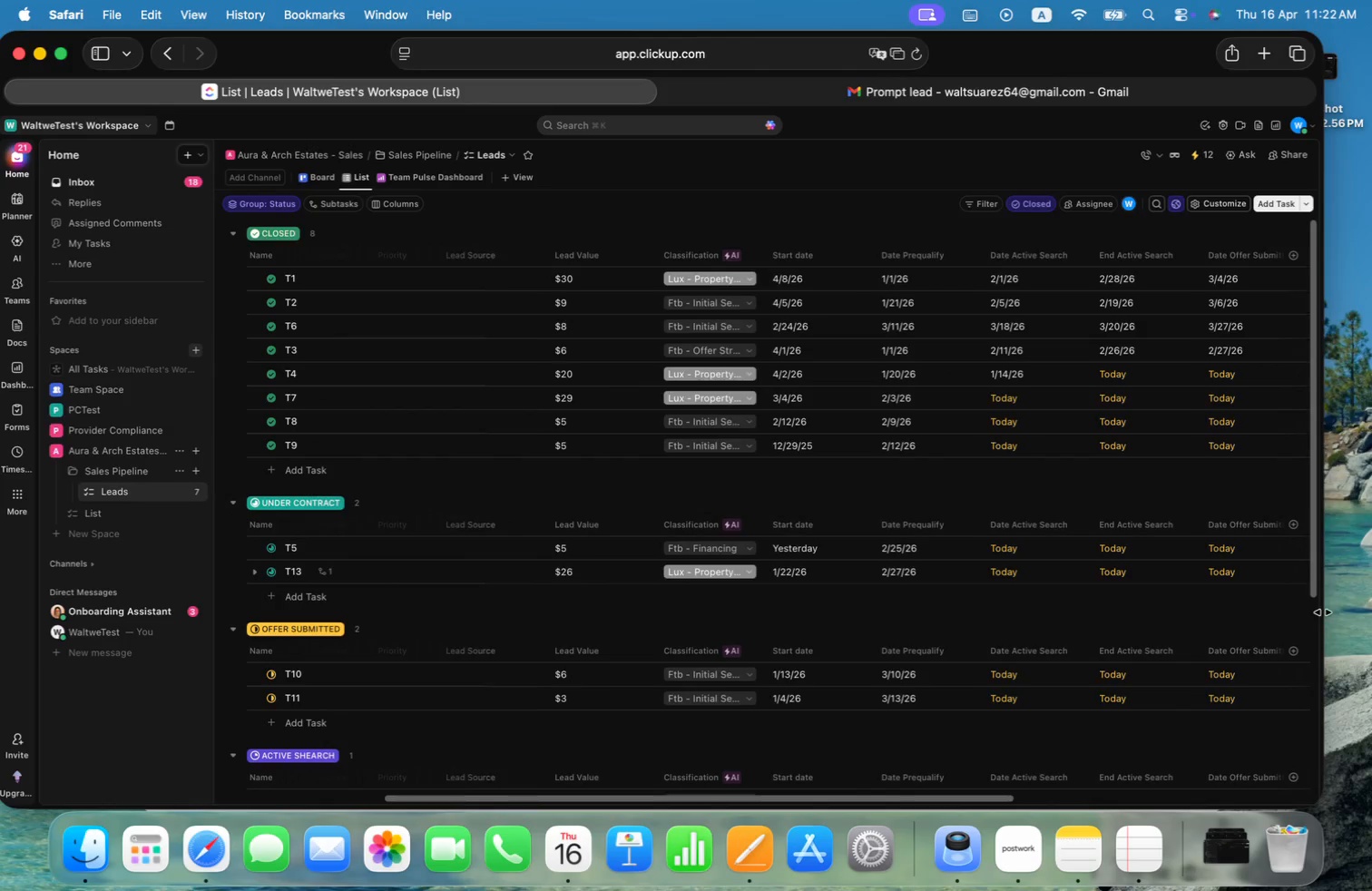 
left_click_drag(start_coordinate=[1325, 612], to_coordinate=[1370, 623])
 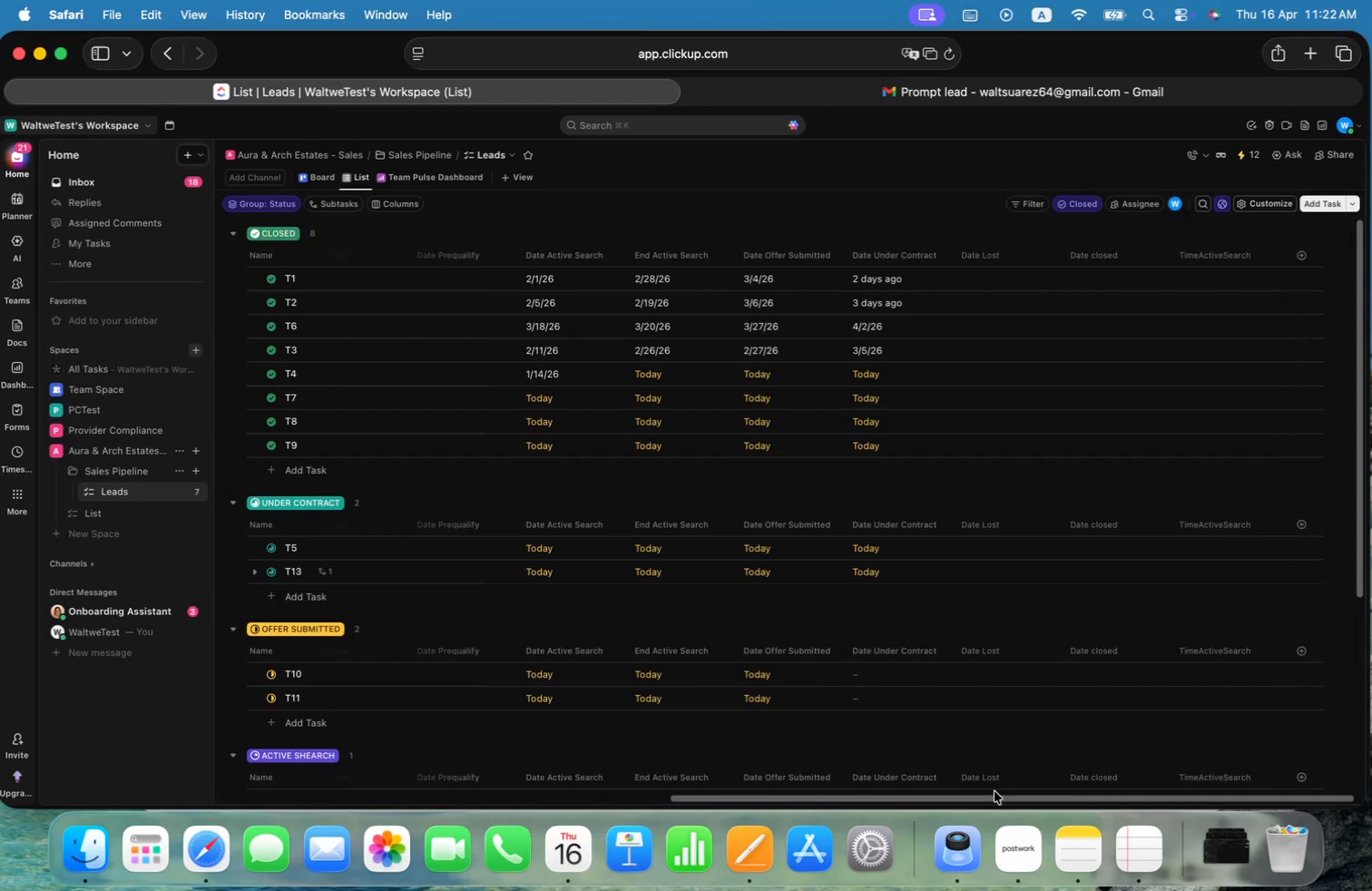 
left_click_drag(start_coordinate=[993, 798], to_coordinate=[972, 795])
 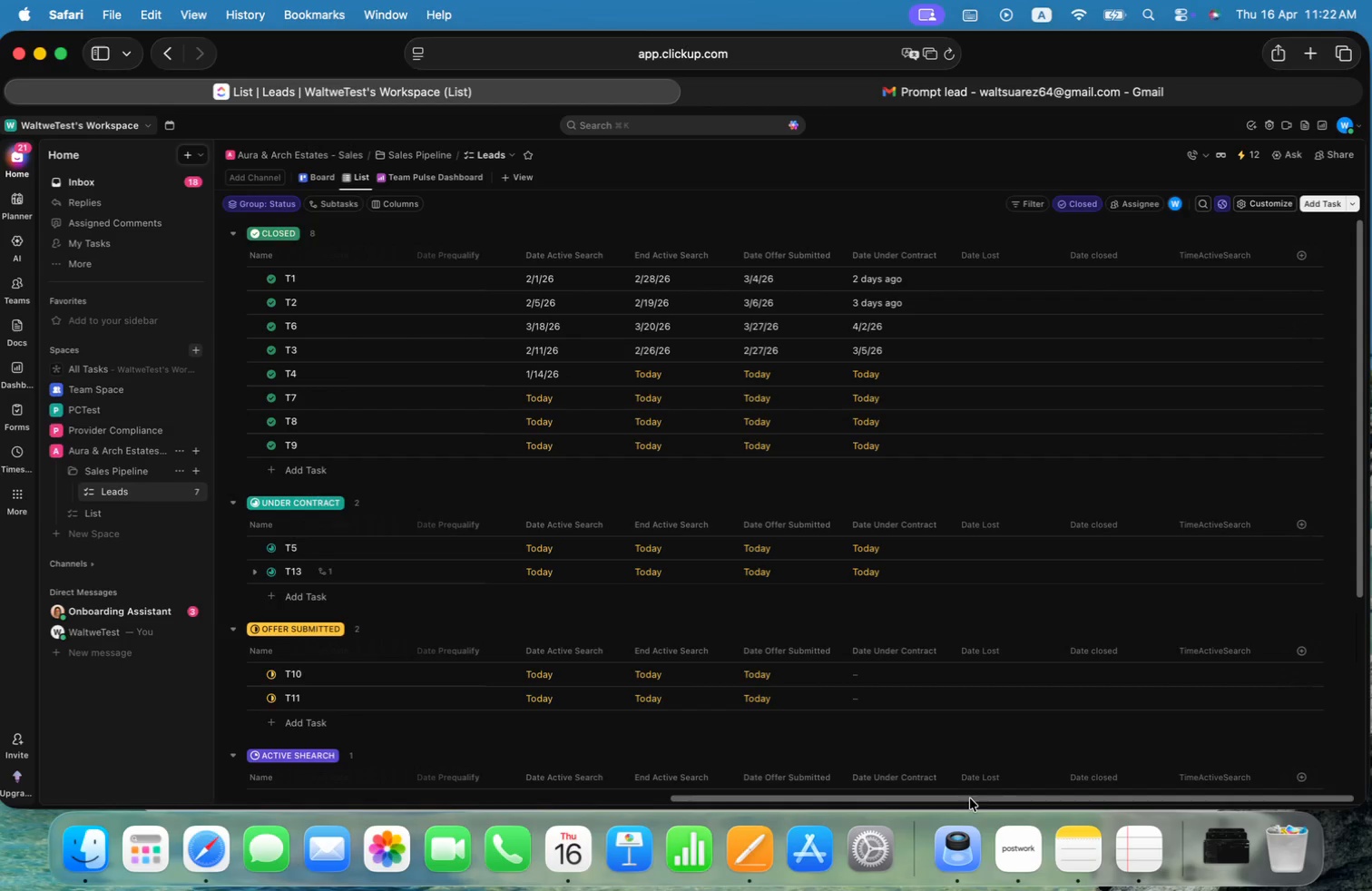 
left_click_drag(start_coordinate=[969, 799], to_coordinate=[925, 797])
 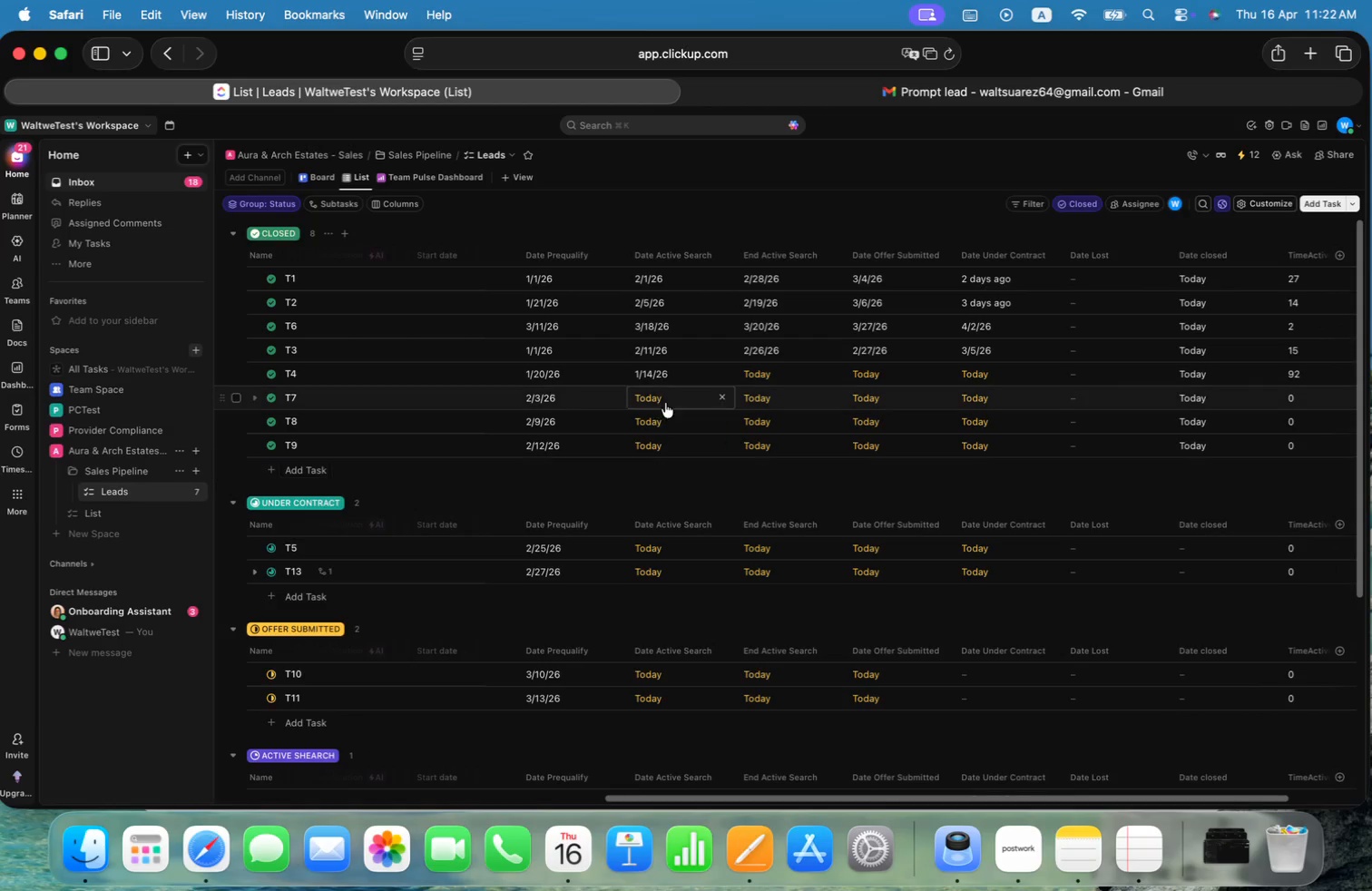 
left_click([665, 402])
 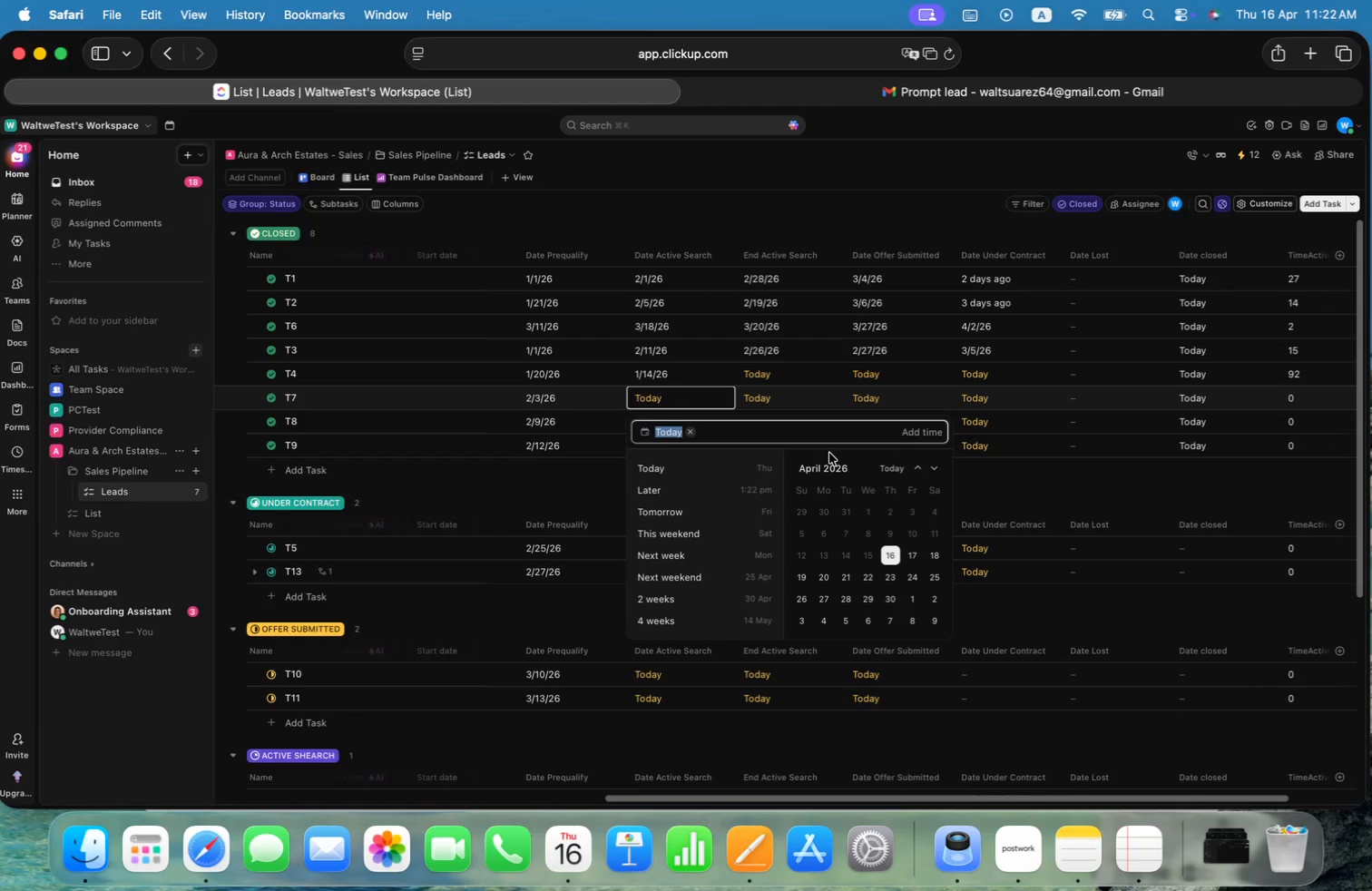 
left_click([926, 465])
 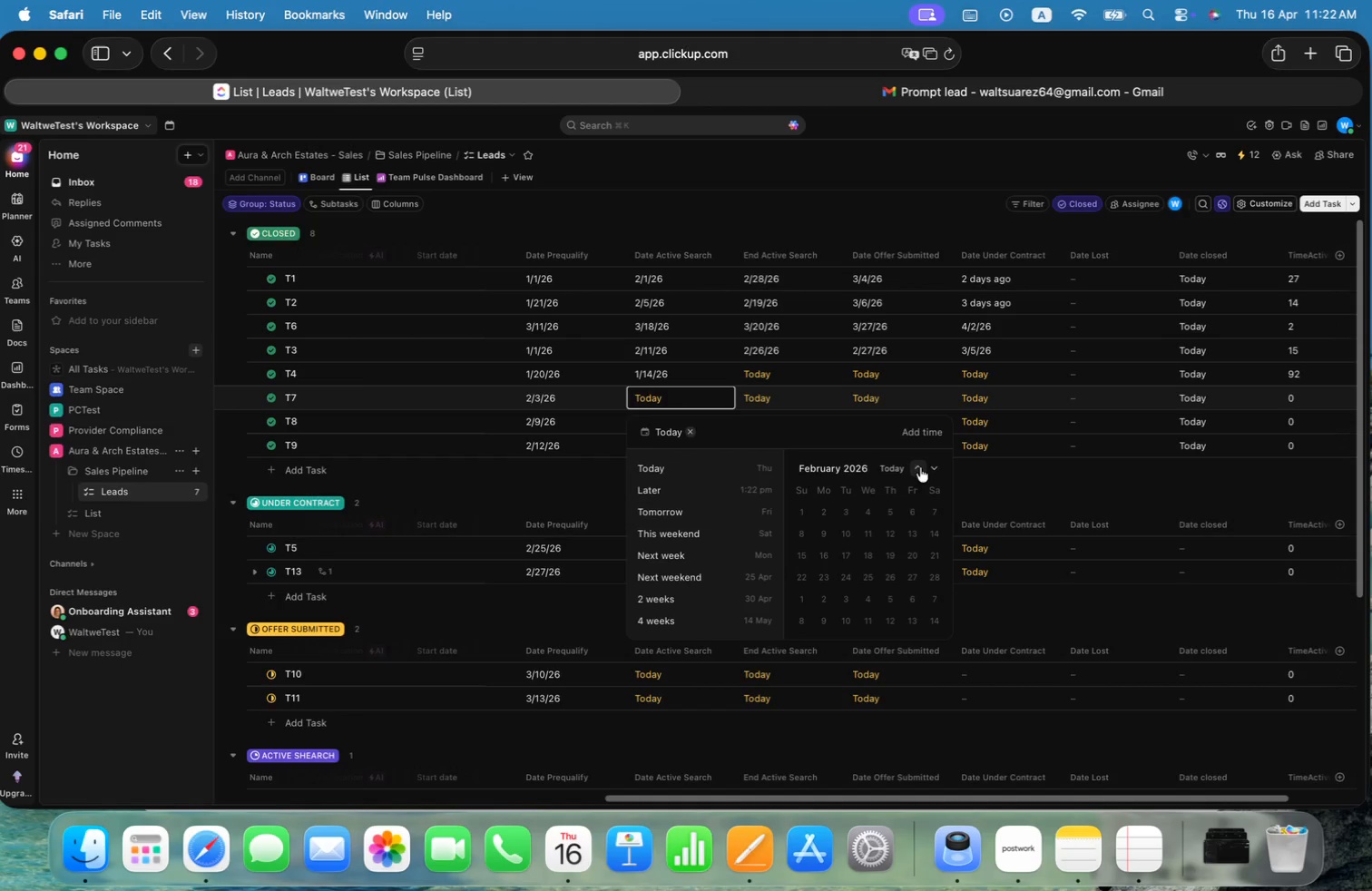 
left_click([870, 549])
 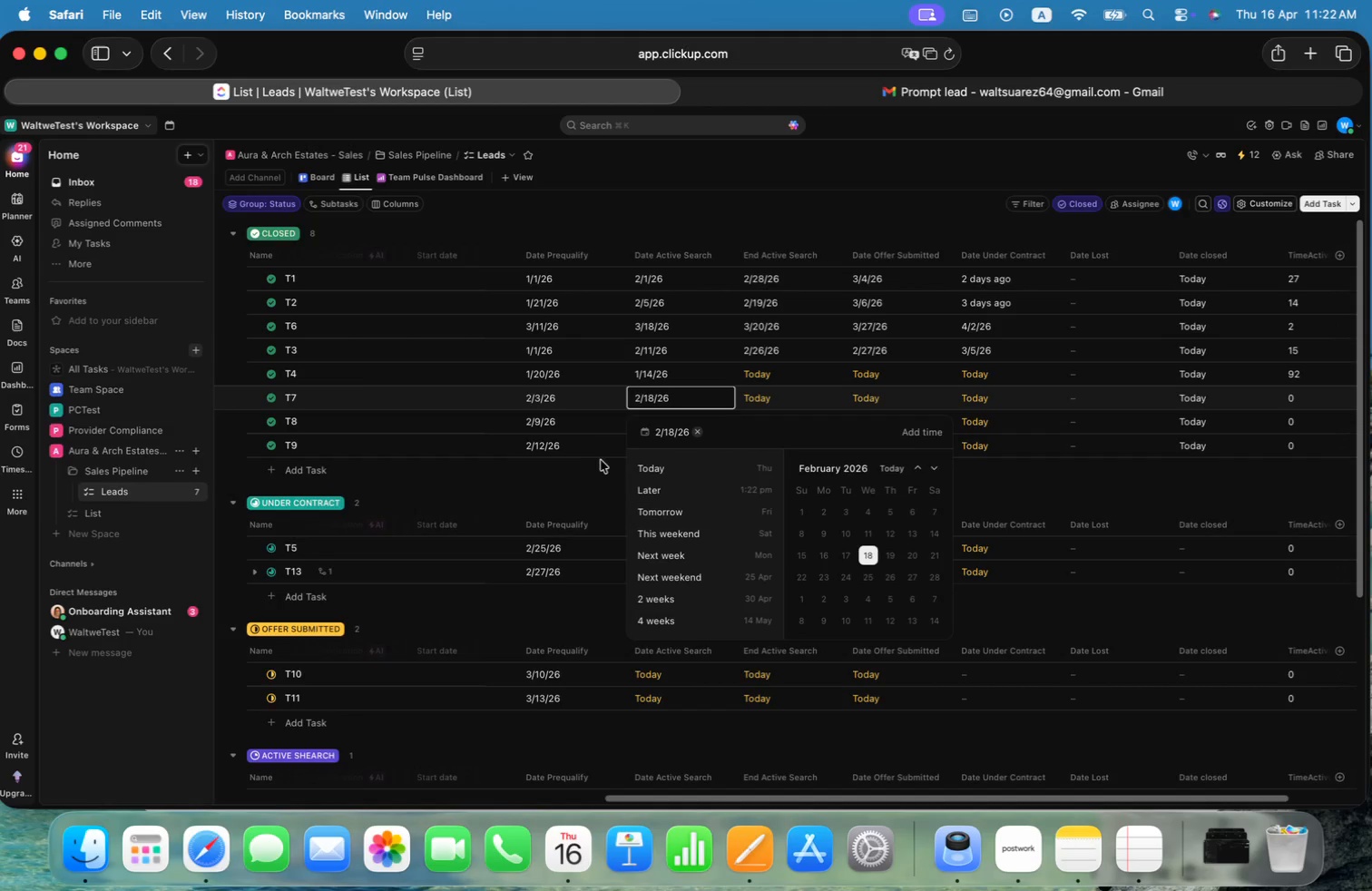 
left_click([574, 477])
 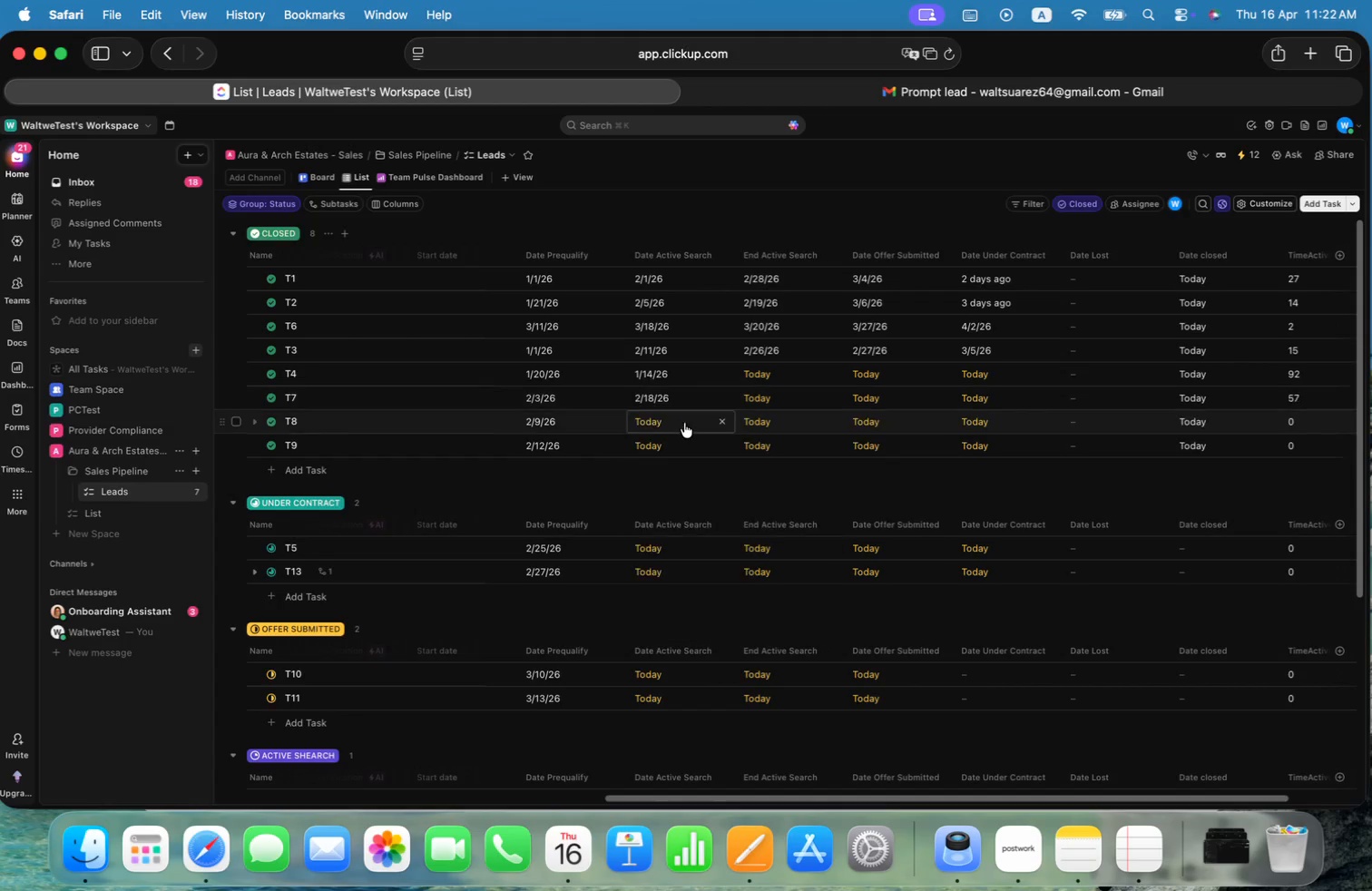 
left_click([684, 423])
 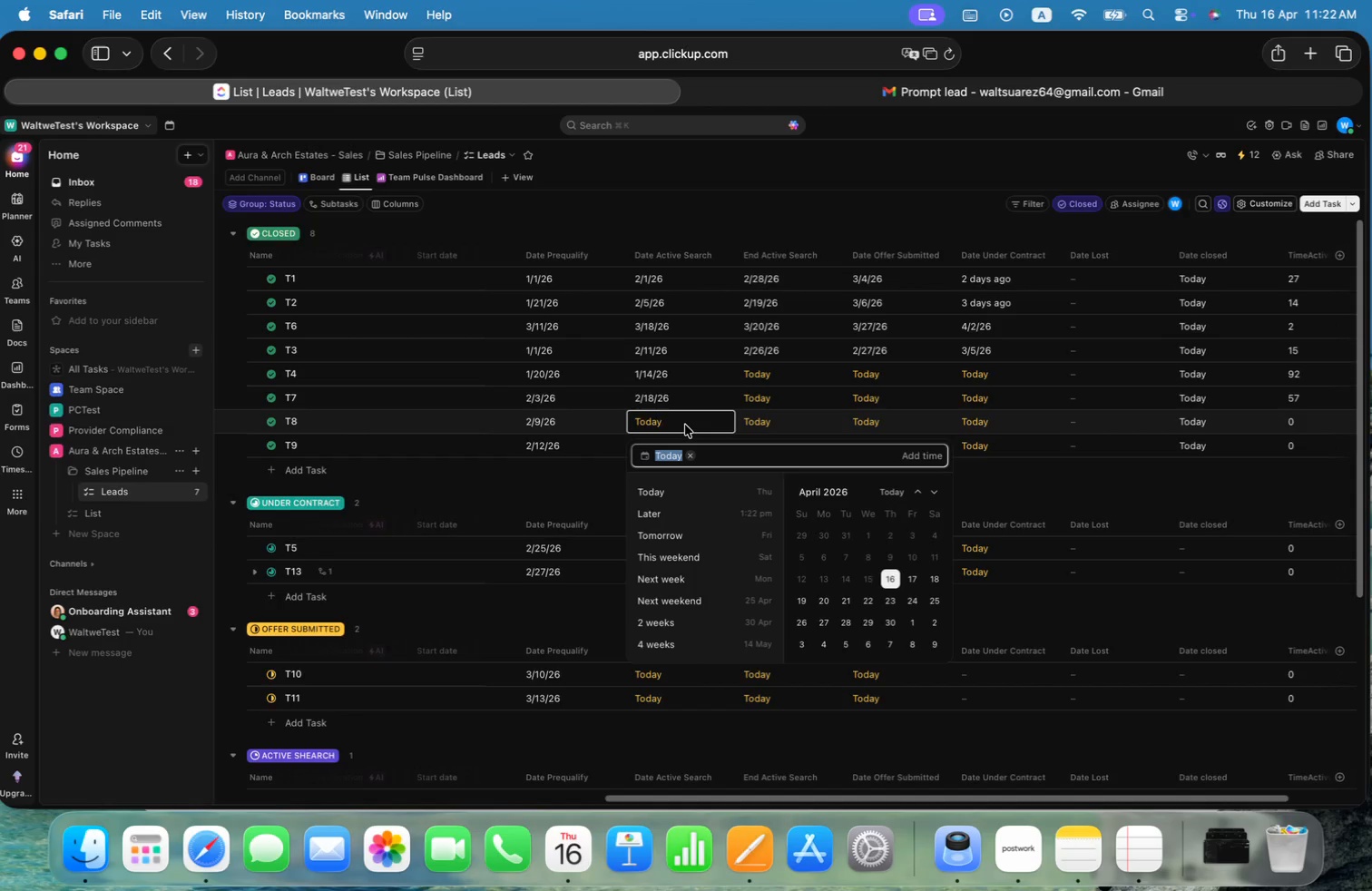 
left_click([671, 401])
 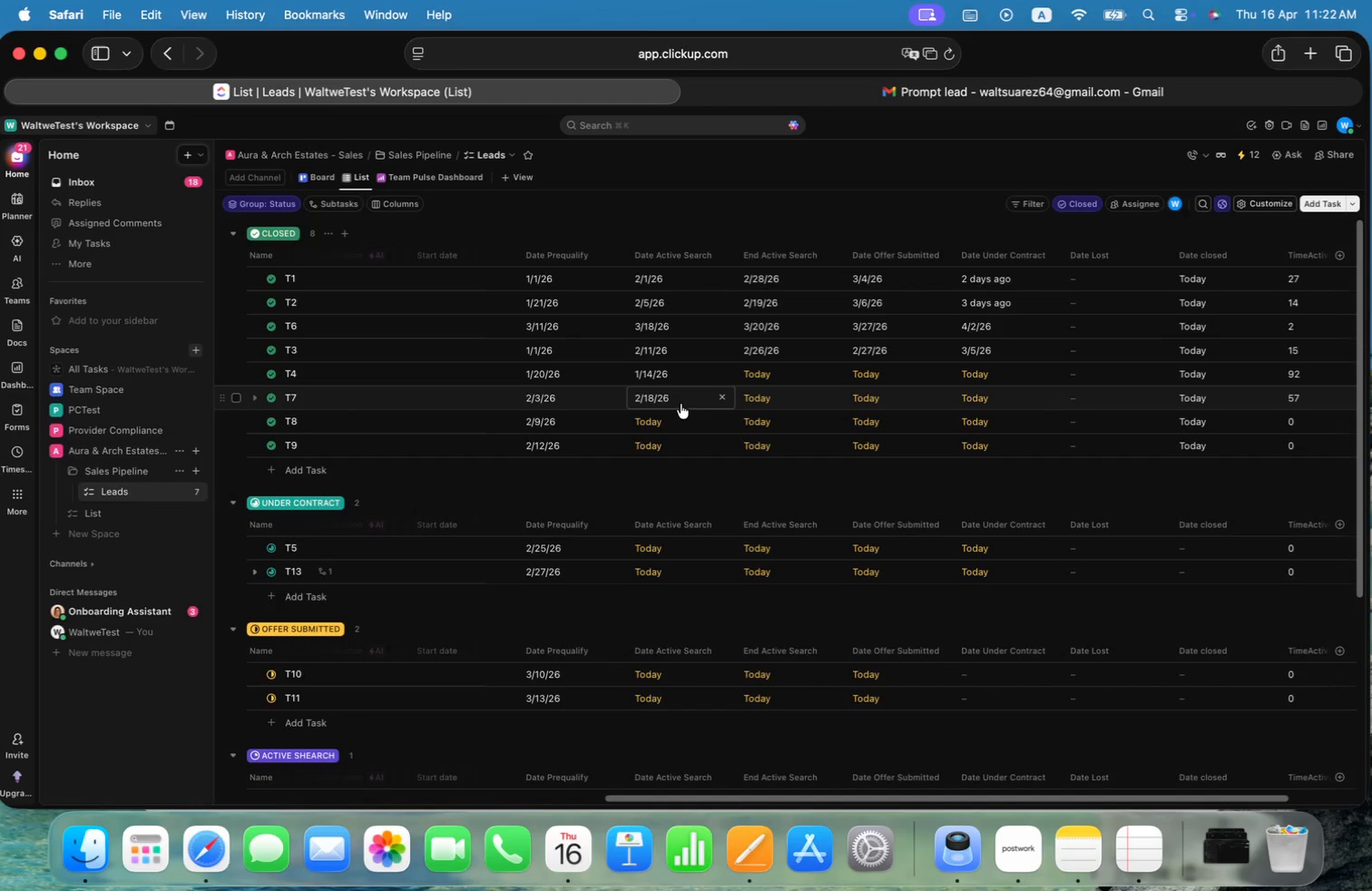 
left_click([683, 394])
 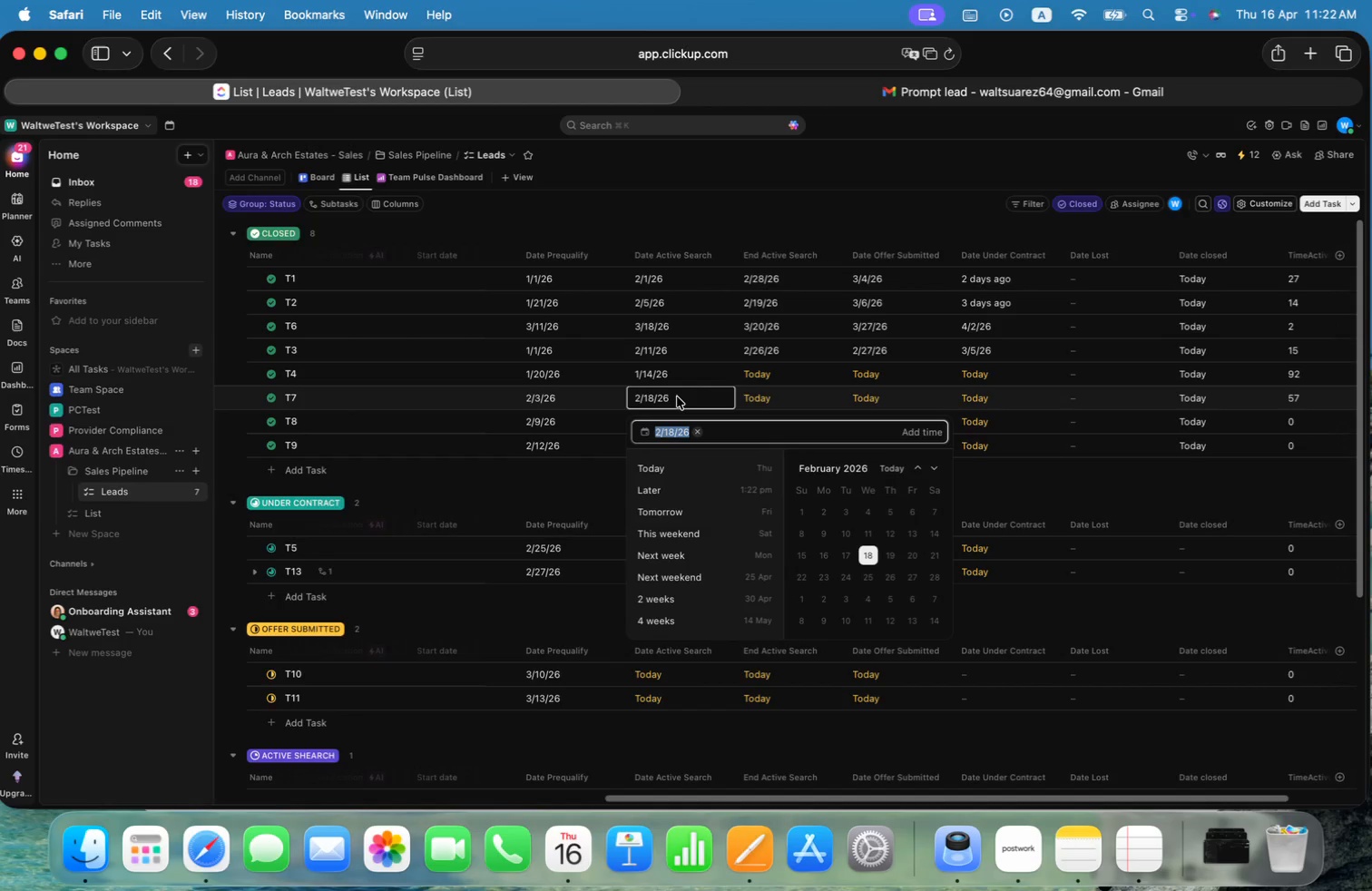 
key(Meta+C)
 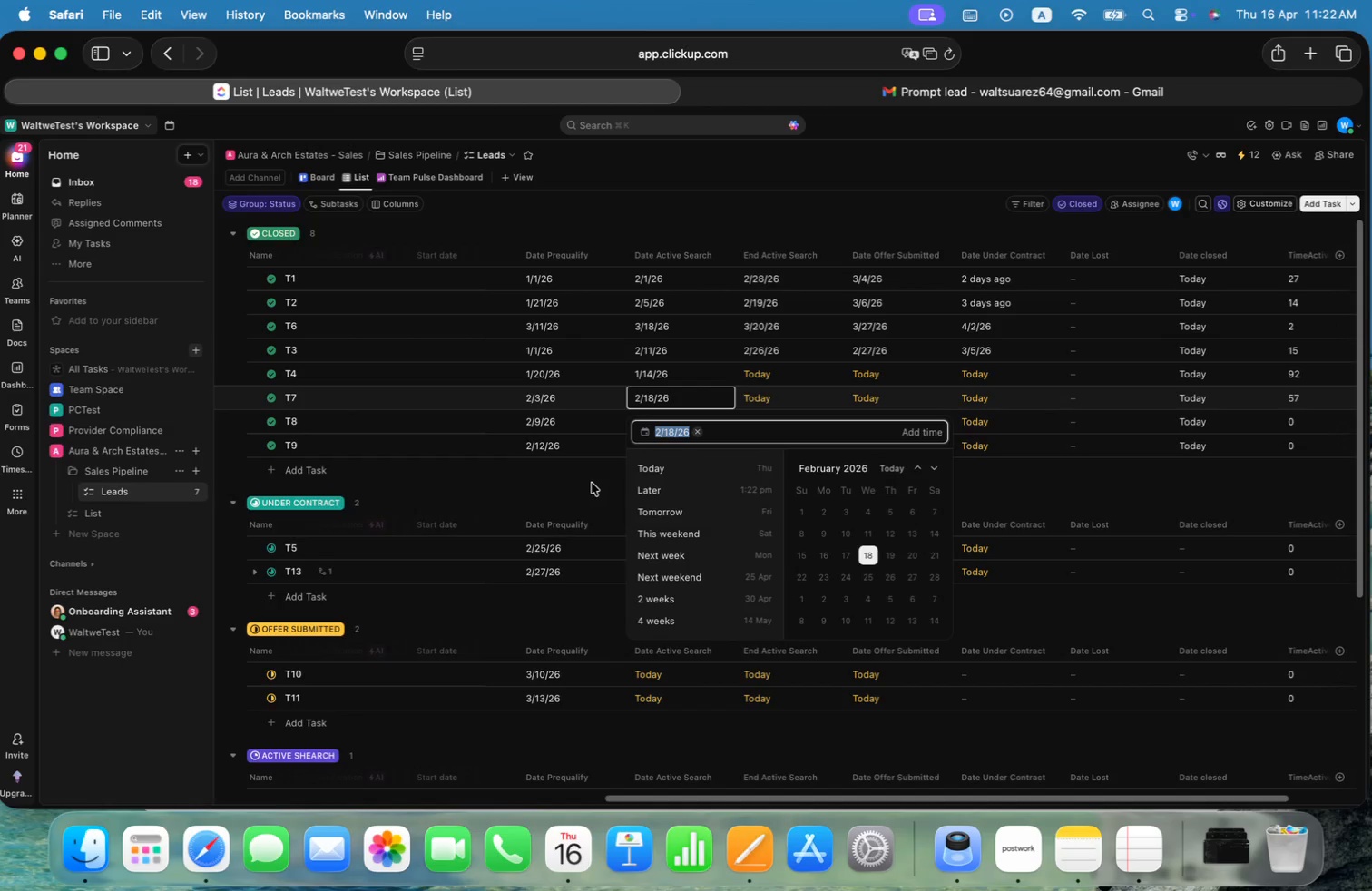 
left_click([591, 482])
 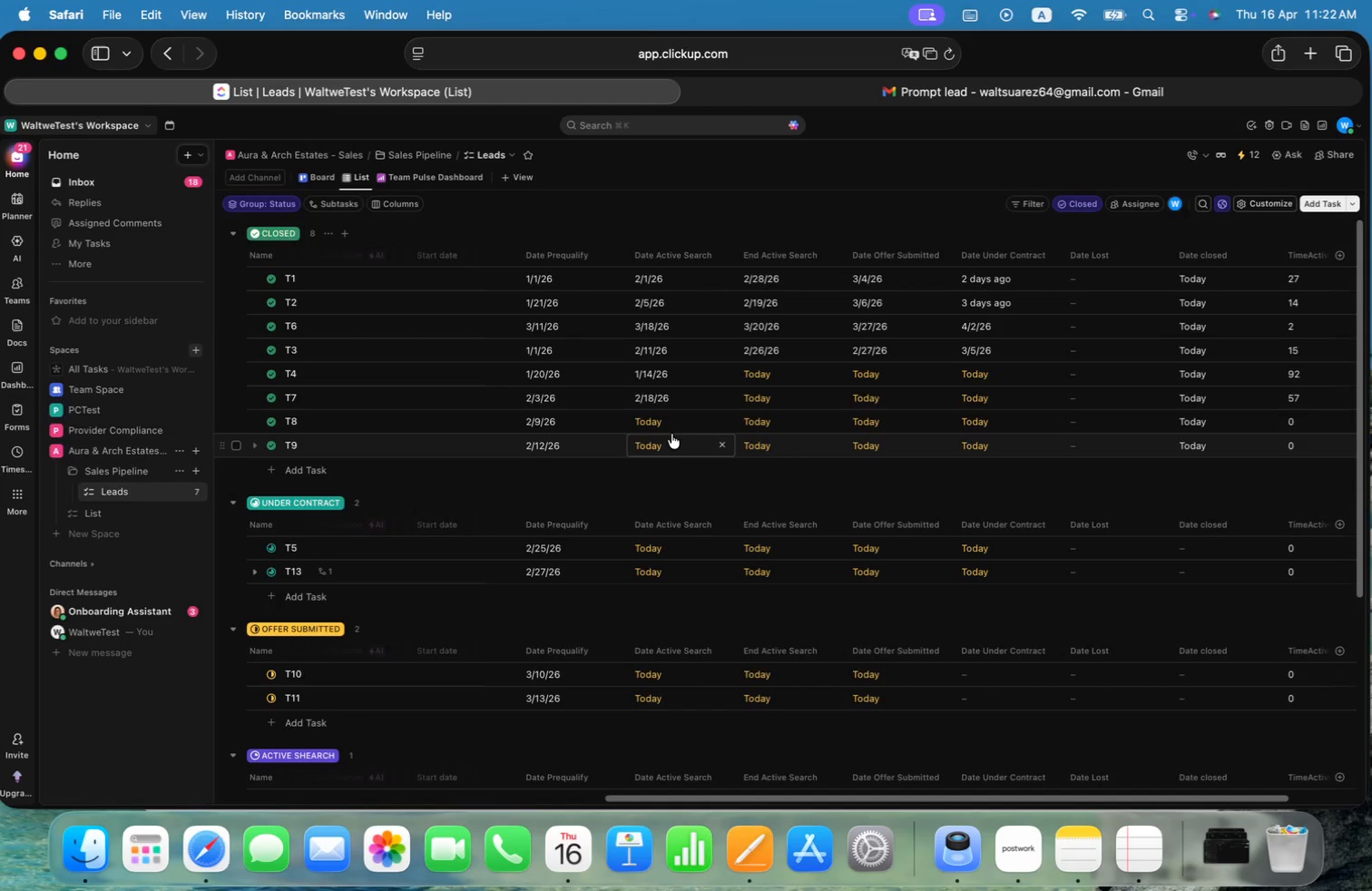 
left_click([671, 423])
 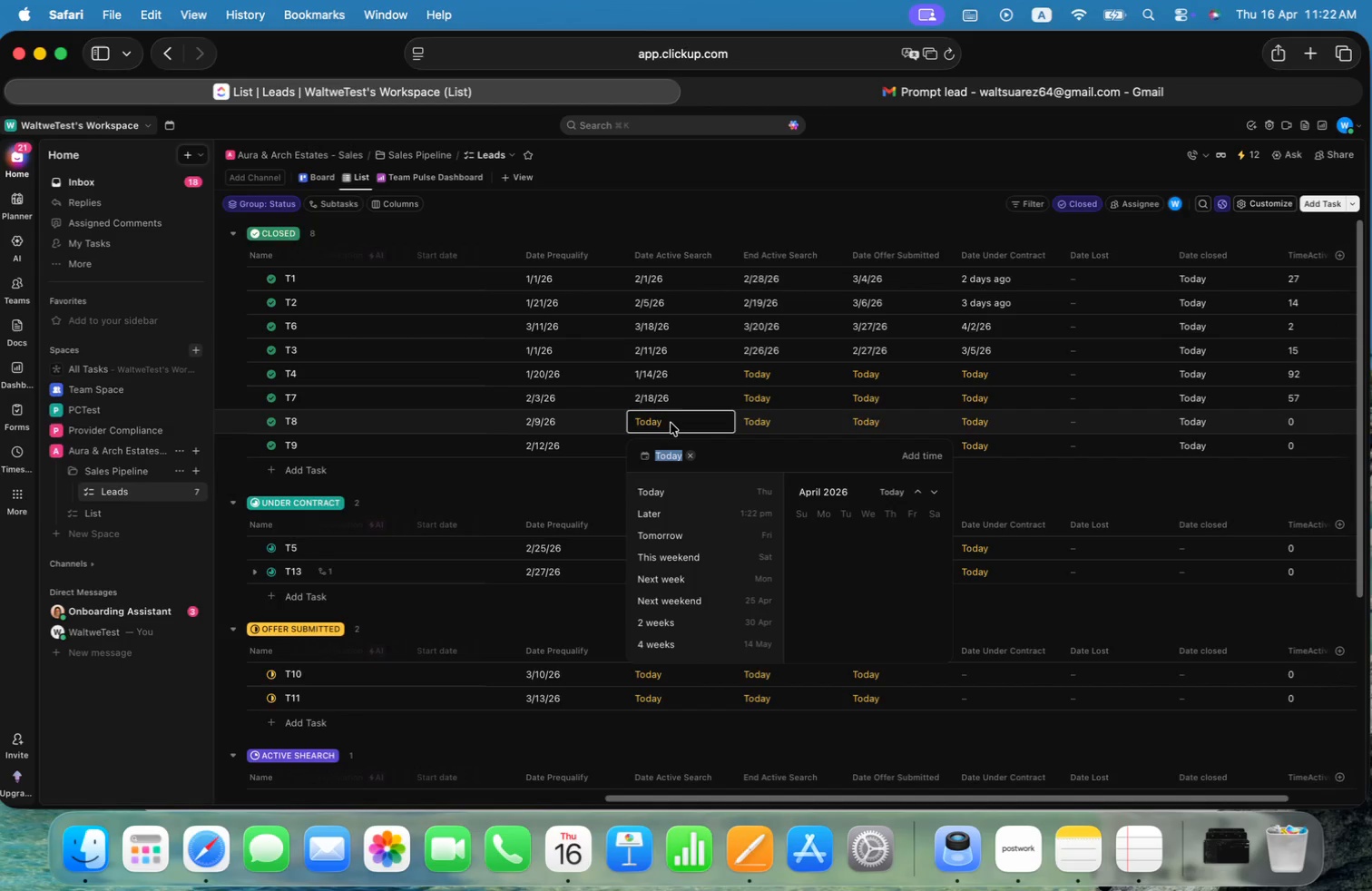 
key(Meta+V)
 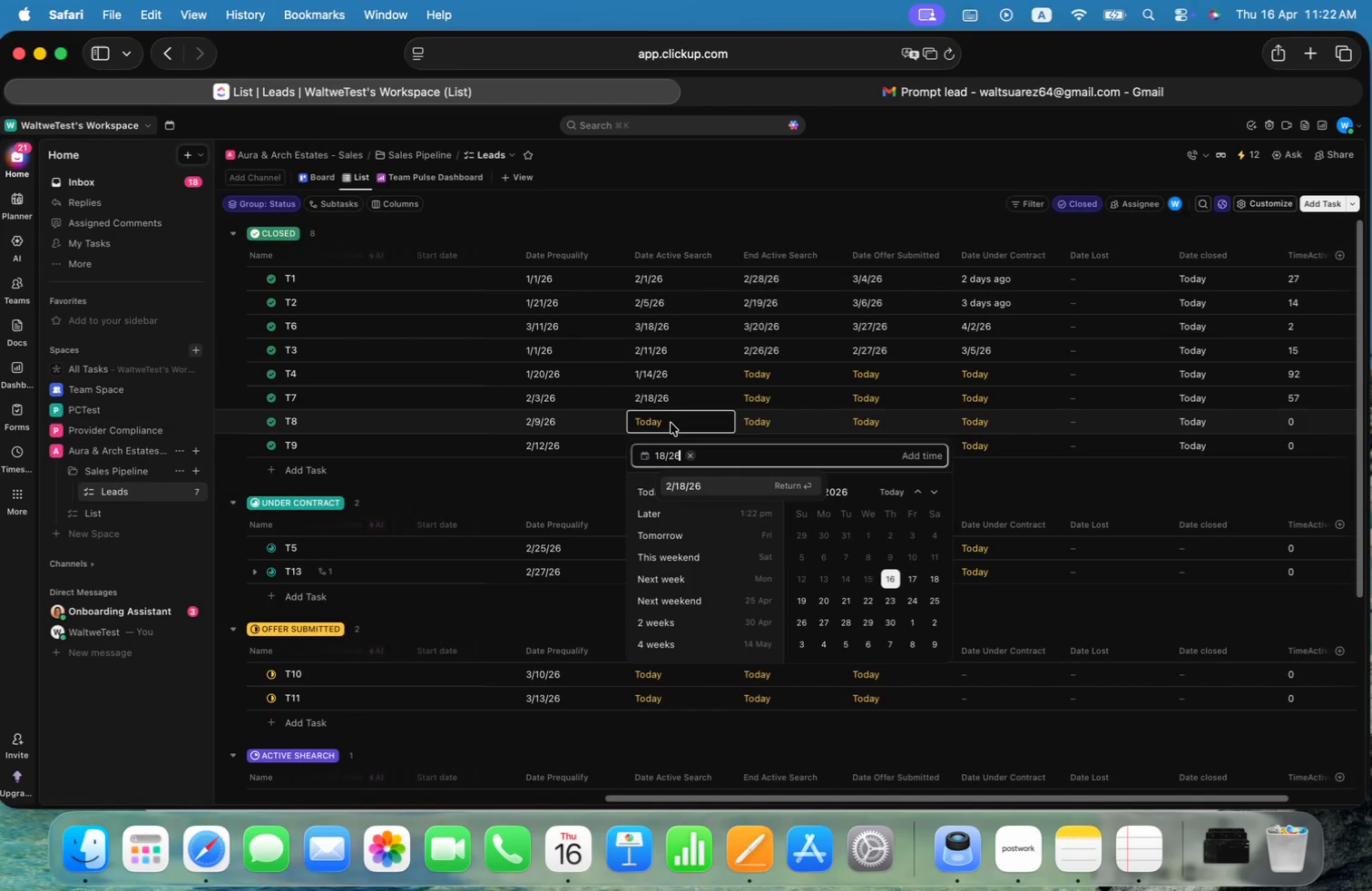 
key(Alt+ArrowLeft)
 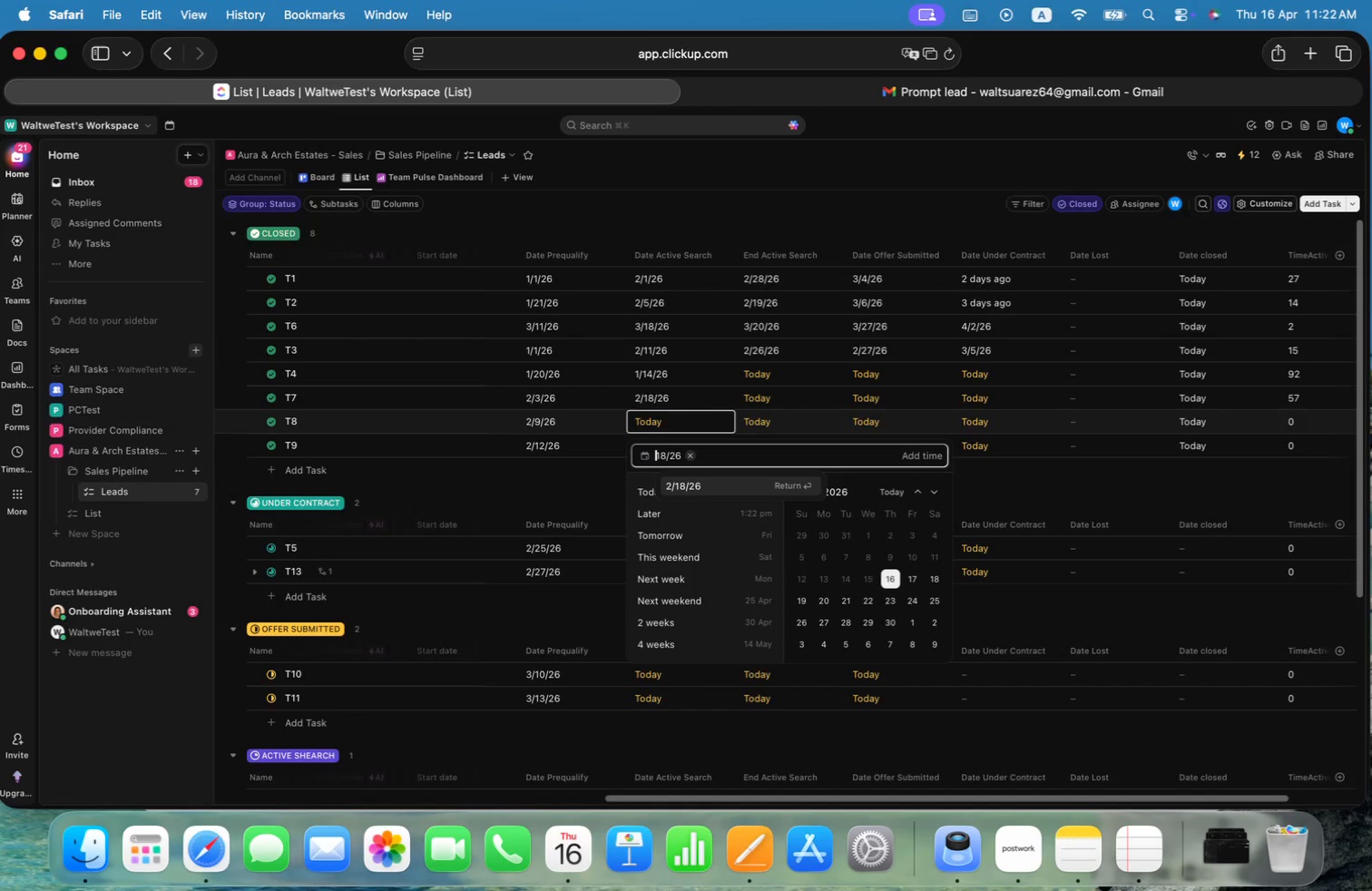 
key(Alt+ArrowLeft)
 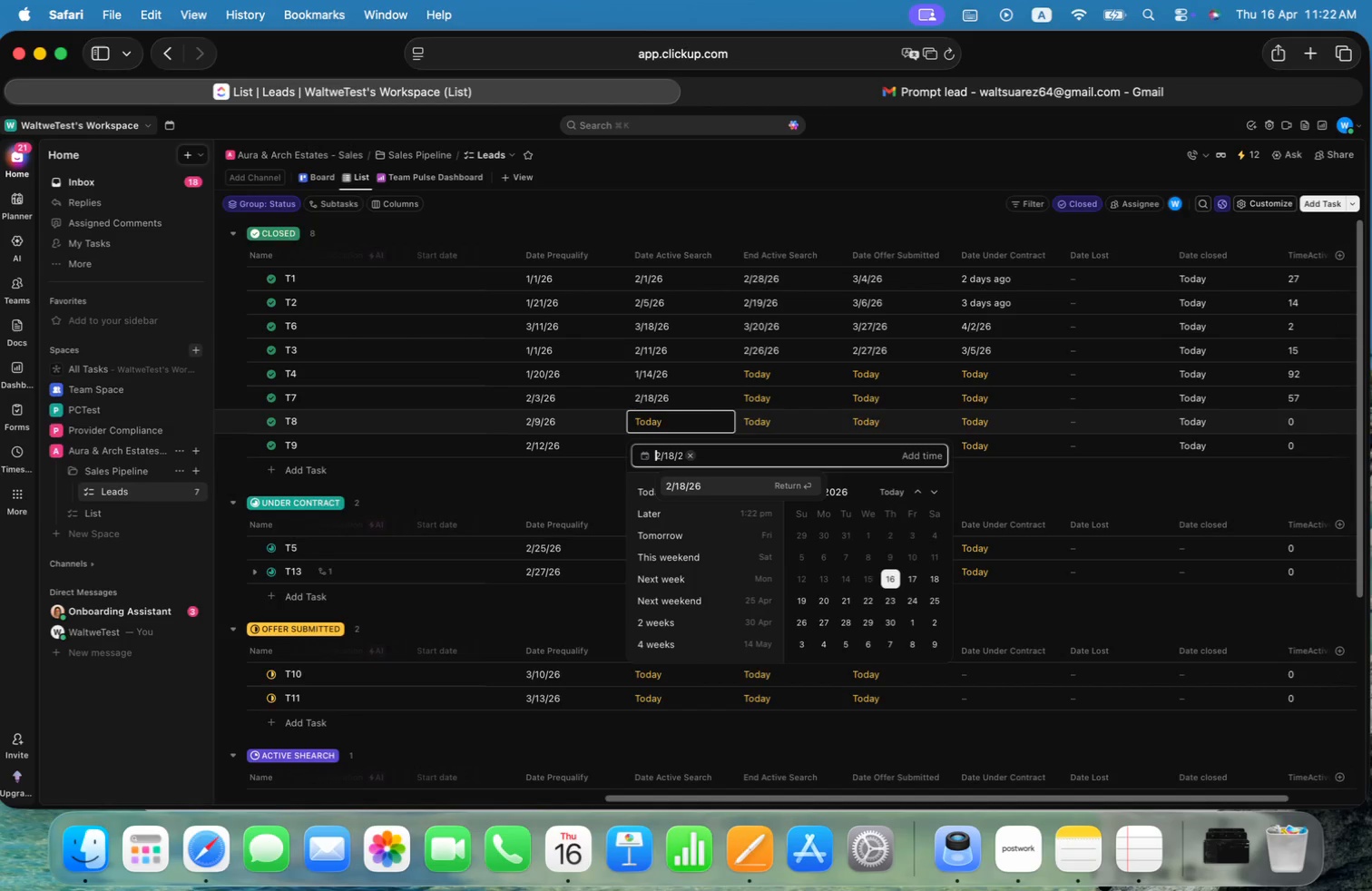 
key(Alt+ArrowLeft)
 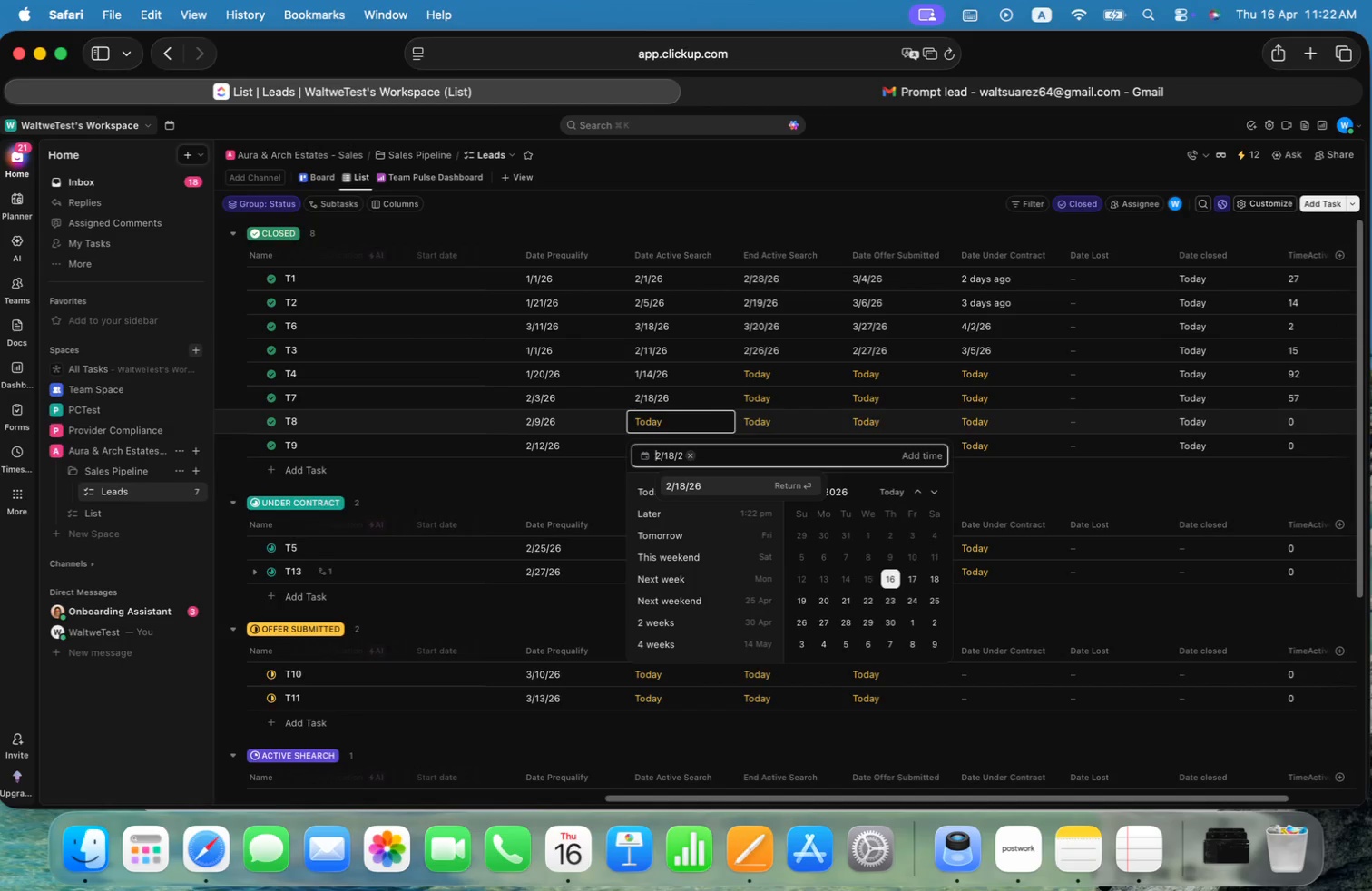 
key(Alt+ArrowRight)
 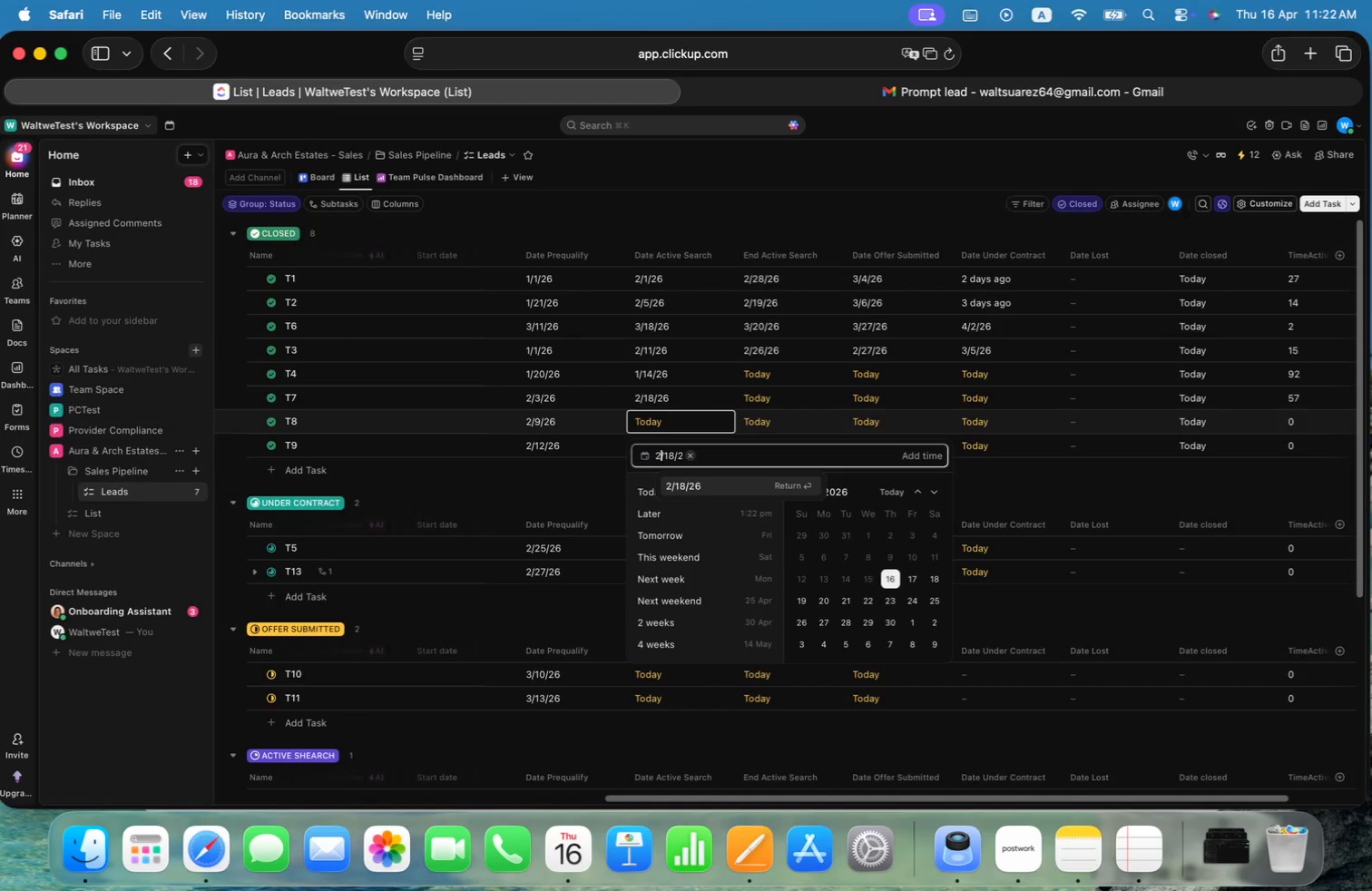 
key(Enter)
 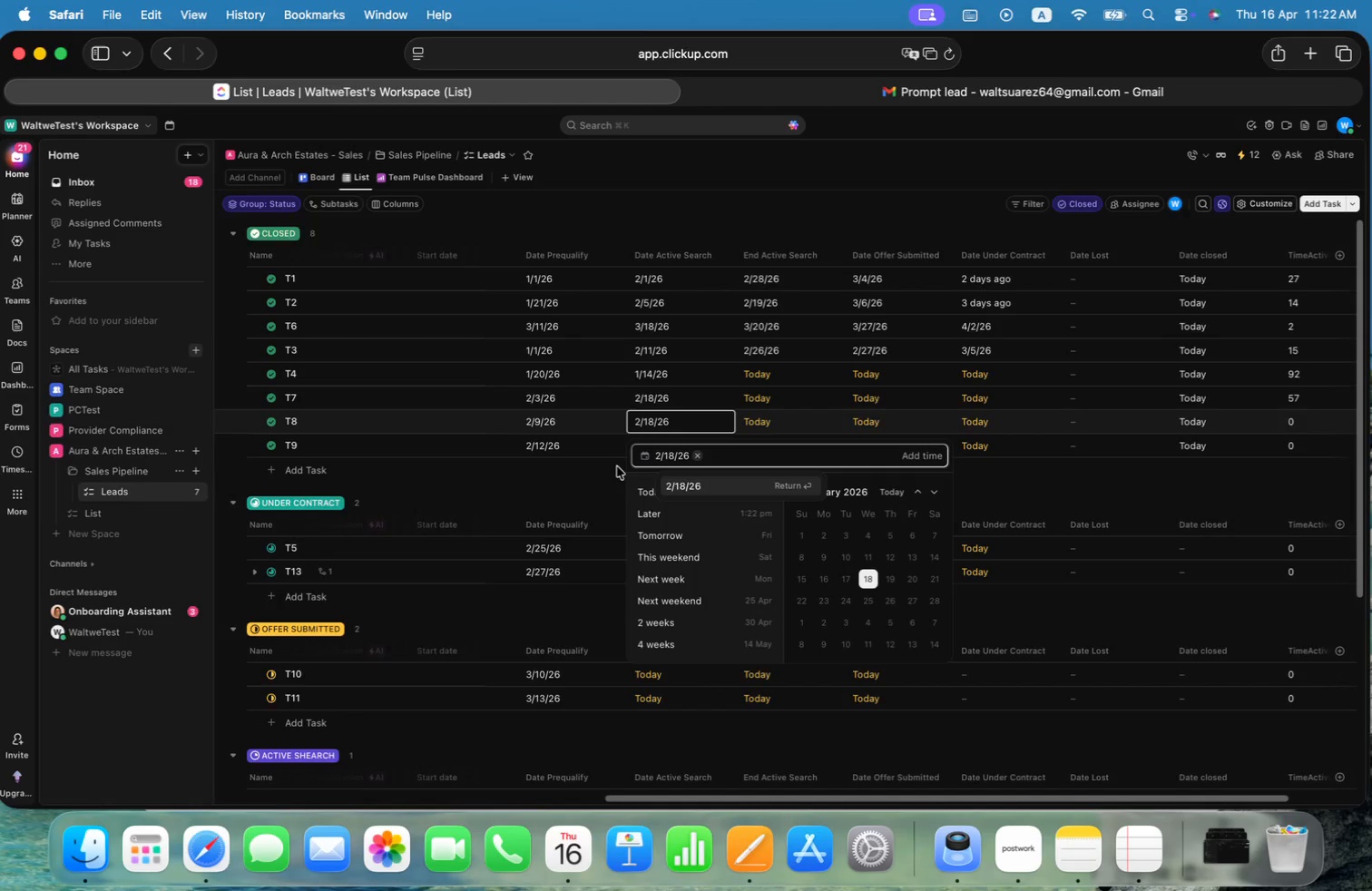 
left_click([574, 475])
 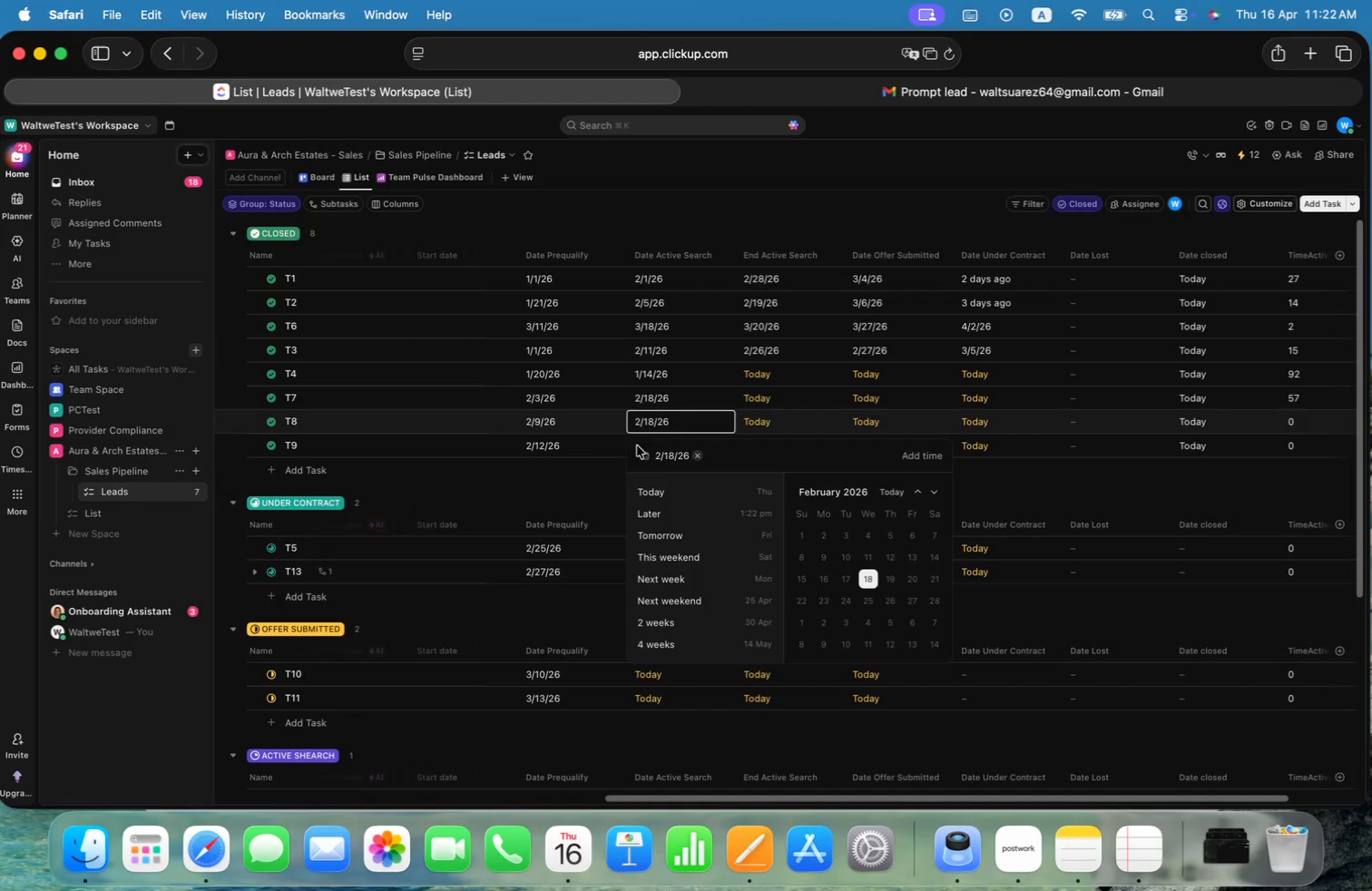 
left_click([548, 478])
 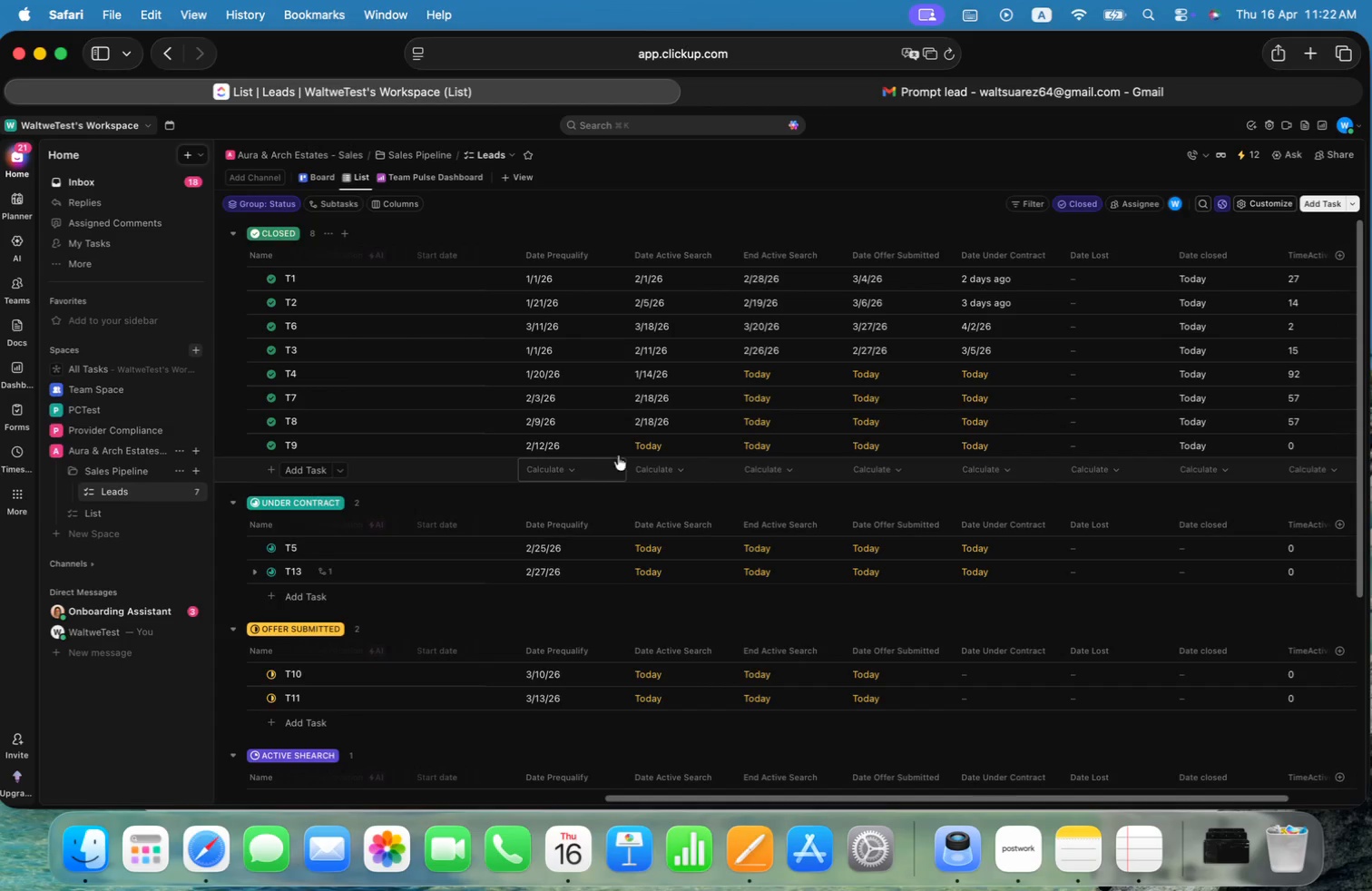 
left_click([667, 446])
 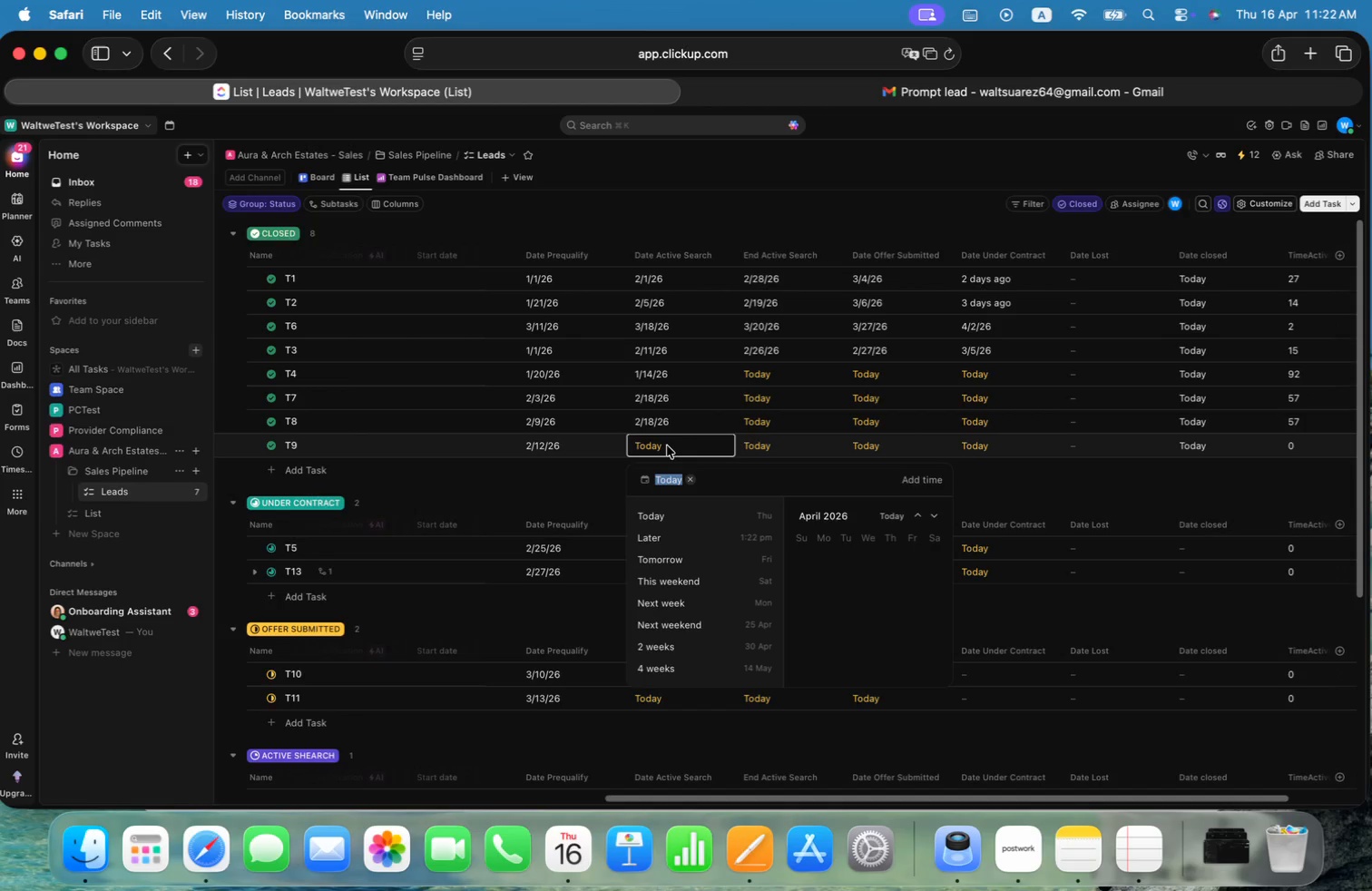 
key(Meta+V)
 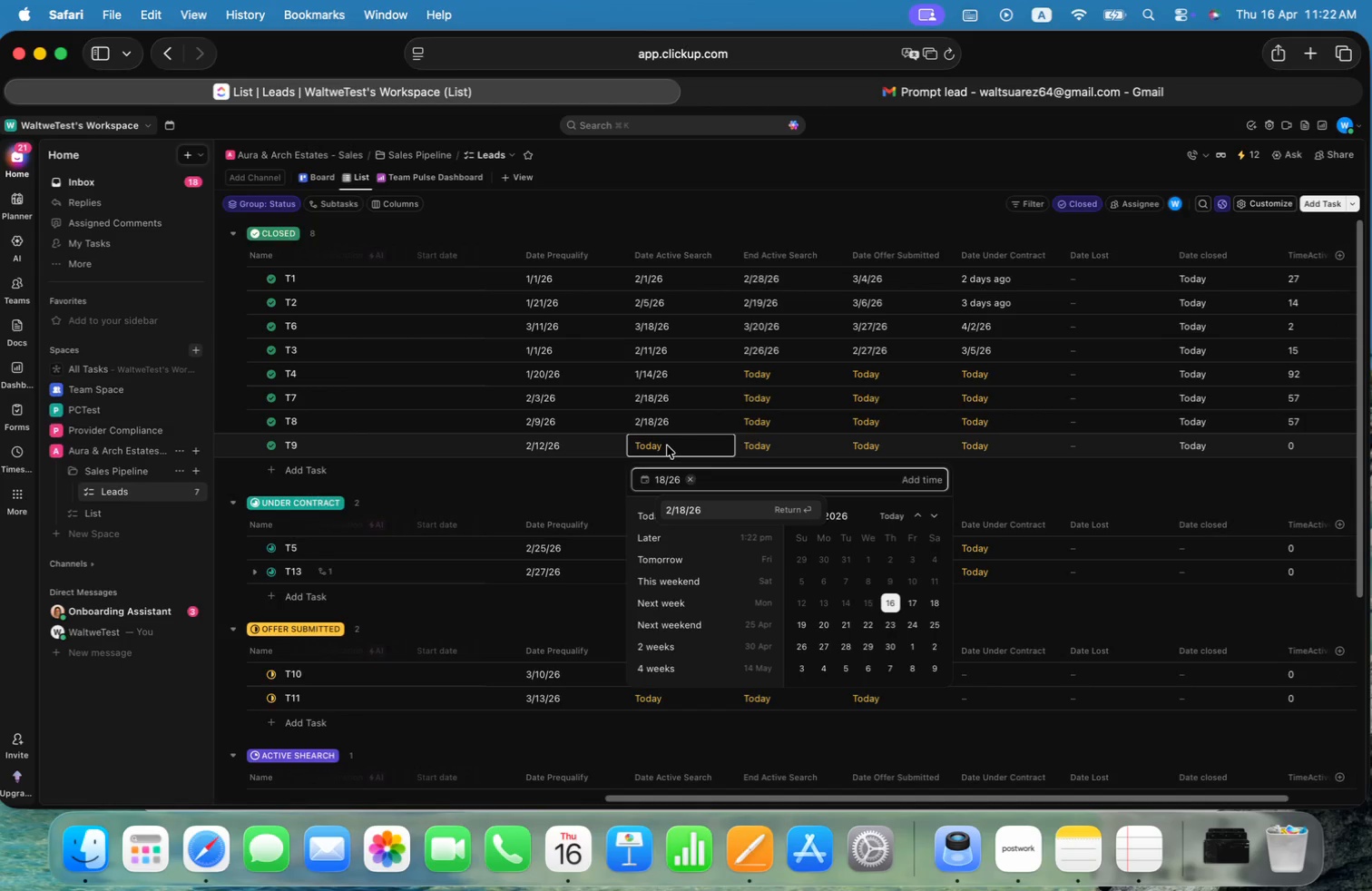 
key(ArrowLeft)
 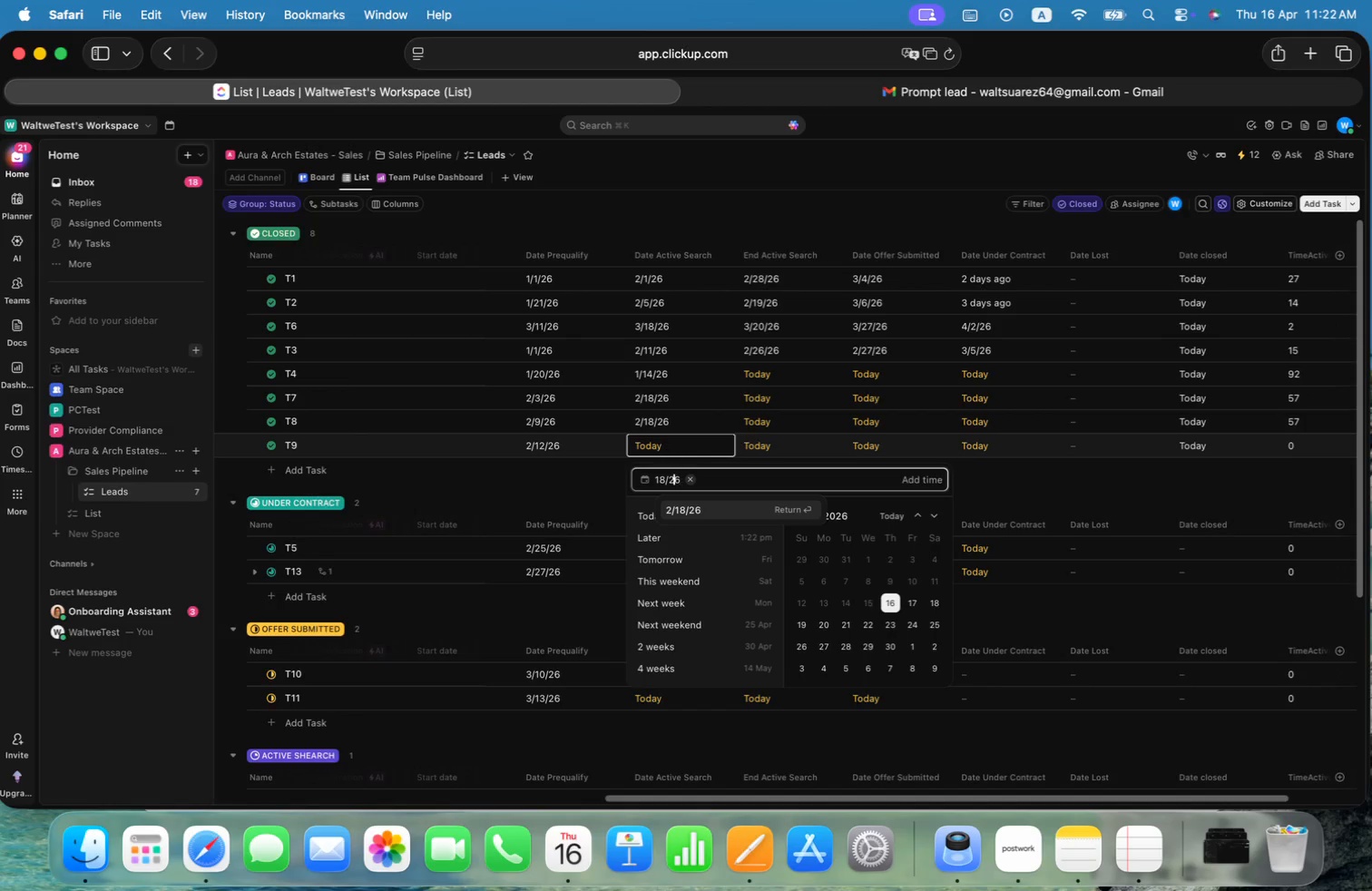 
key(ArrowLeft)
 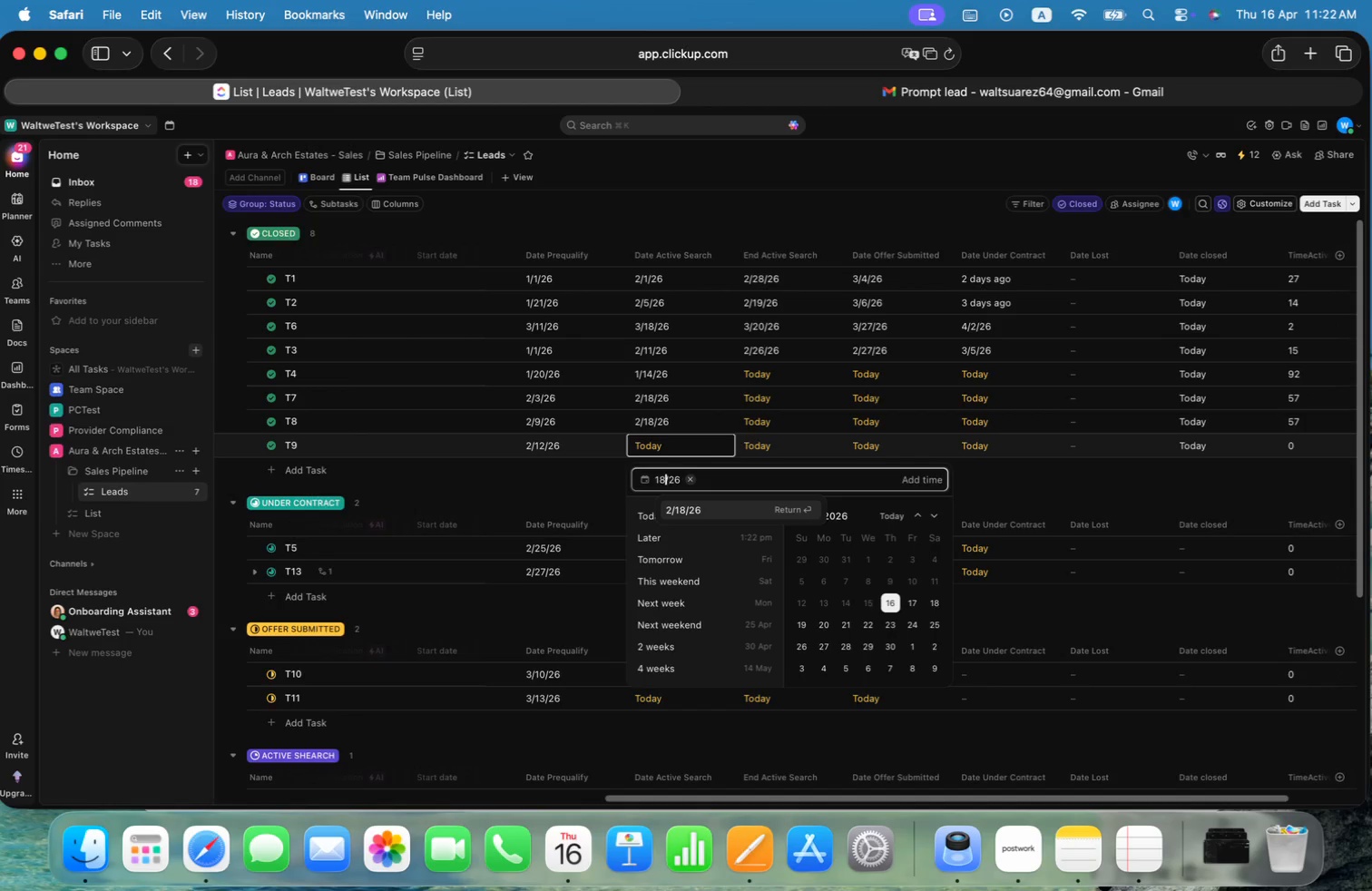 
key(ArrowLeft)
 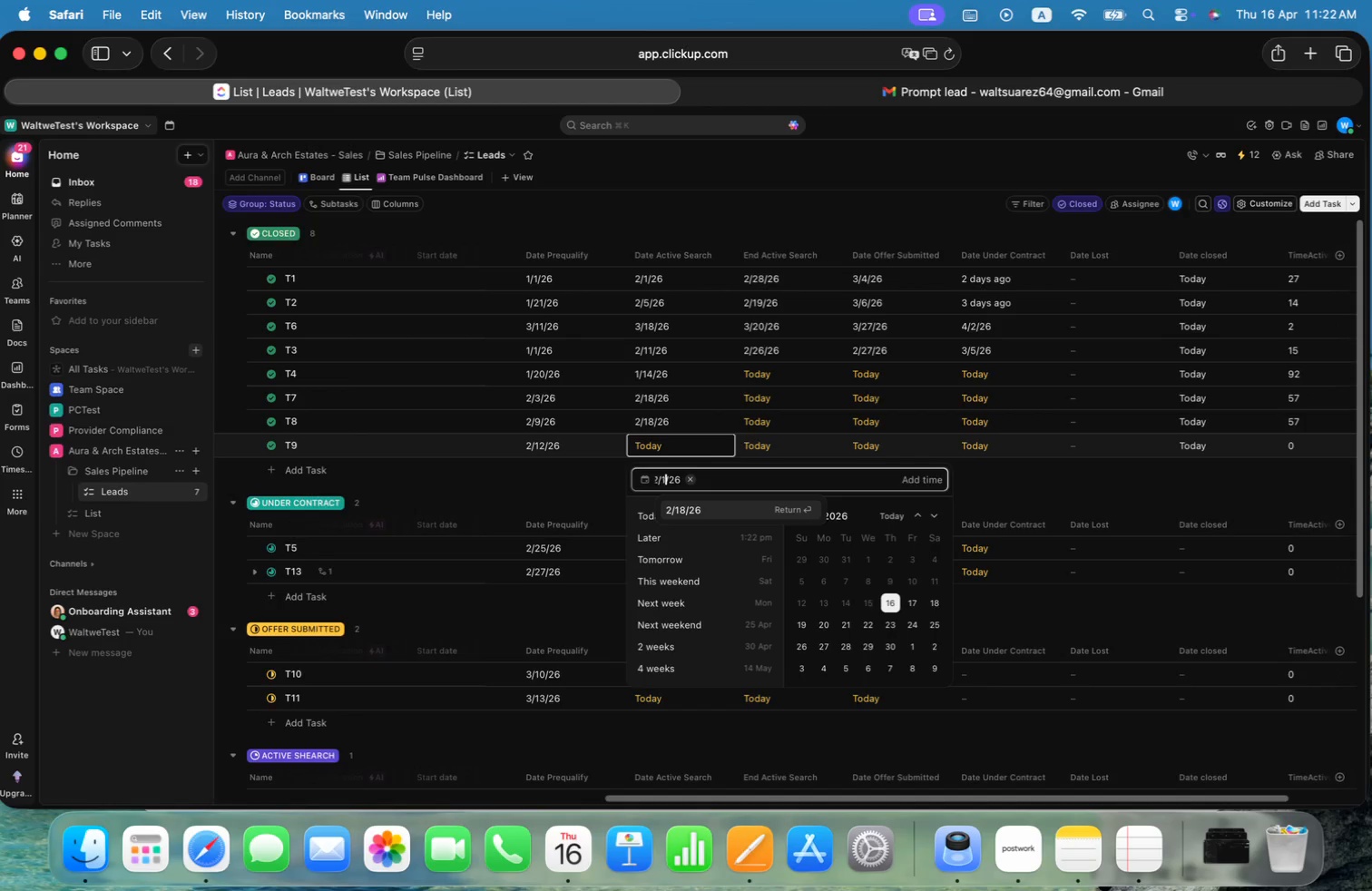 
key(Backspace)
key(Backspace)
type(22)
 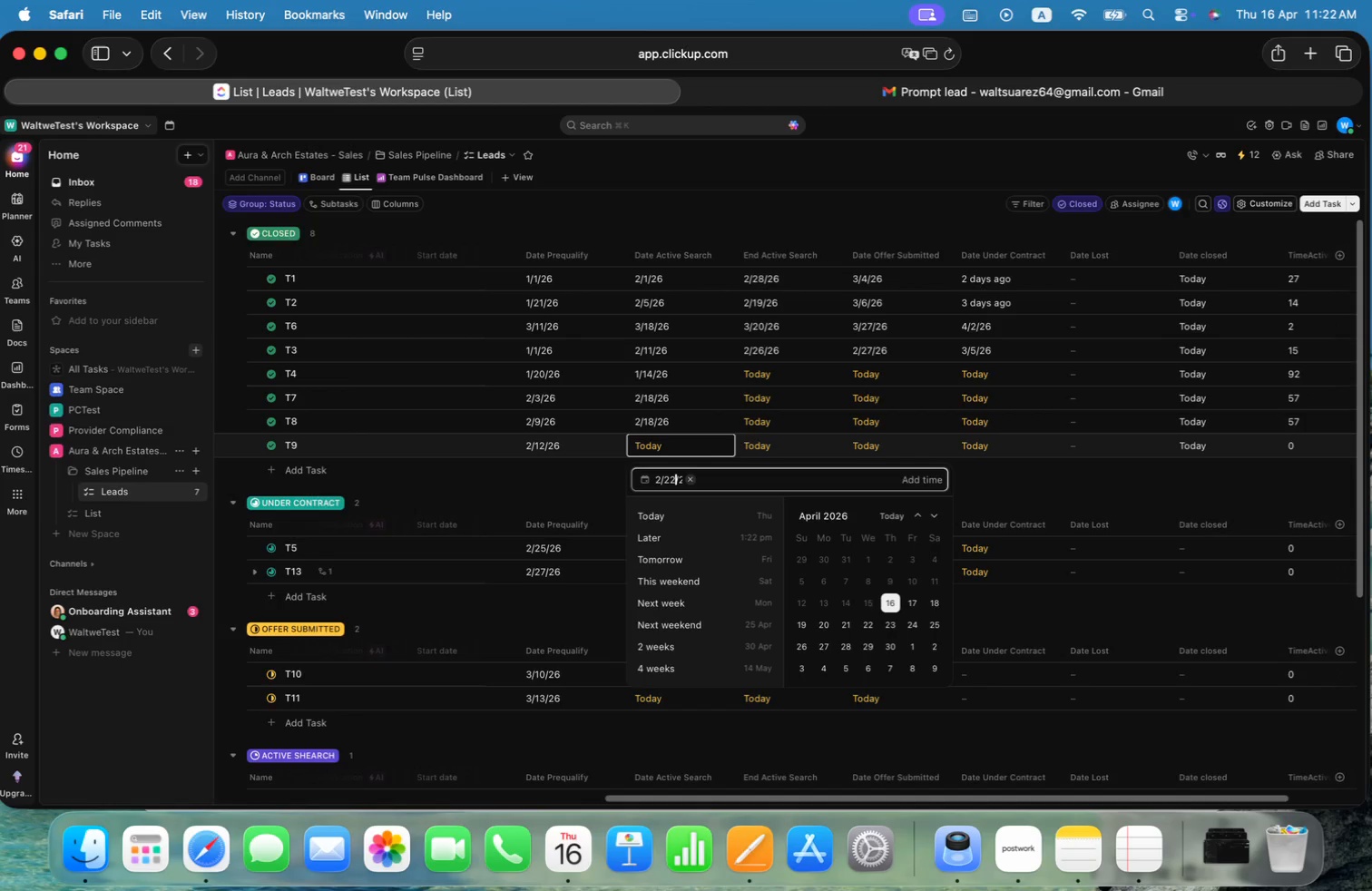 
key(Enter)
 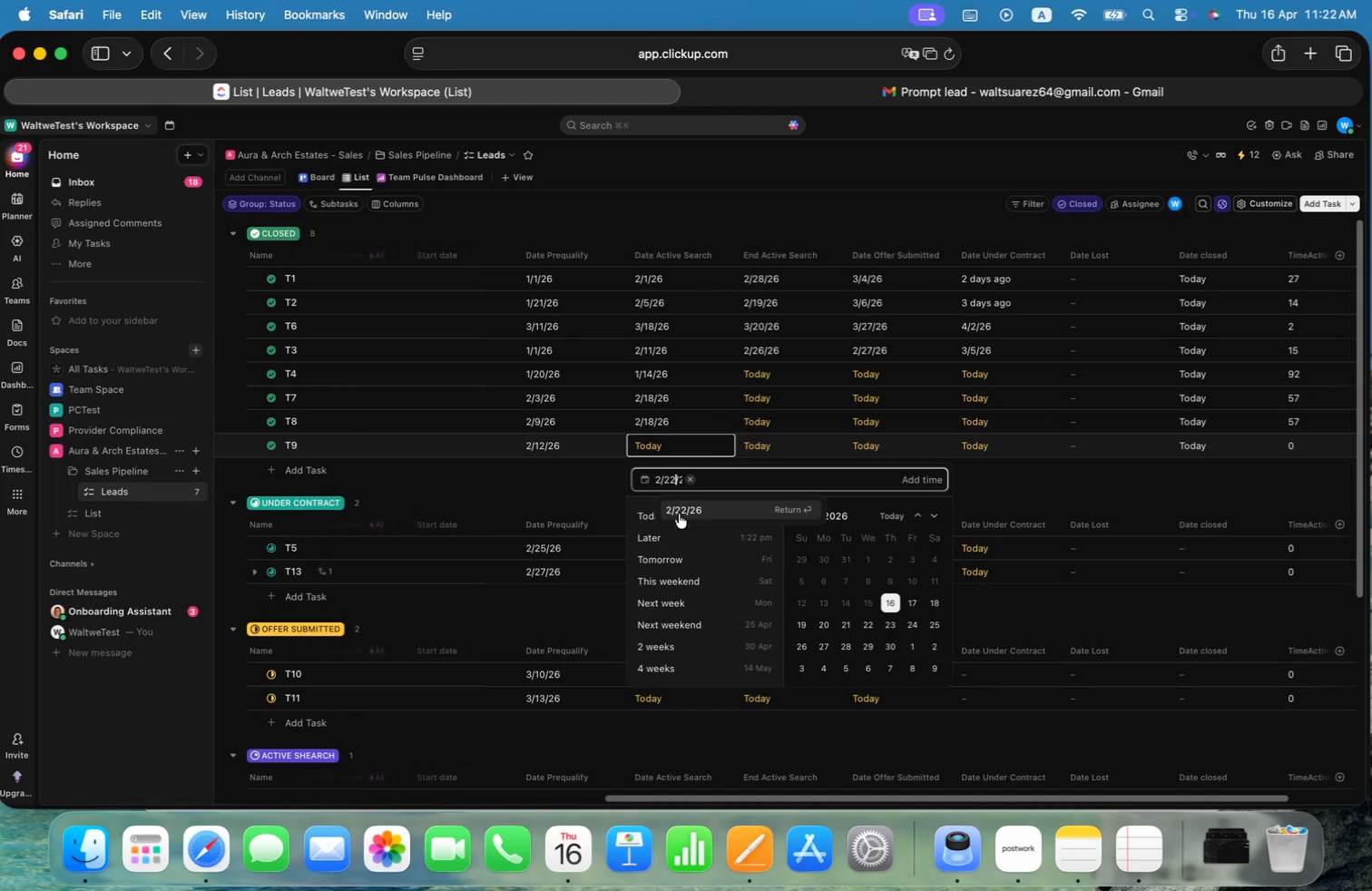 
left_click([681, 514])
 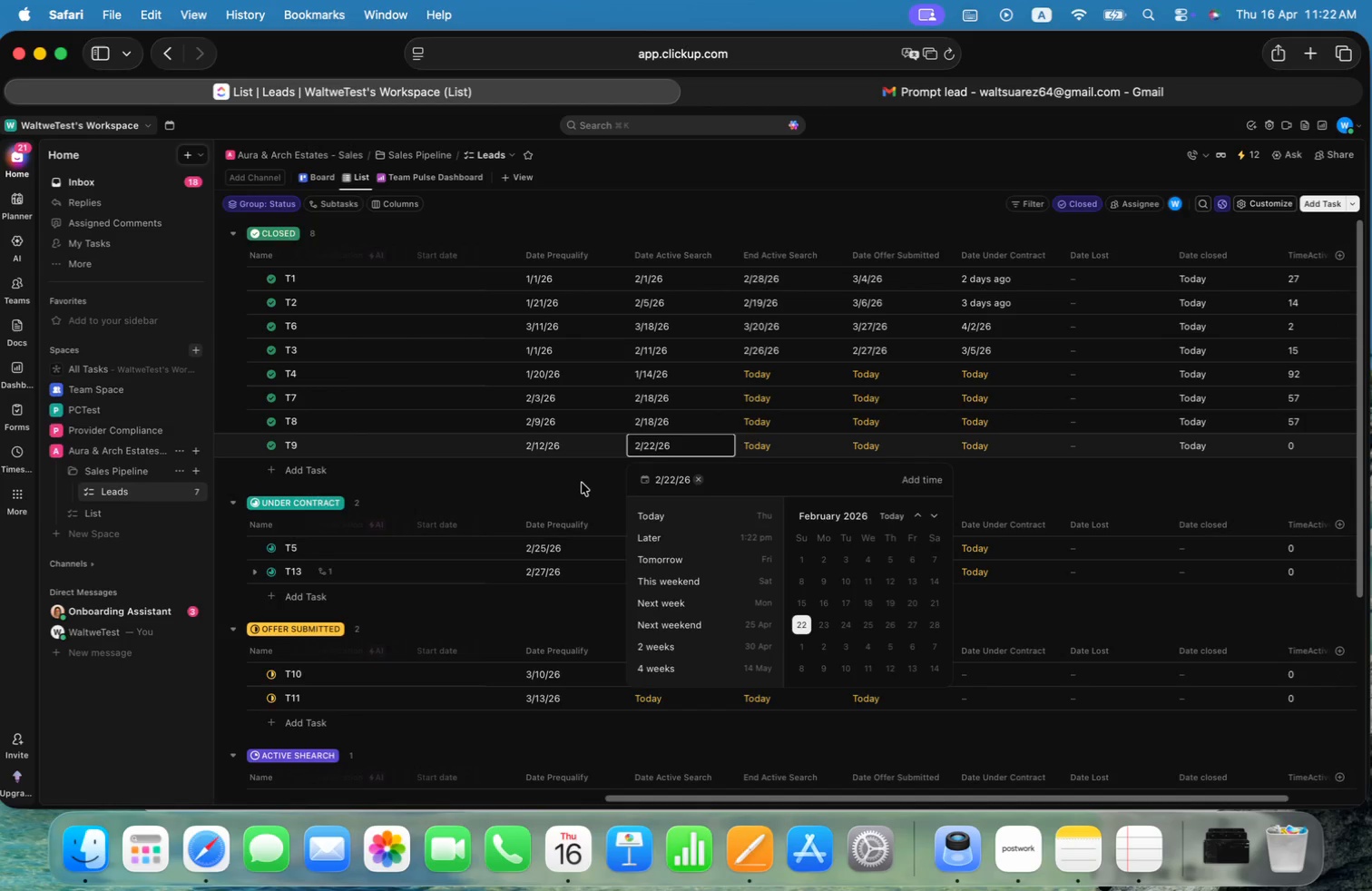 
left_click([582, 483])
 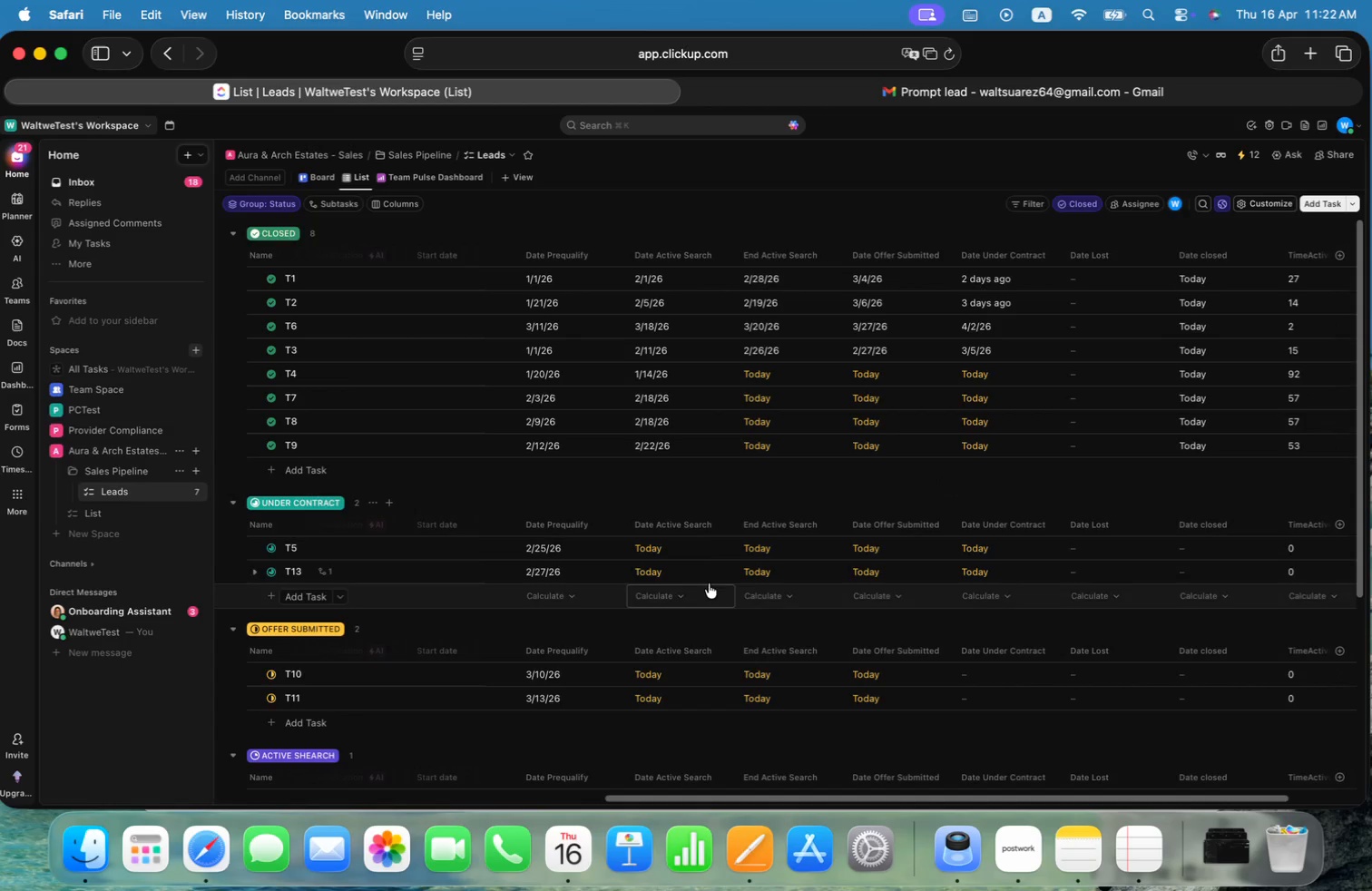 
left_click([693, 553])
 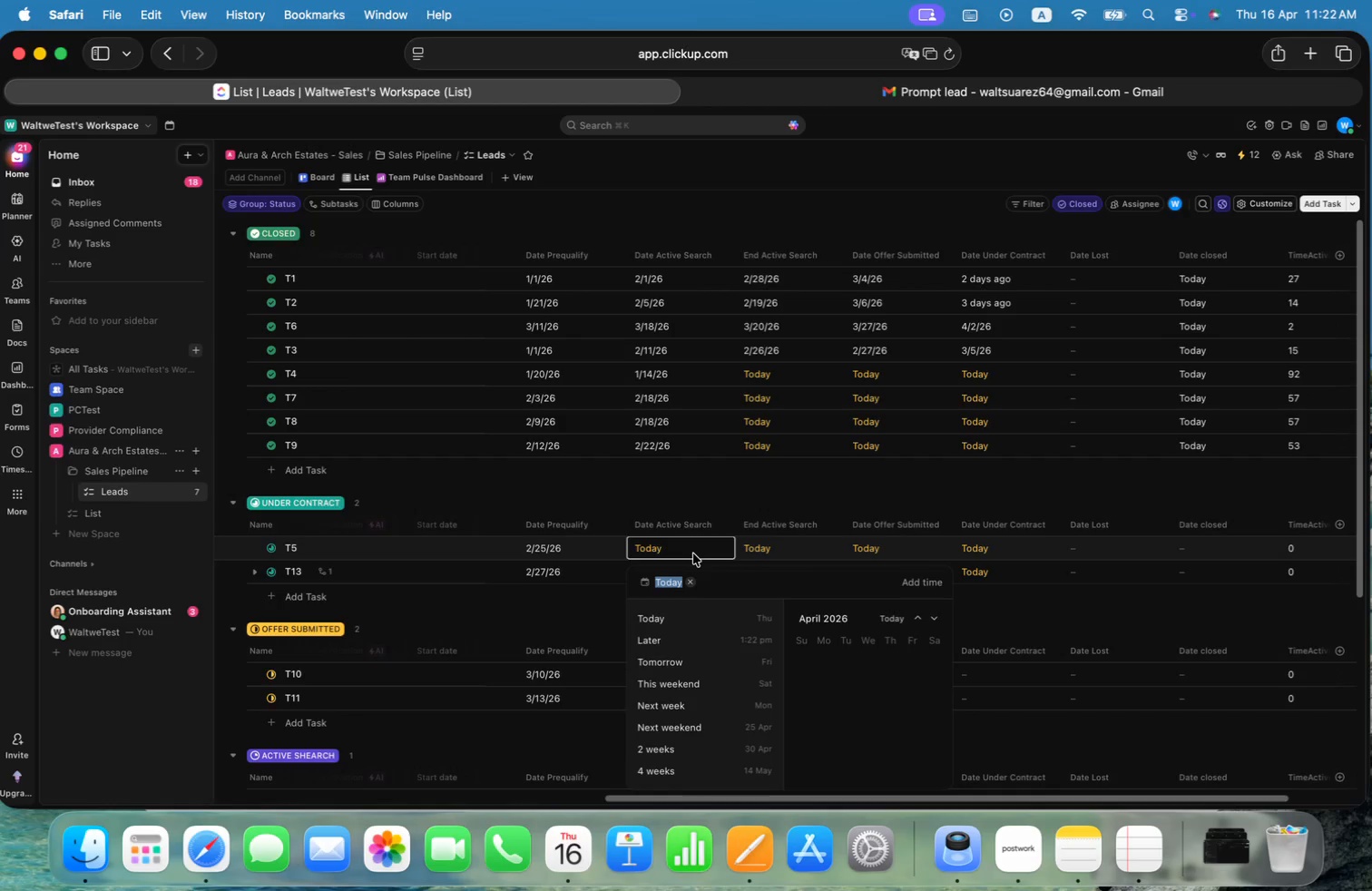 
key(Meta+V)
 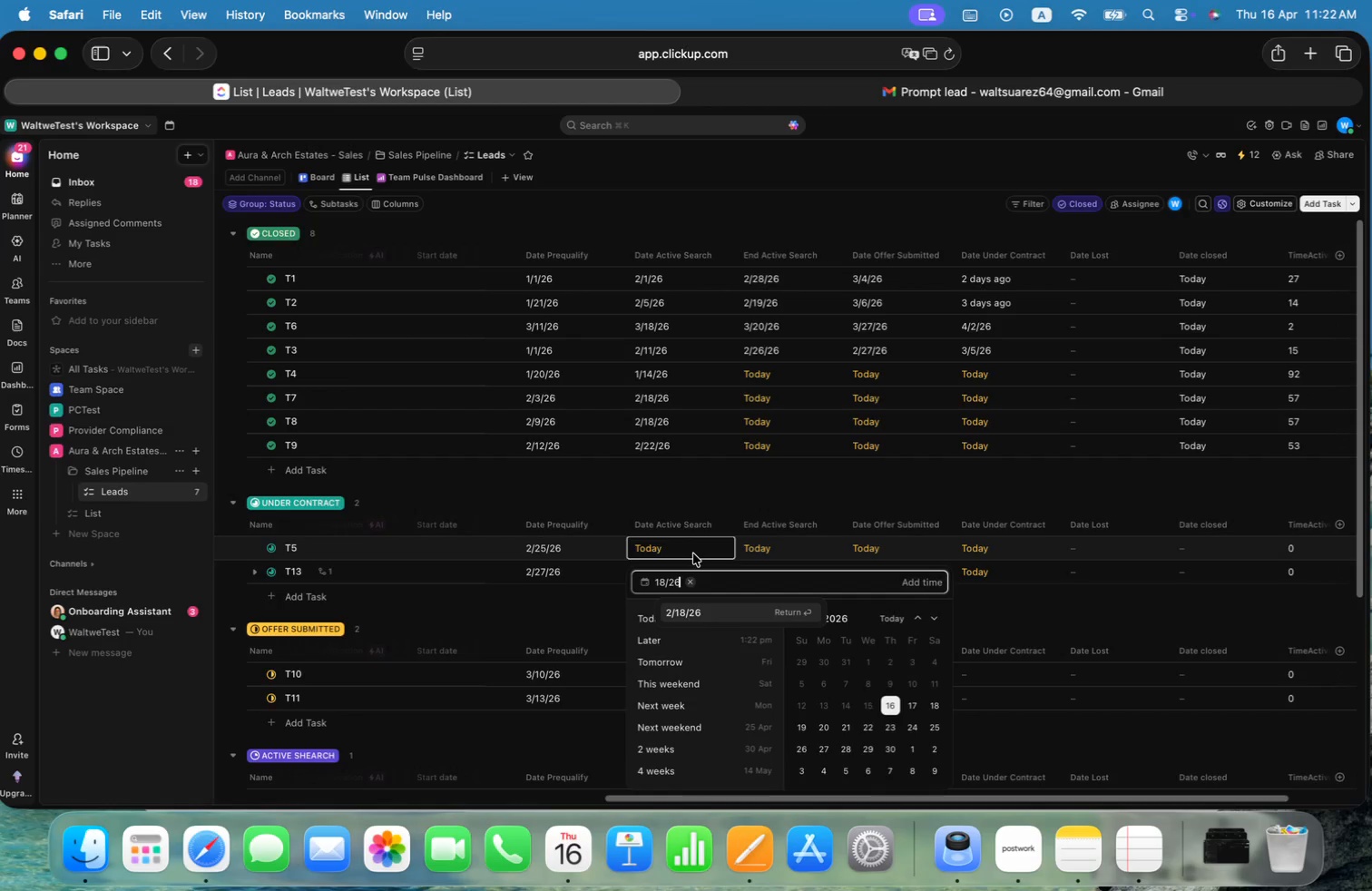 
key(Alt+ArrowLeft)
 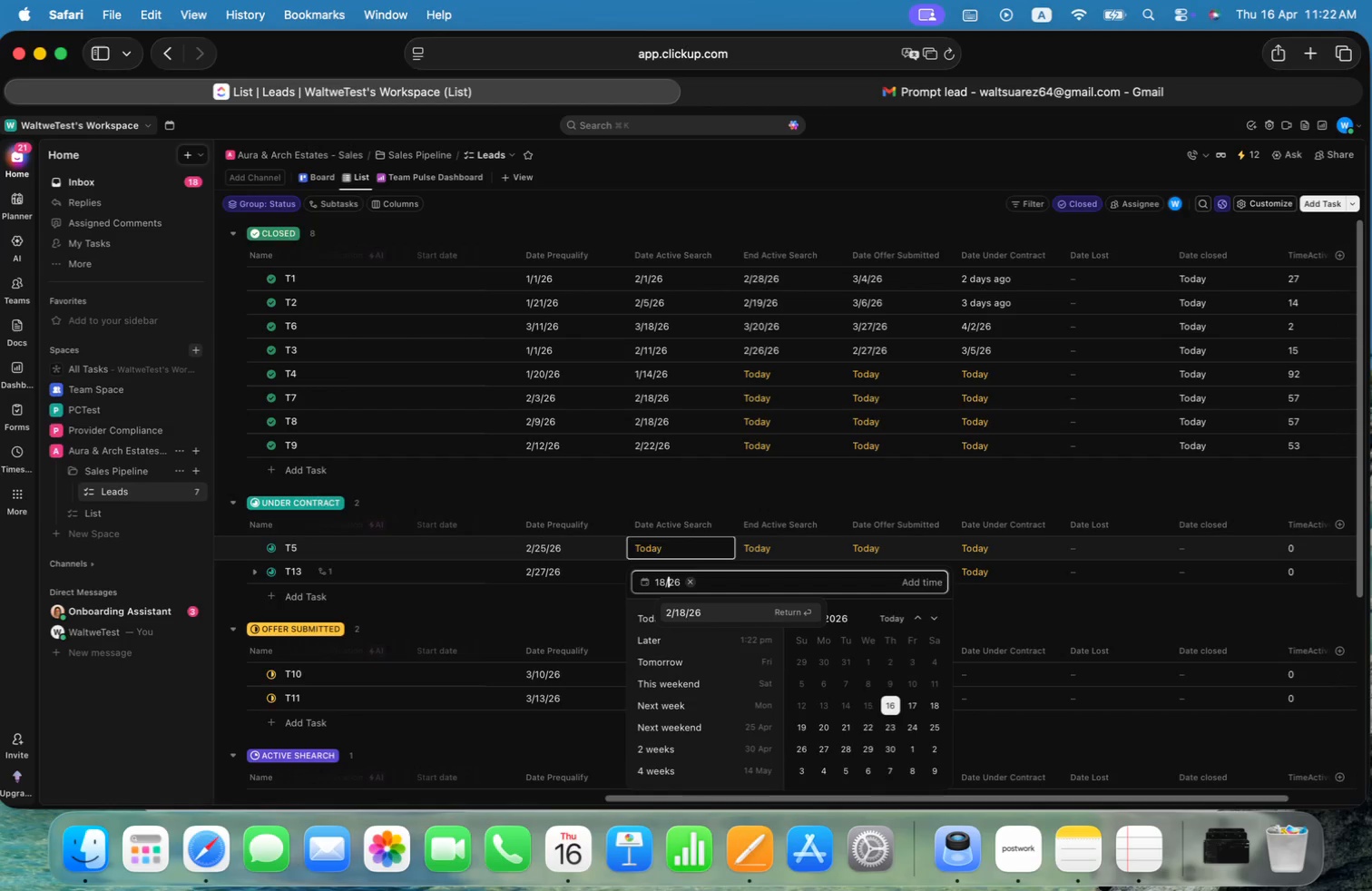 
key(Alt+ArrowLeft)
 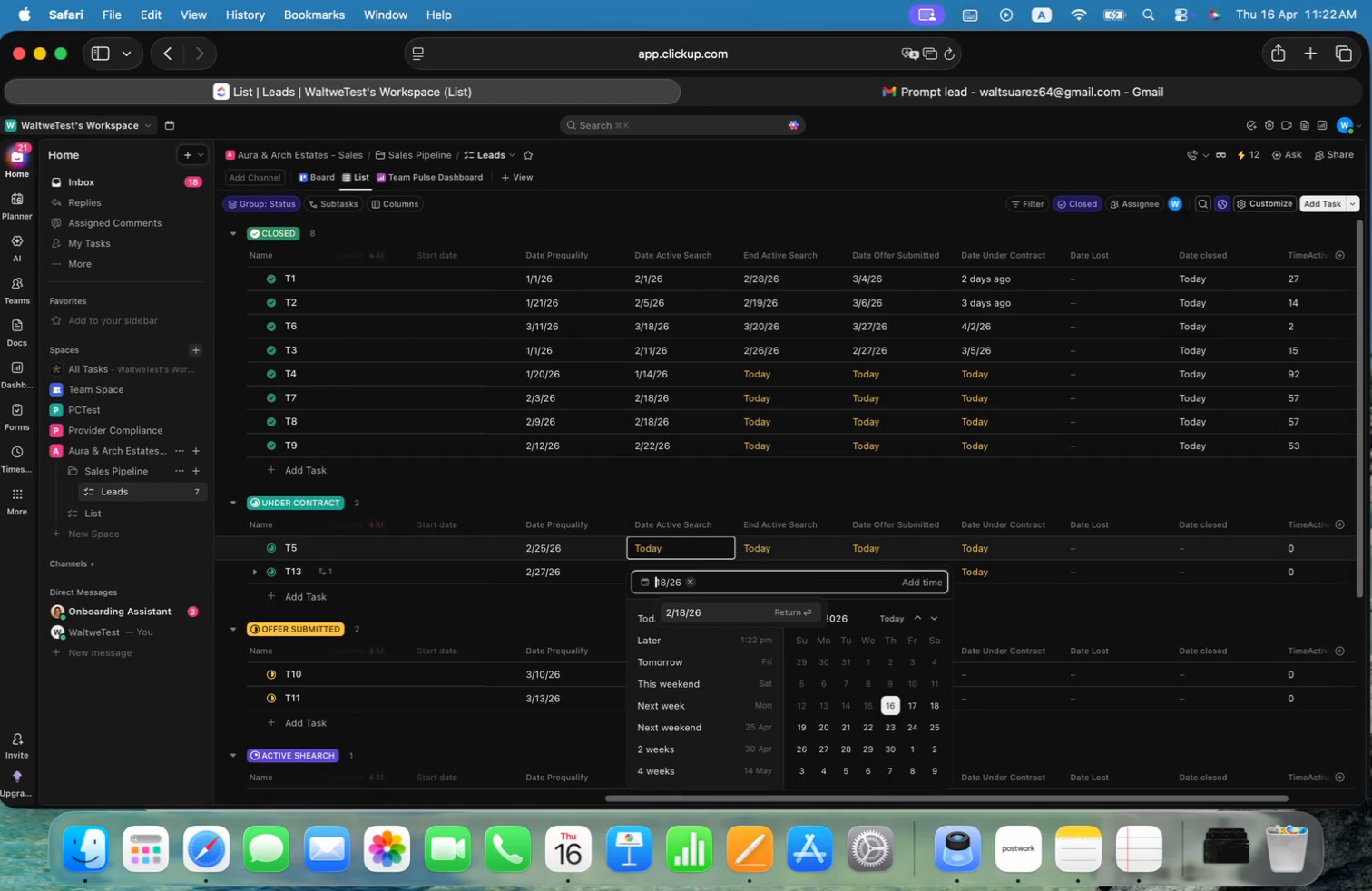 
key(ArrowLeft)
 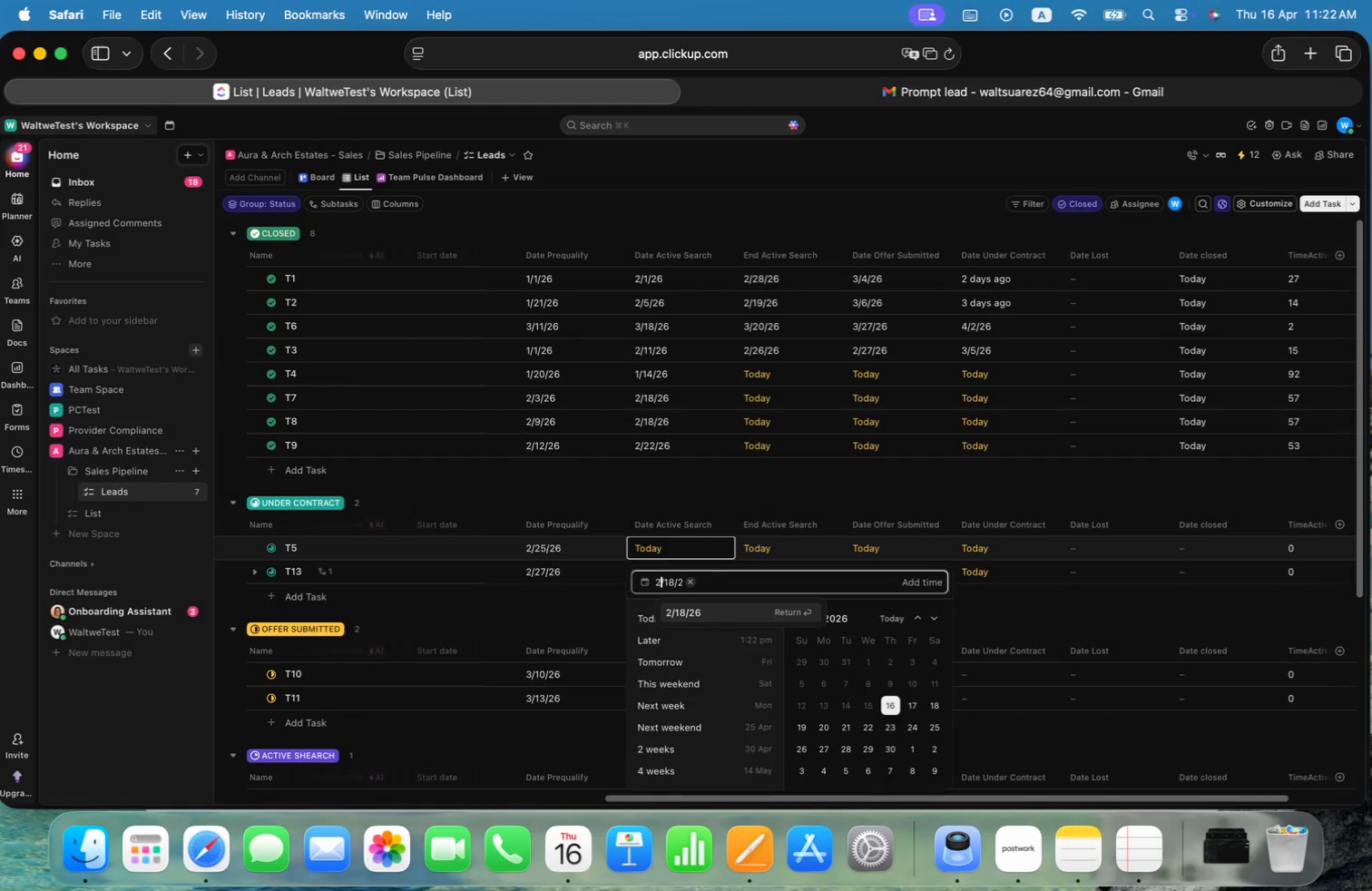 
key(ArrowLeft)
 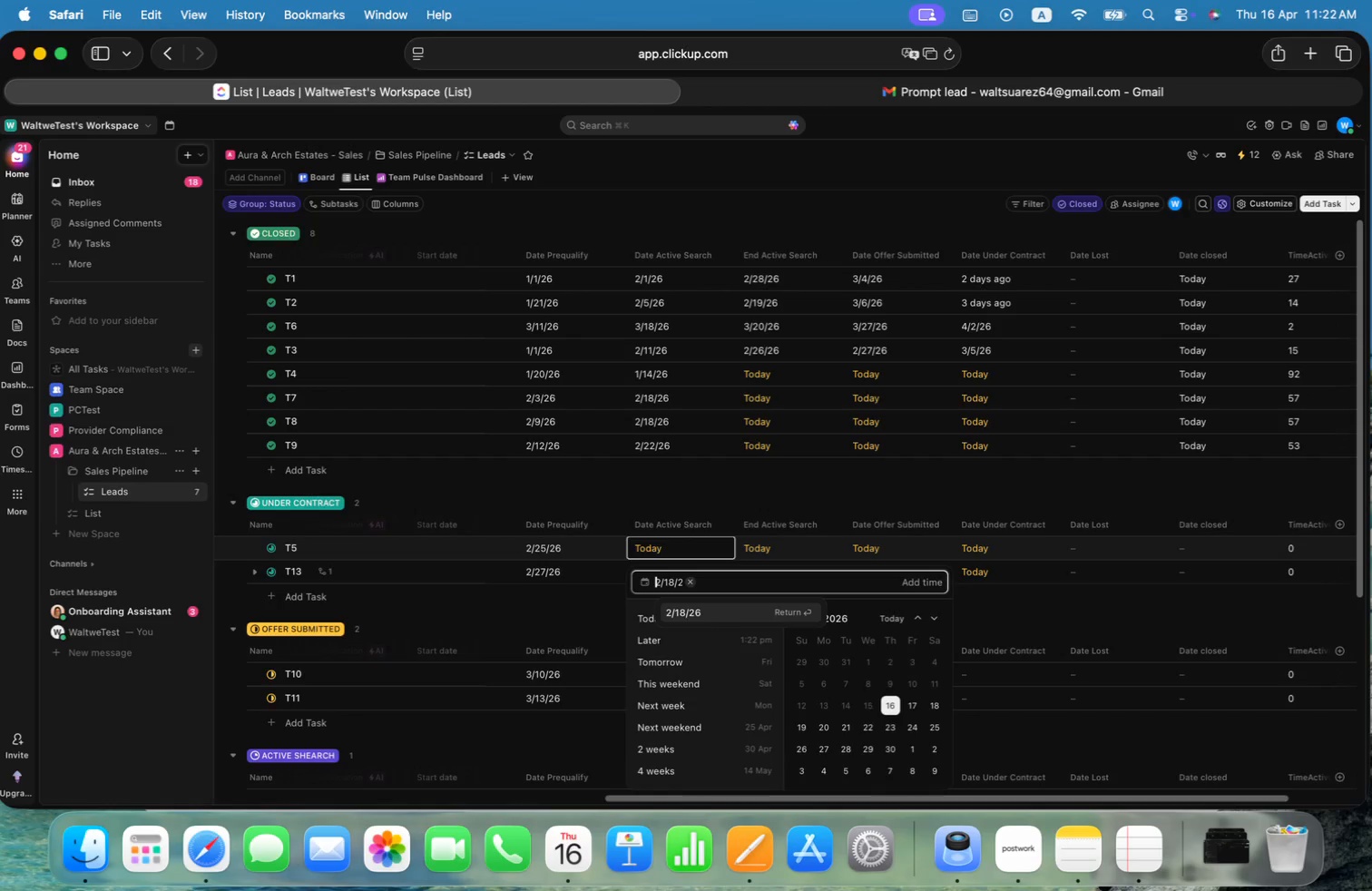 
key(ArrowRight)
 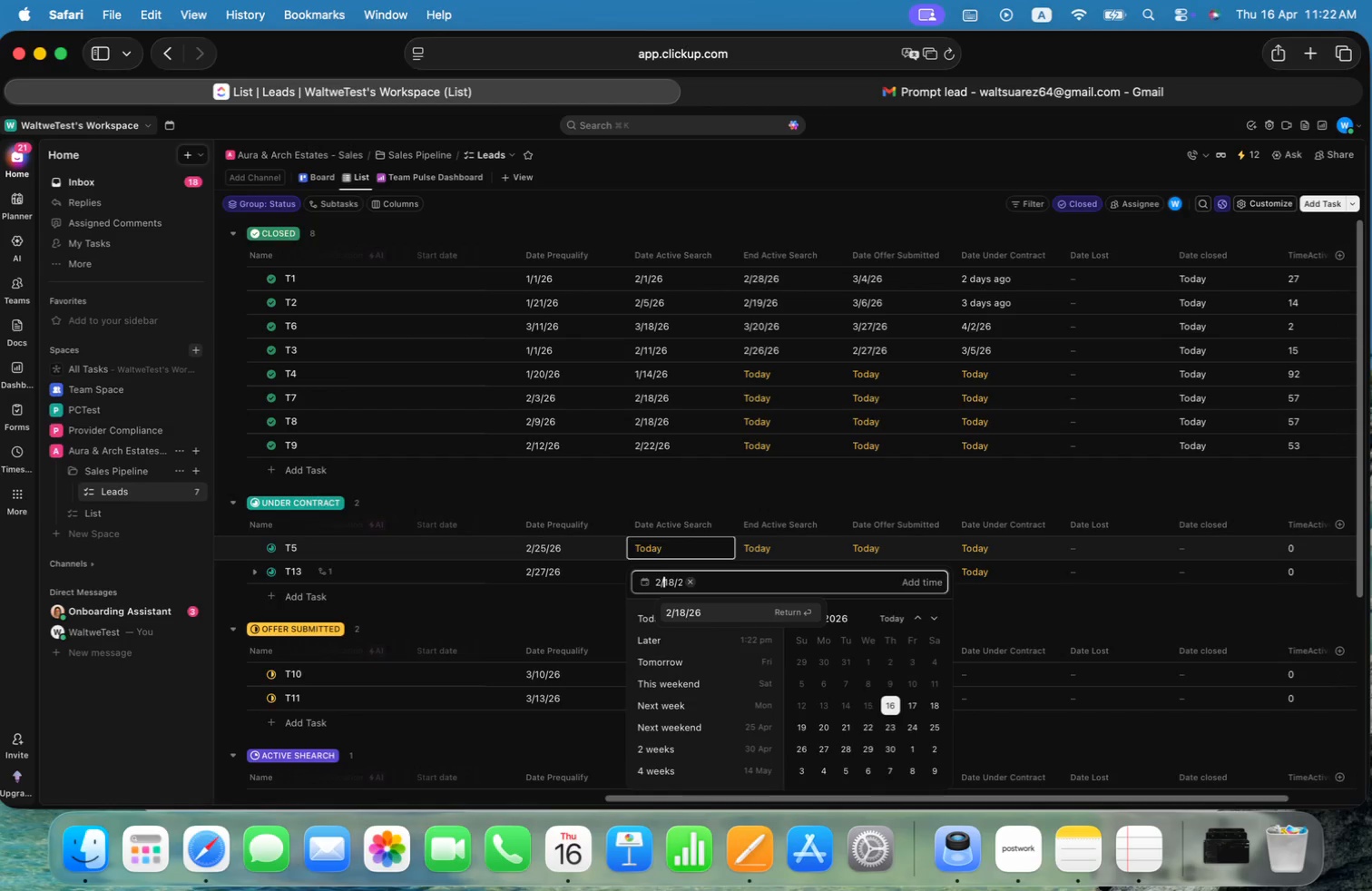 
key(ArrowRight)
 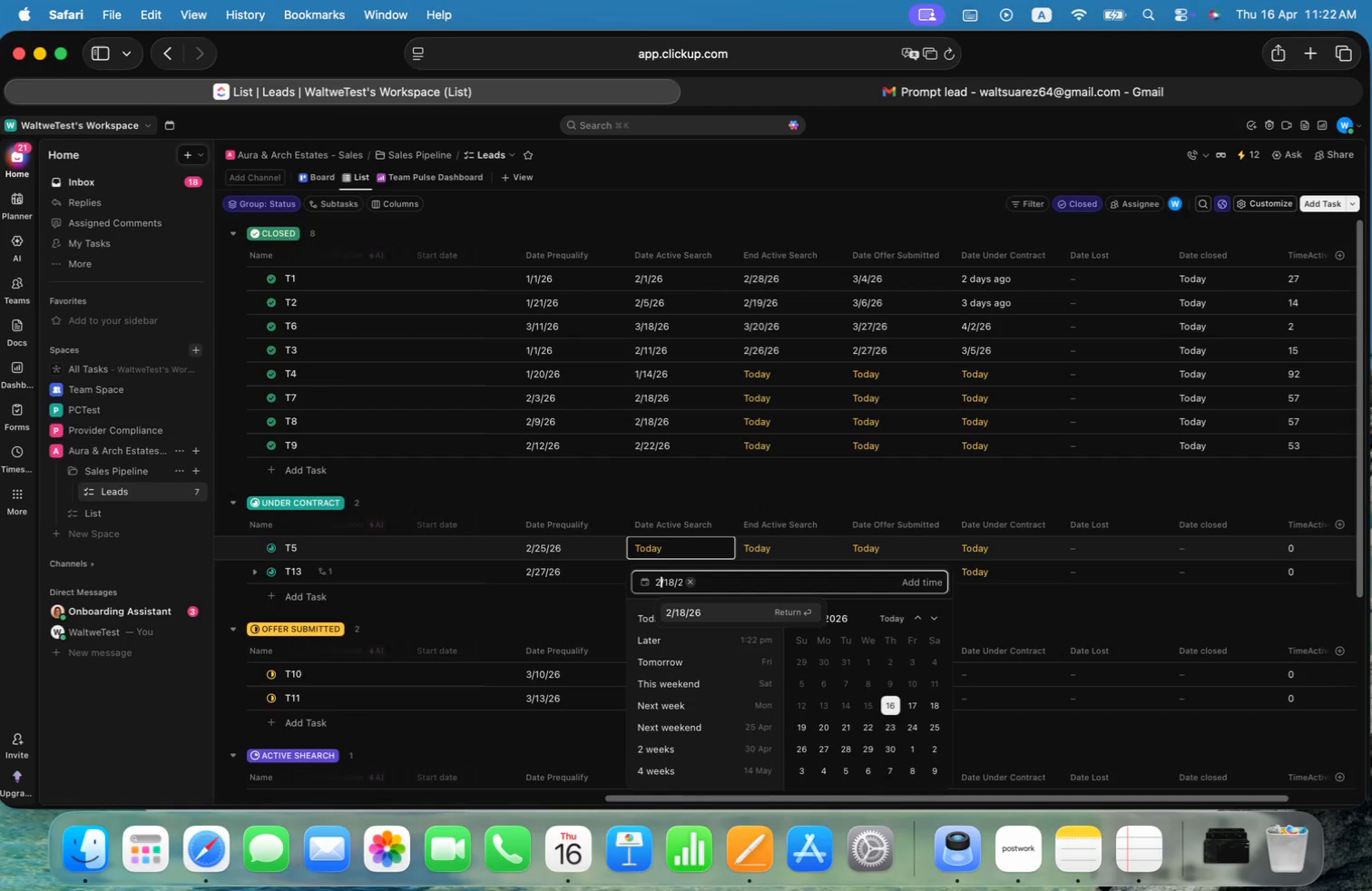 
key(ArrowLeft)
 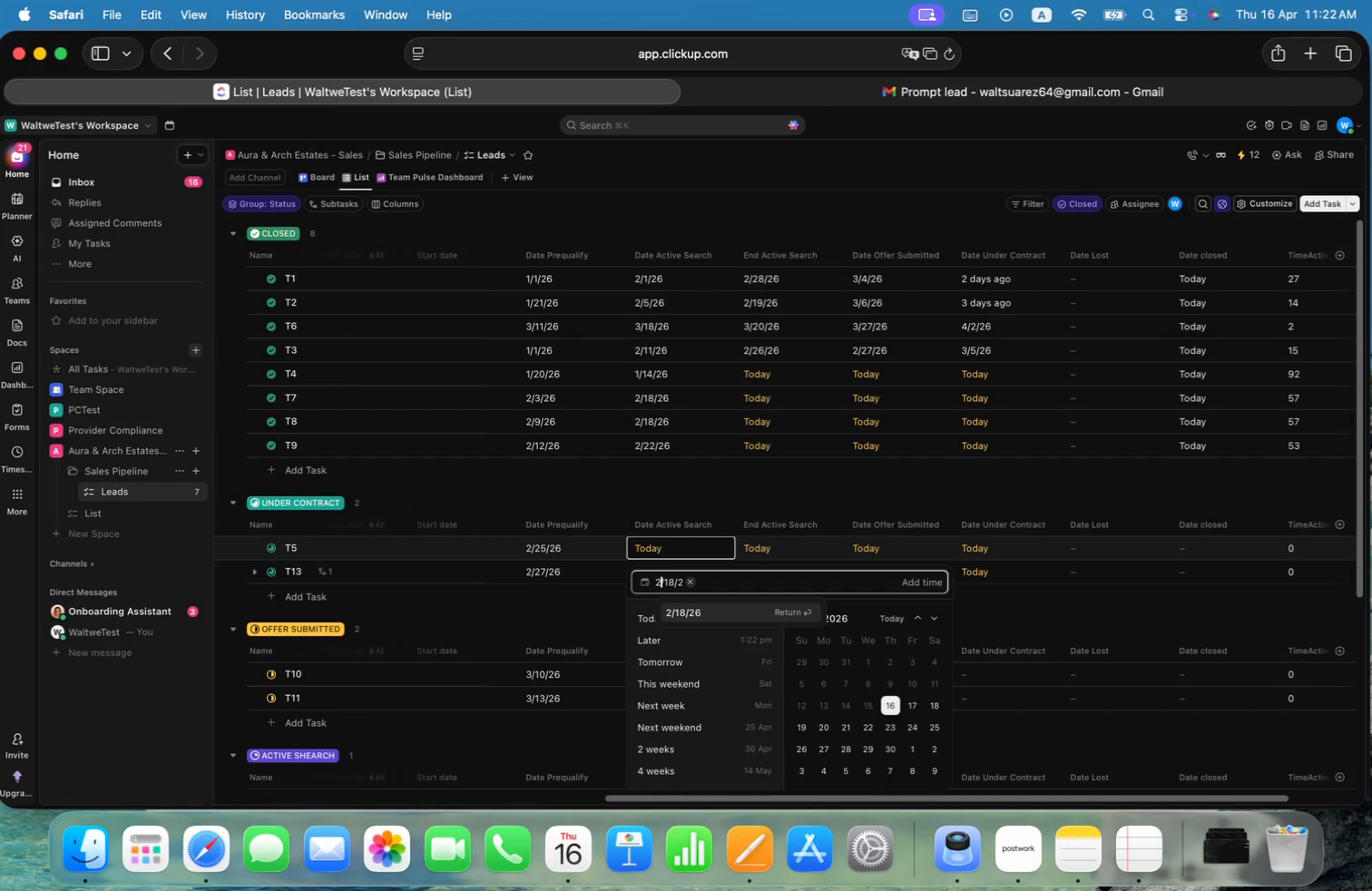 
key(Backspace)
 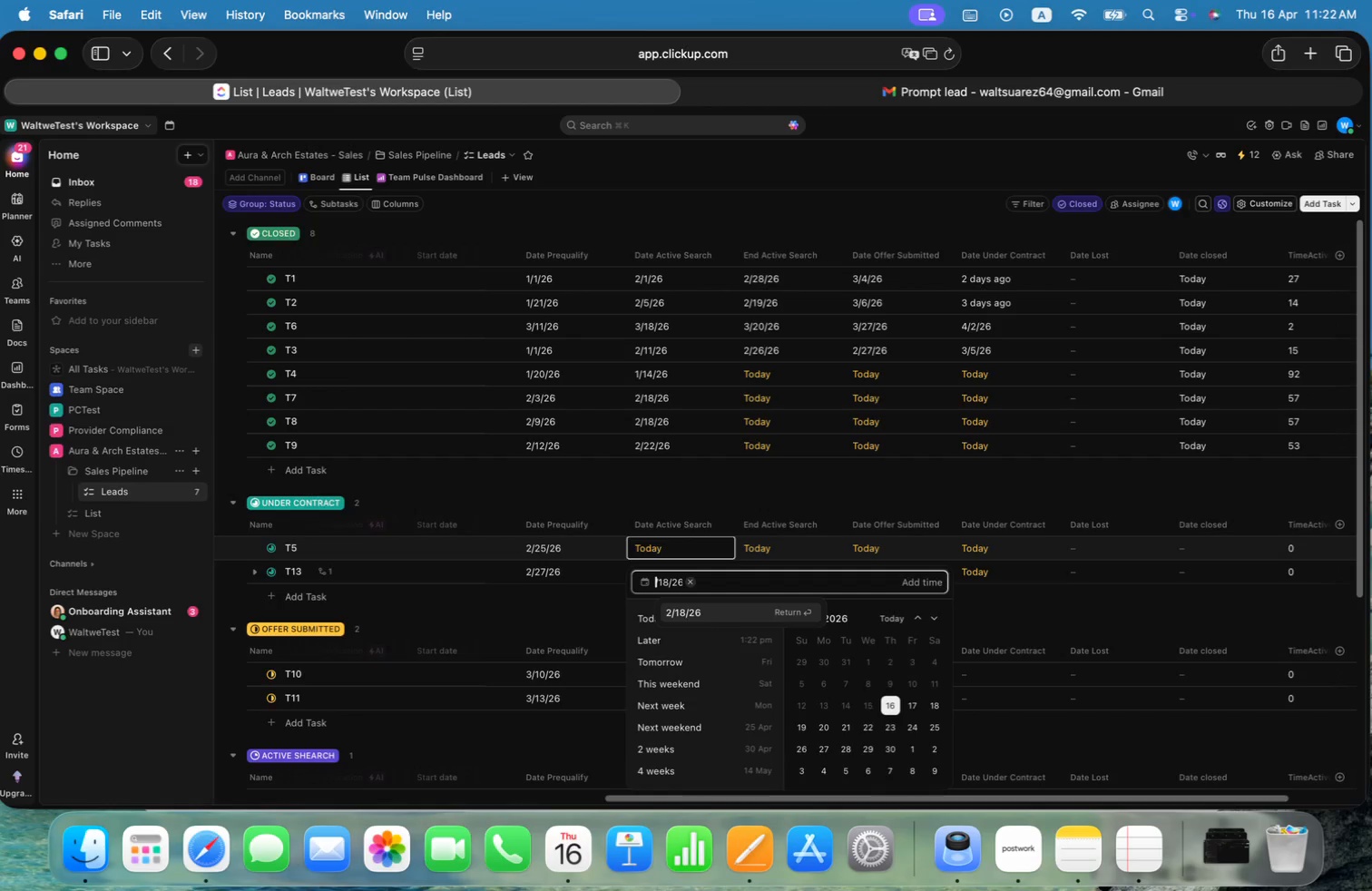 
key(3)
 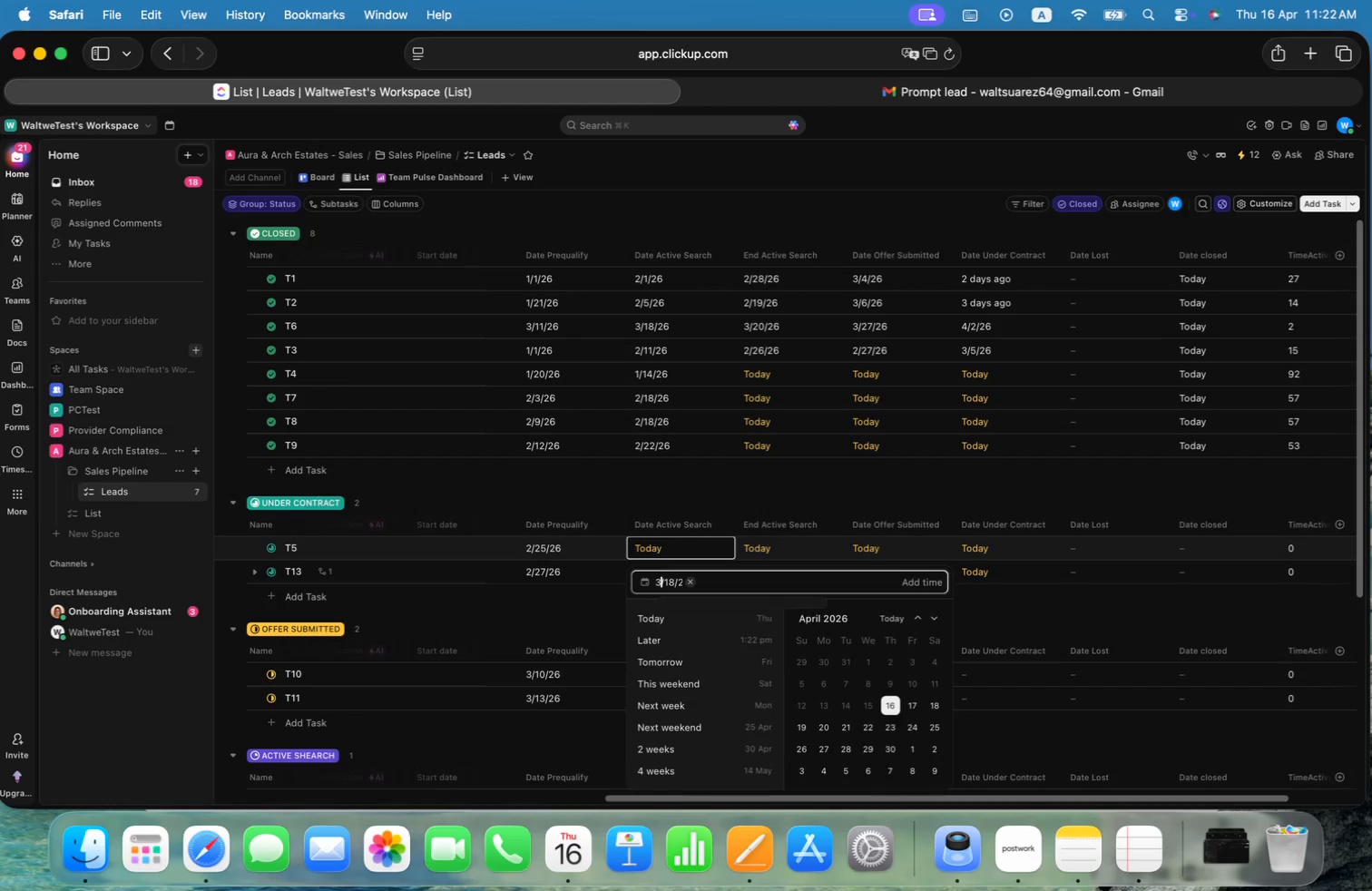 
key(ArrowRight)
 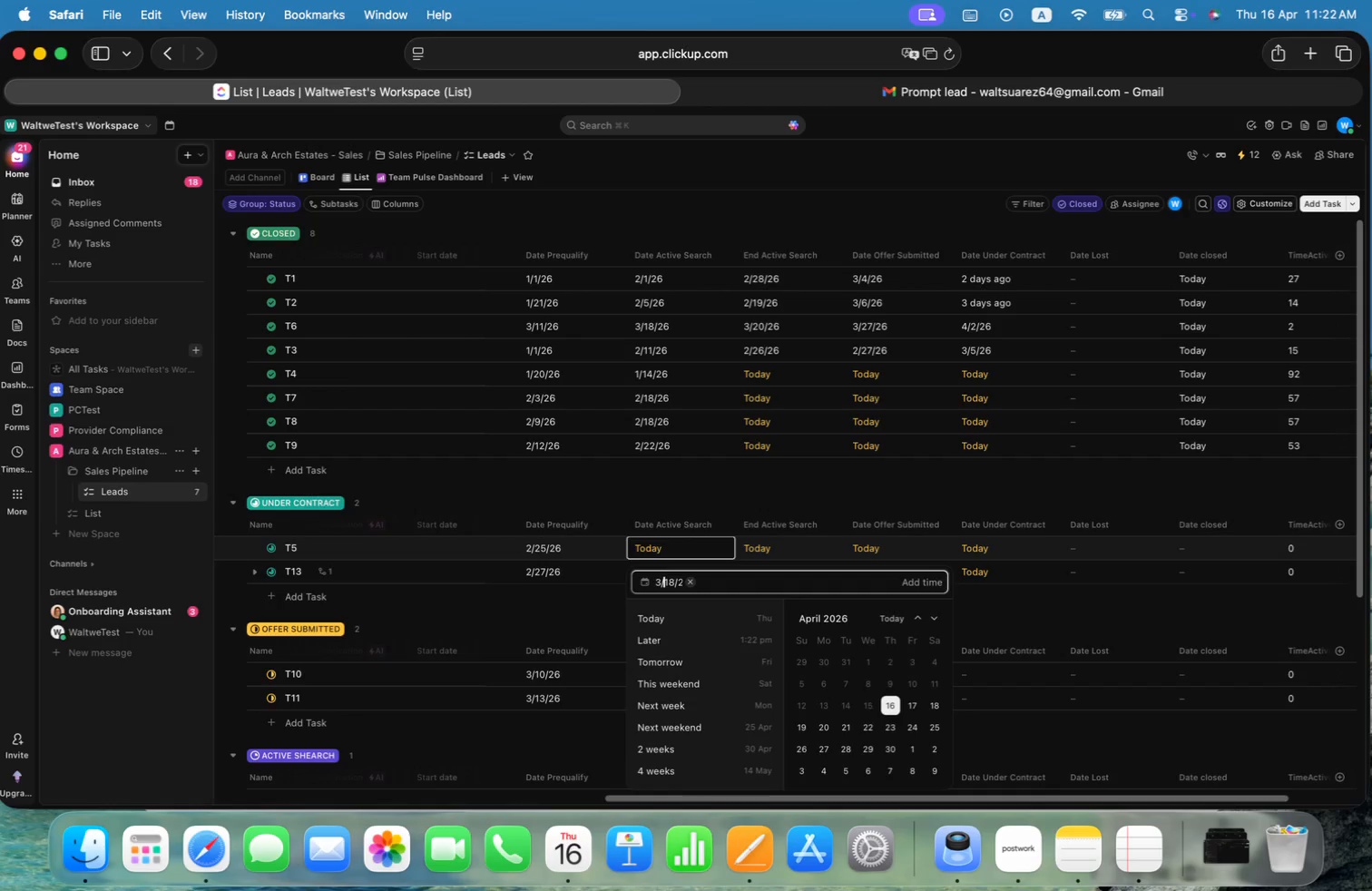 
key(ArrowRight)
 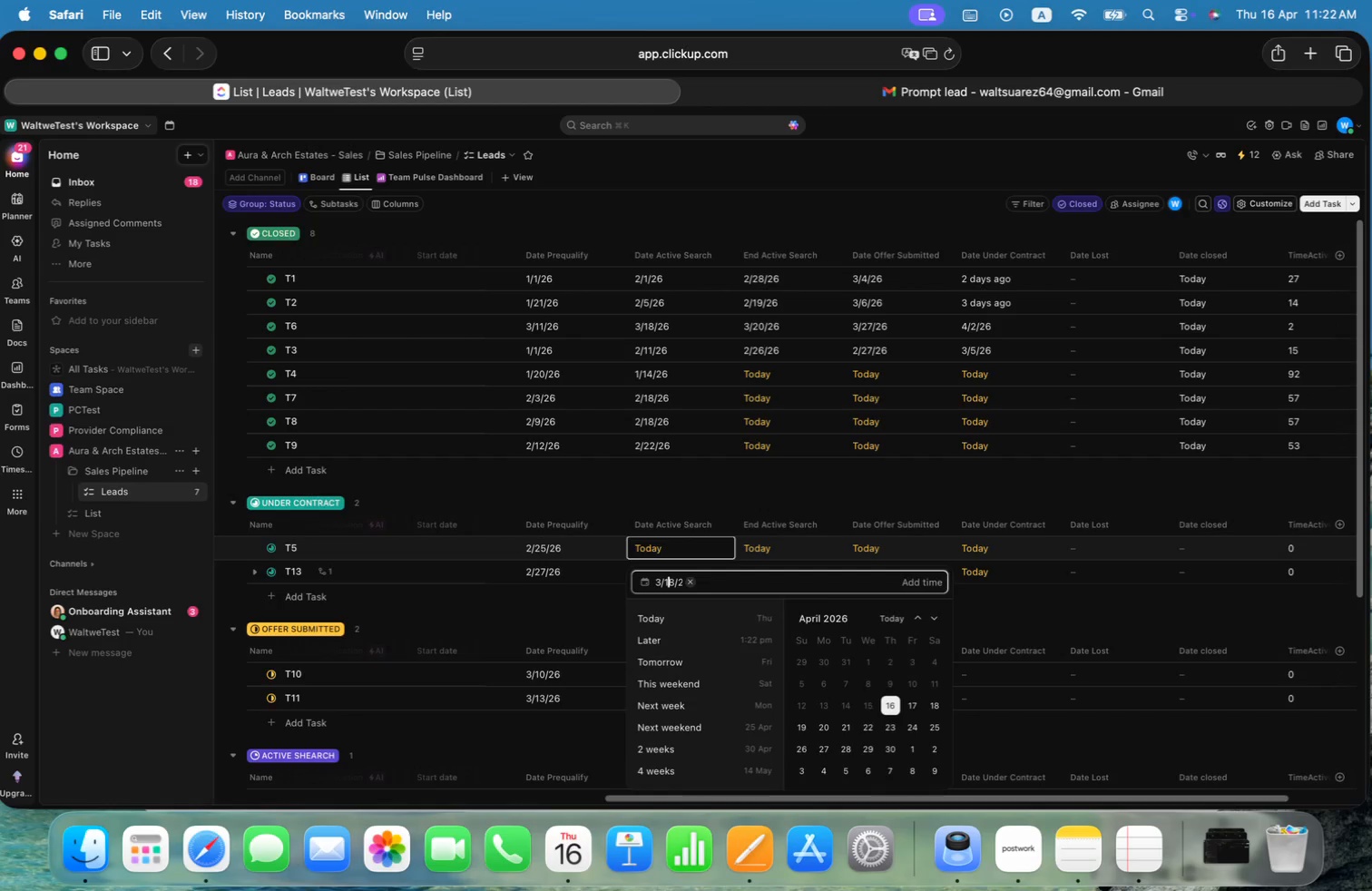 
key(ArrowRight)
 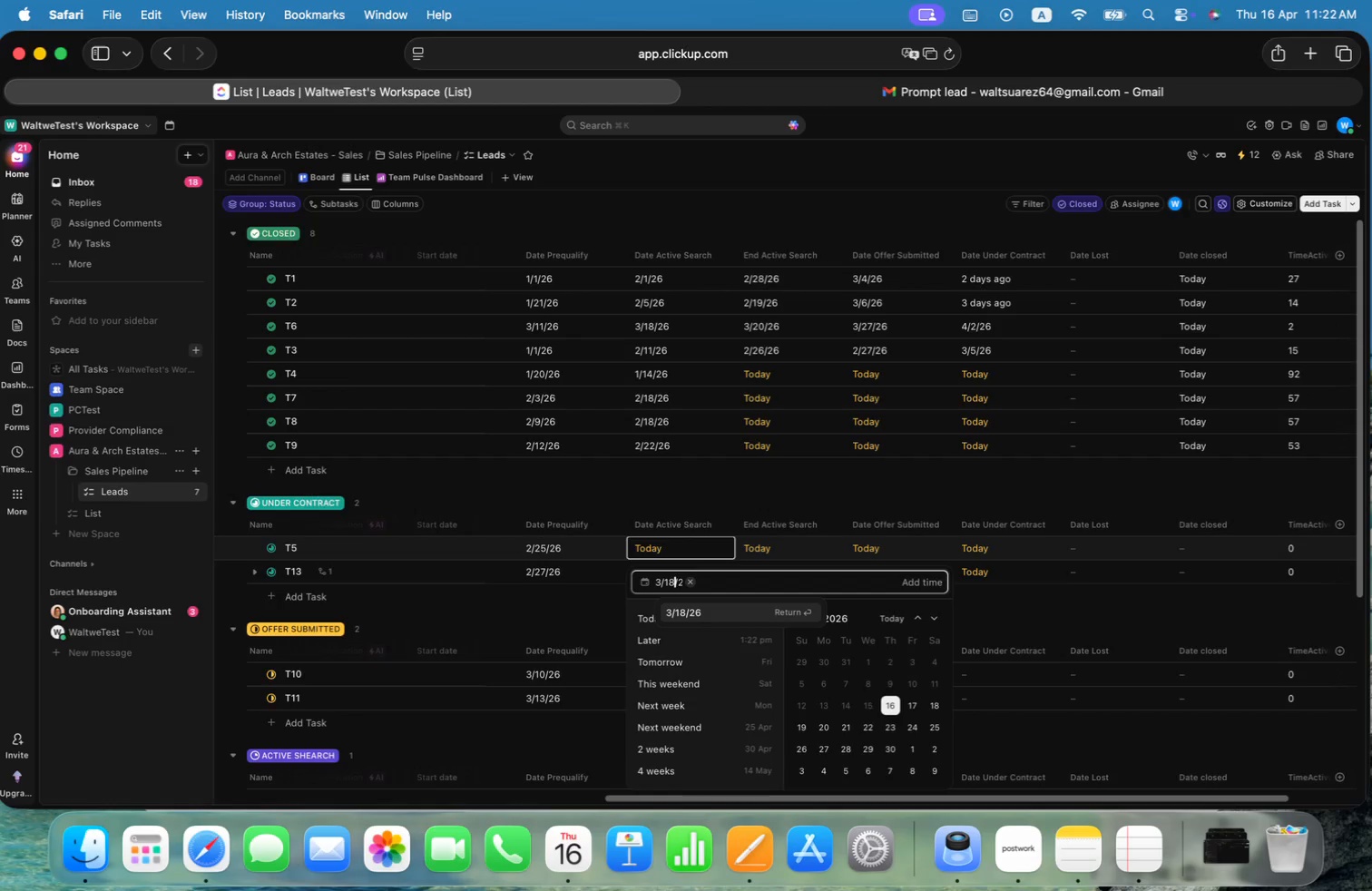 
key(Backspace)
key(Backspace)
type(05)
 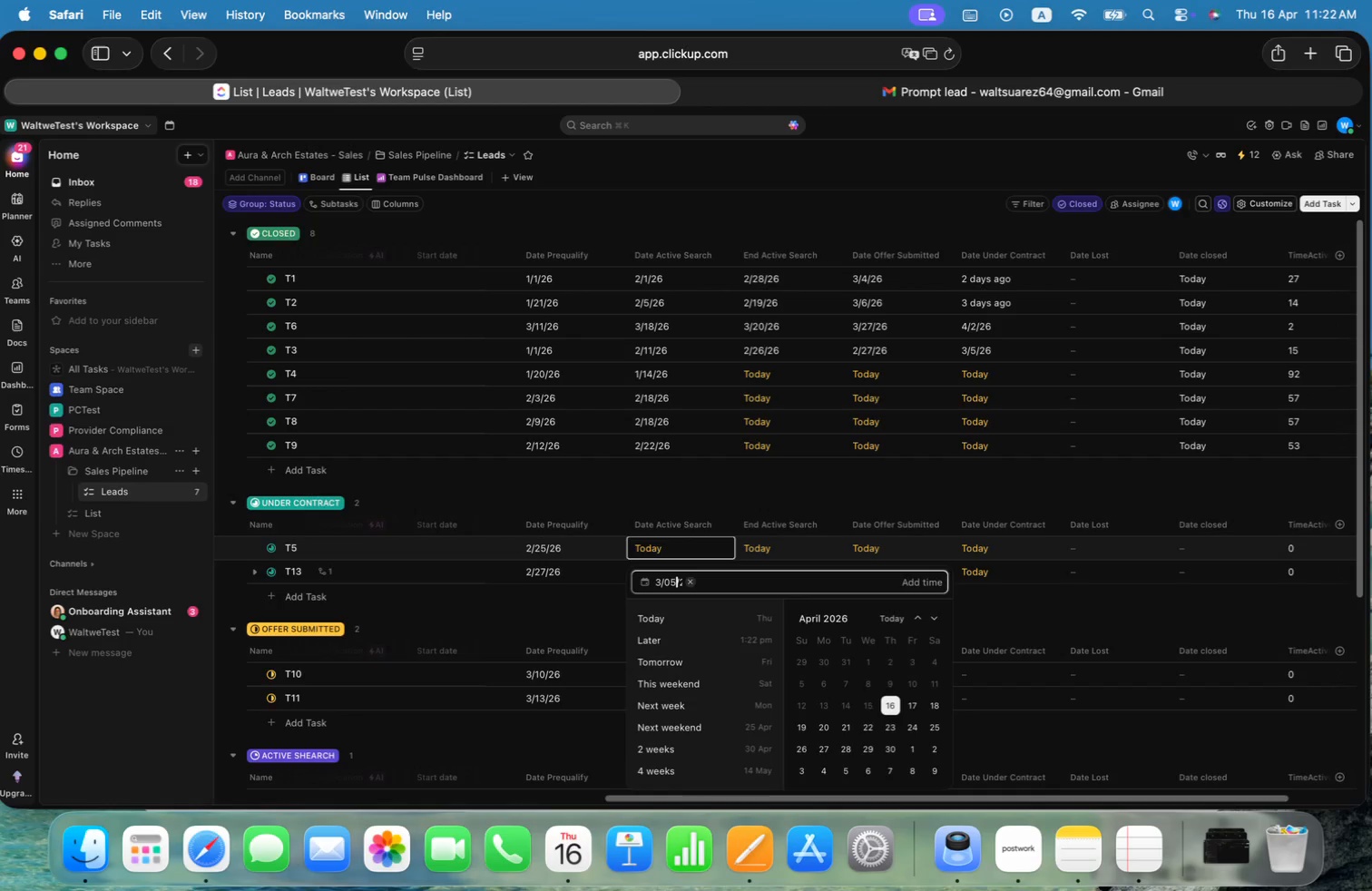 
key(Enter)
 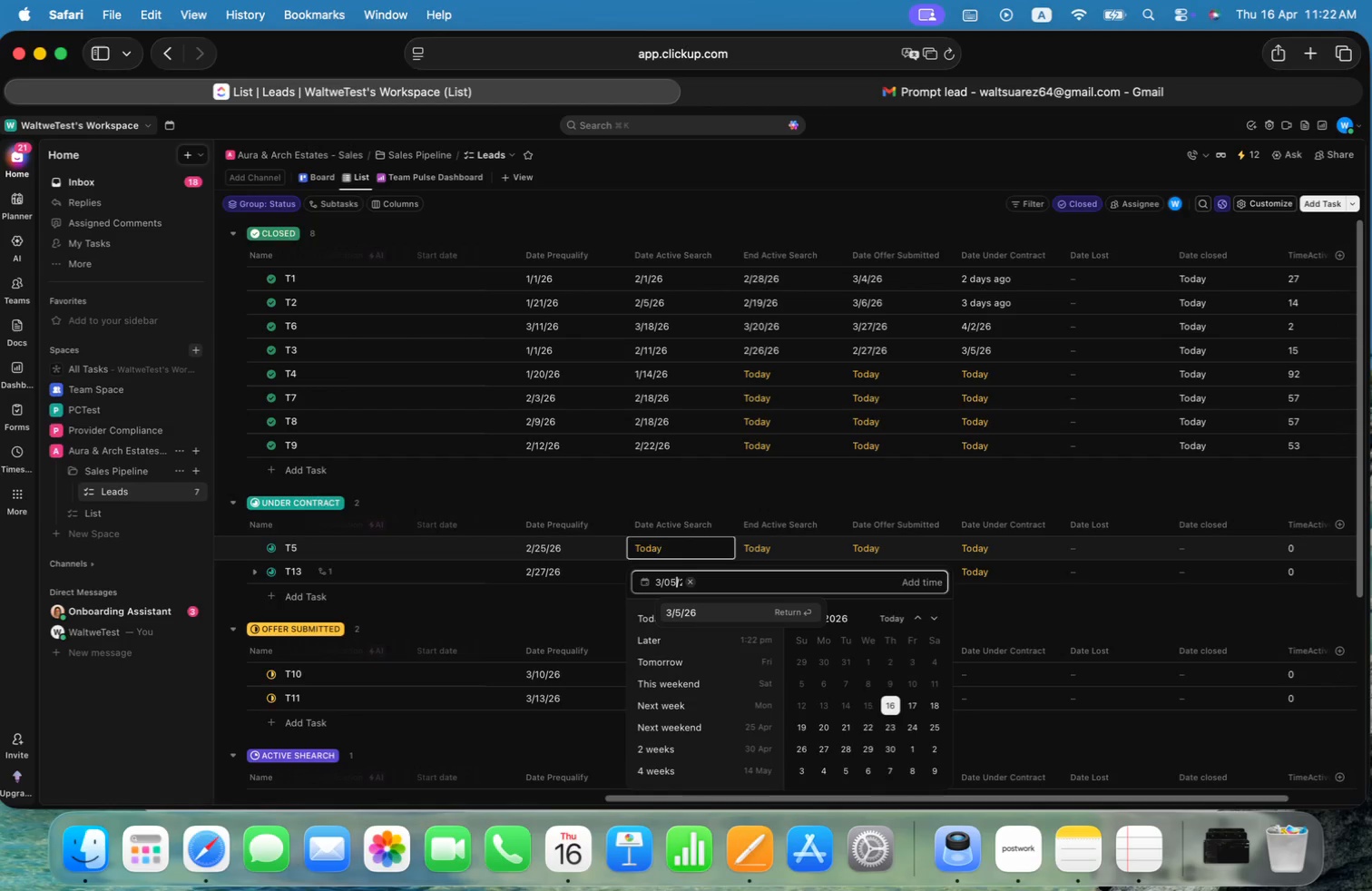 
key(Enter)
 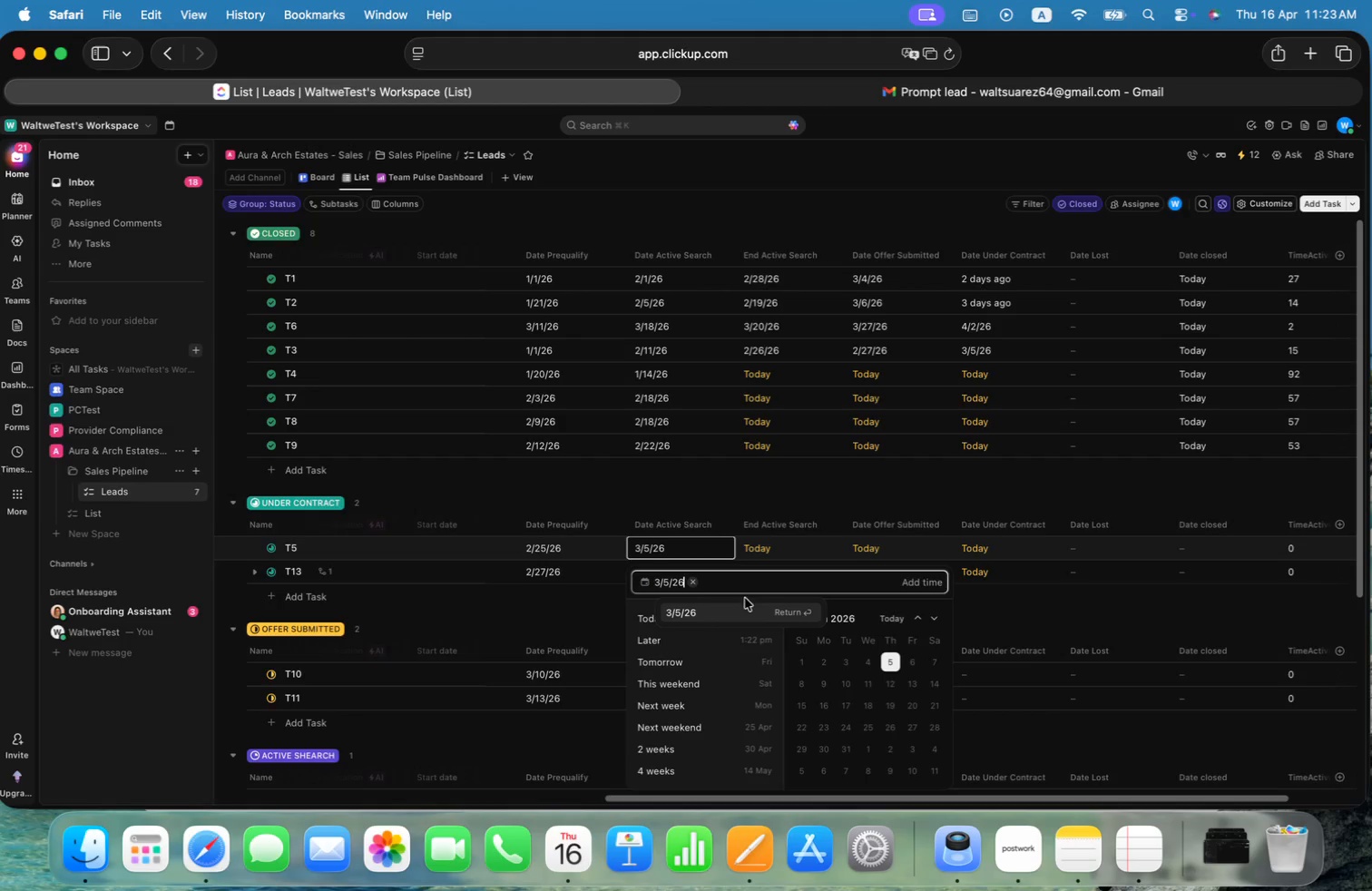 
left_click([734, 610])
 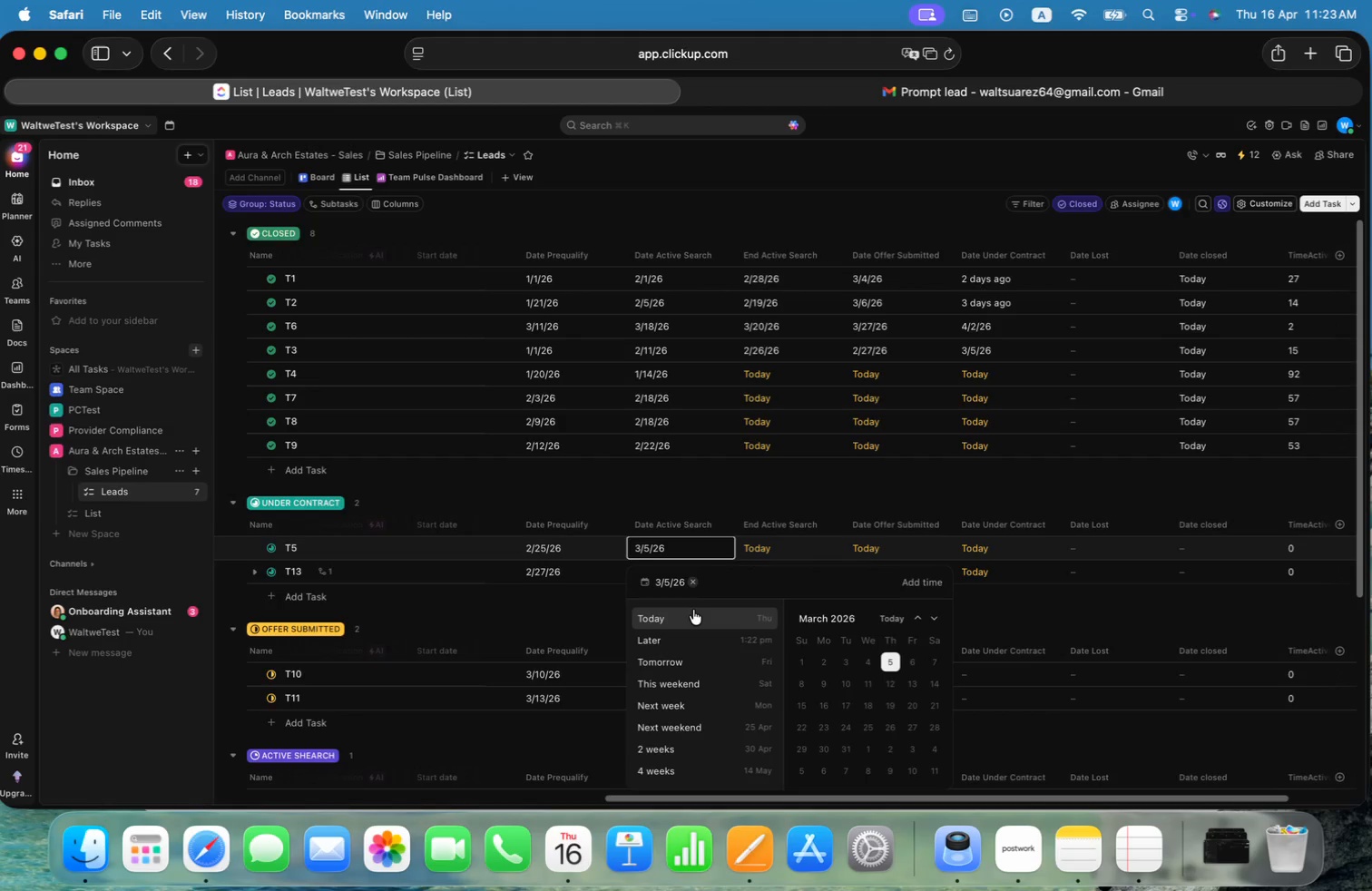 
left_click([557, 595])
 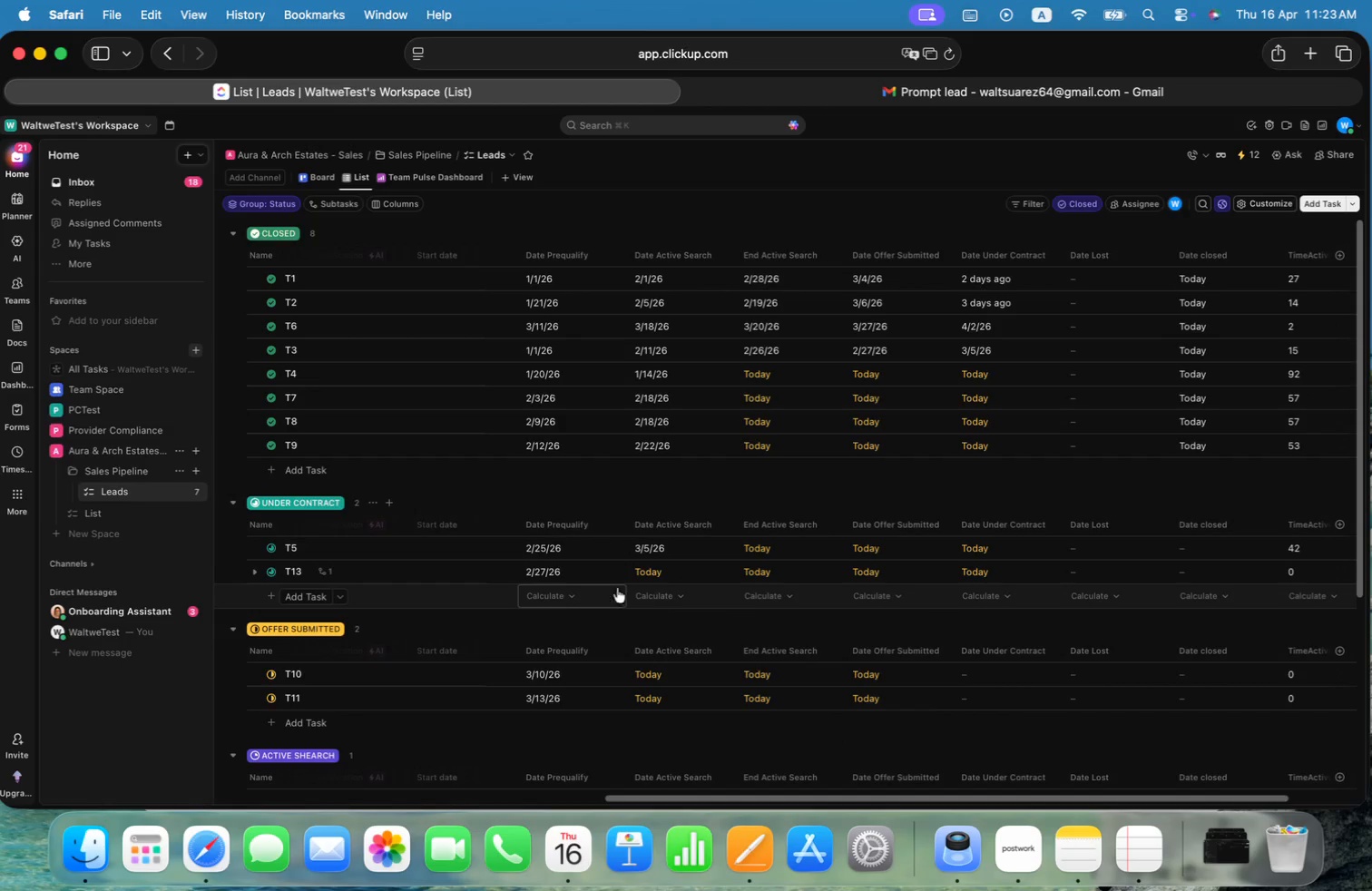 
left_click([681, 566])
 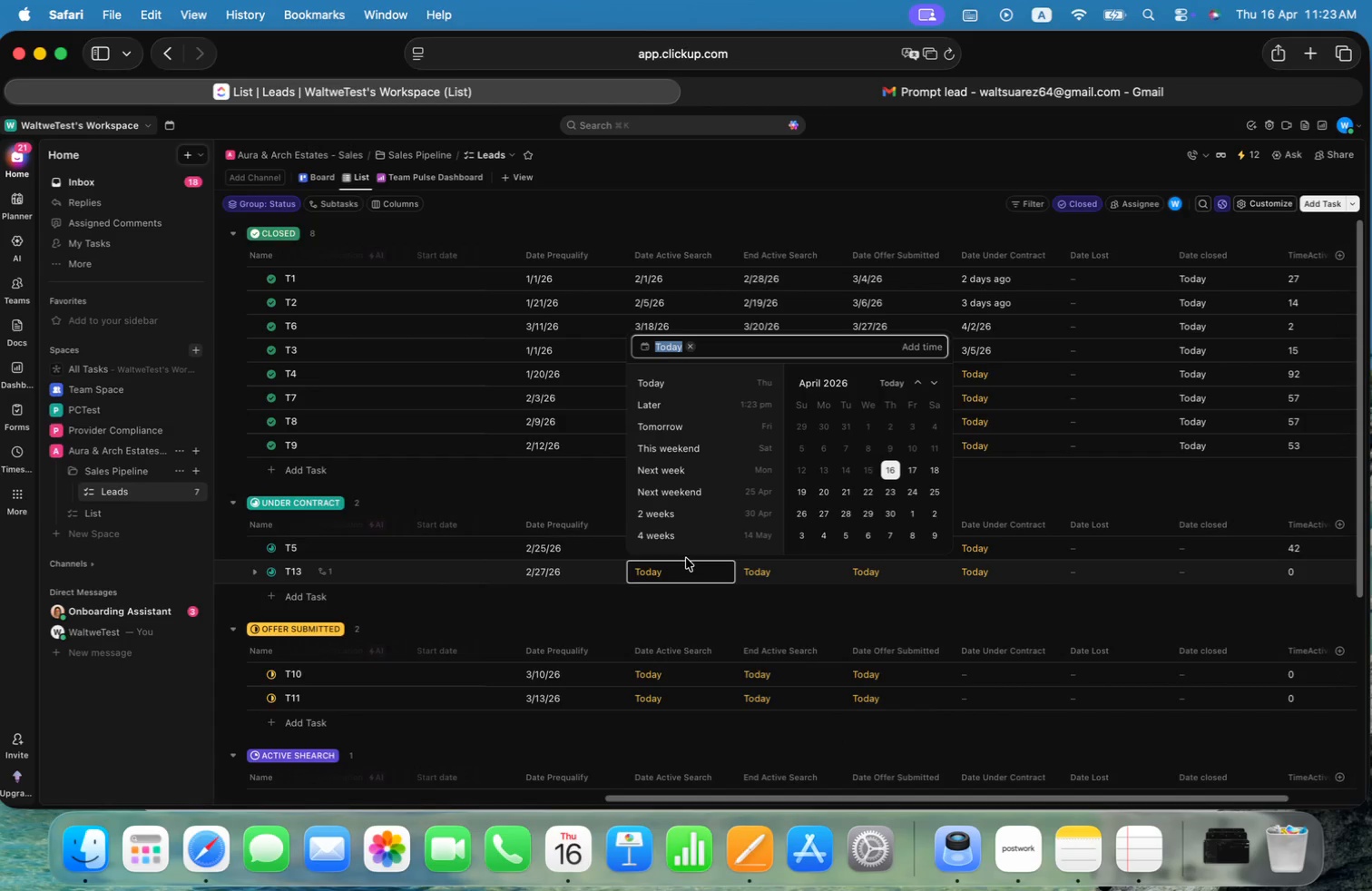 
key(Meta+CommandLeft)
 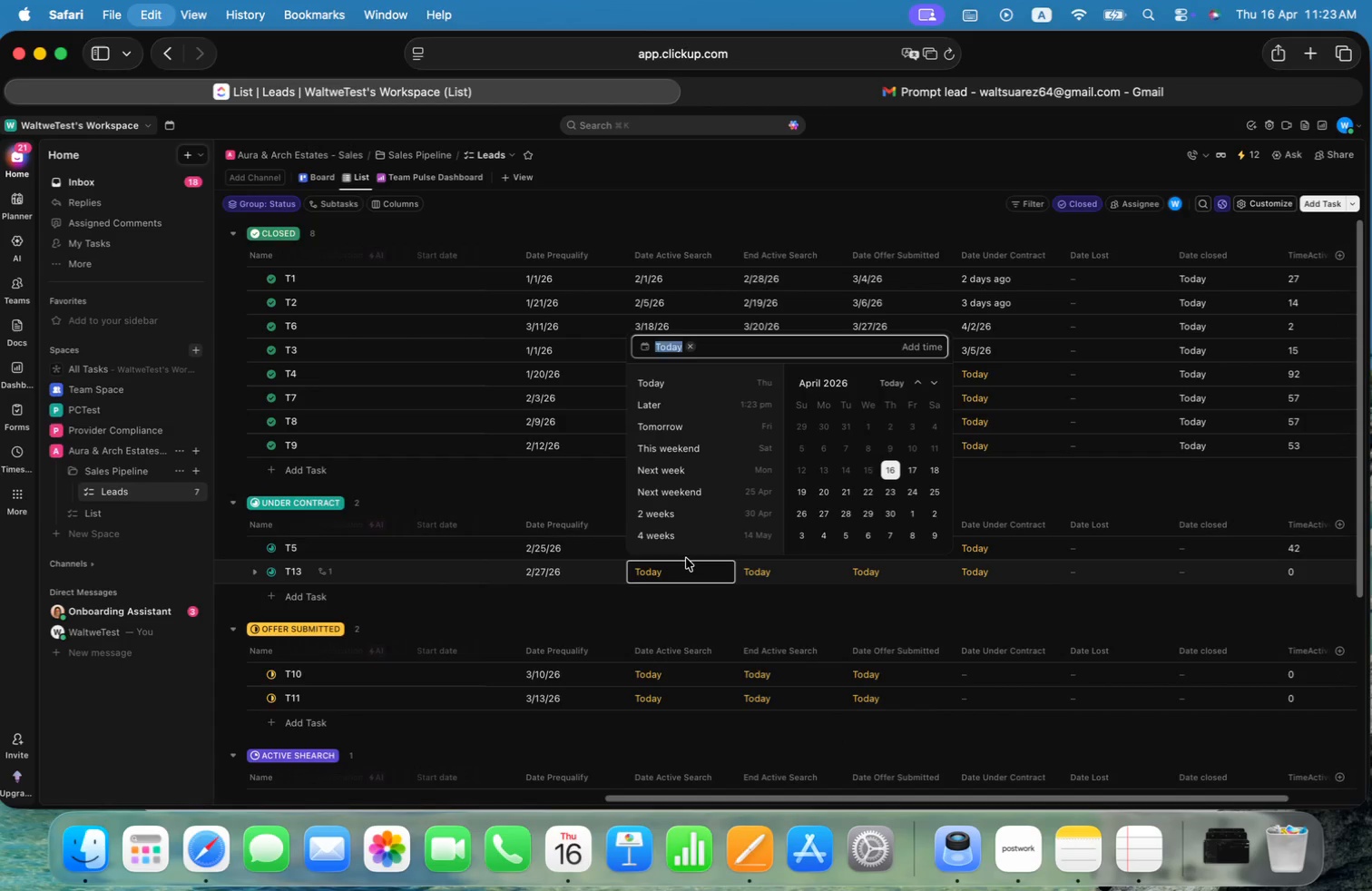 
key(Meta+V)
 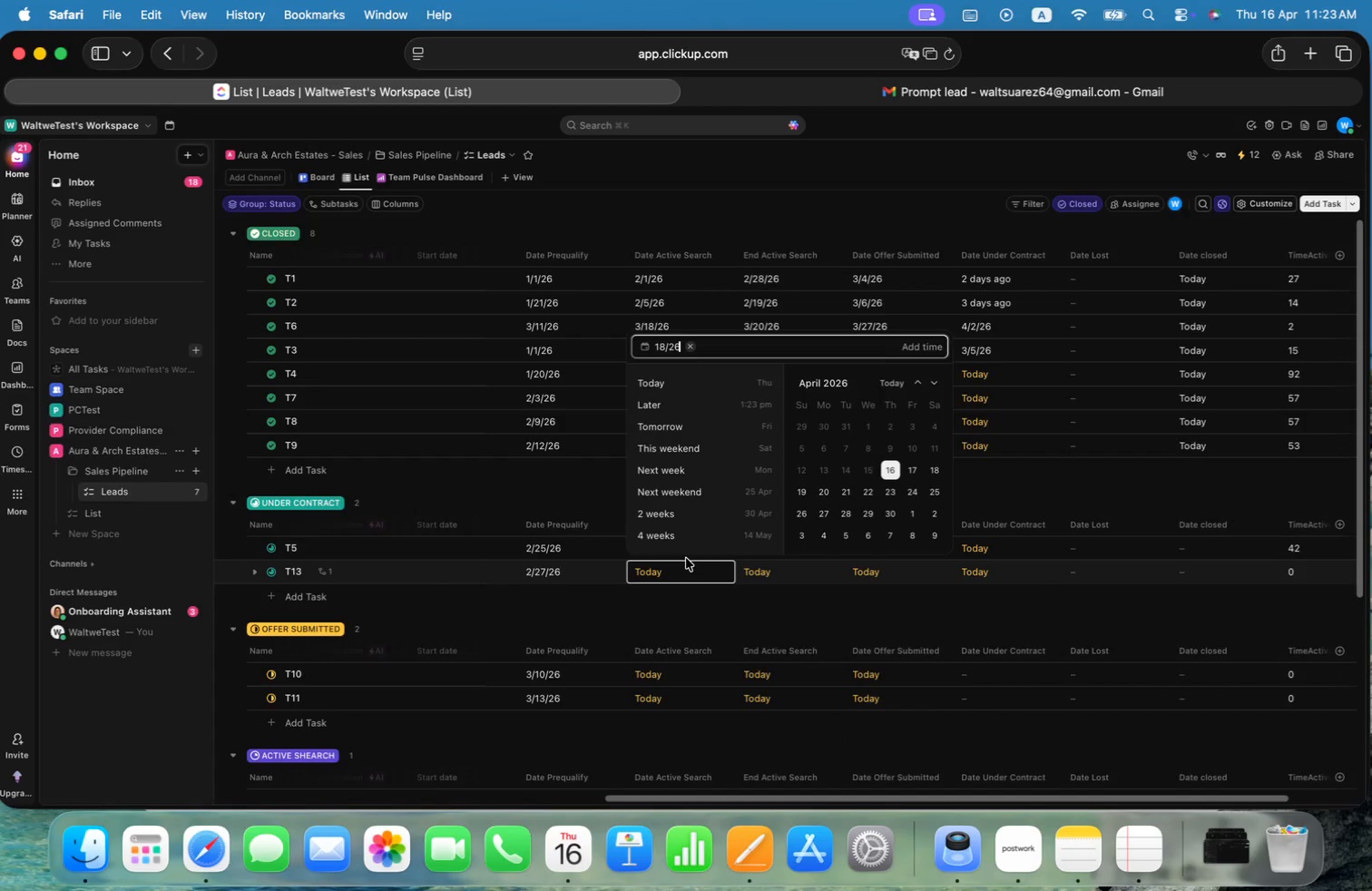 
key(Alt+ArrowLeft)
 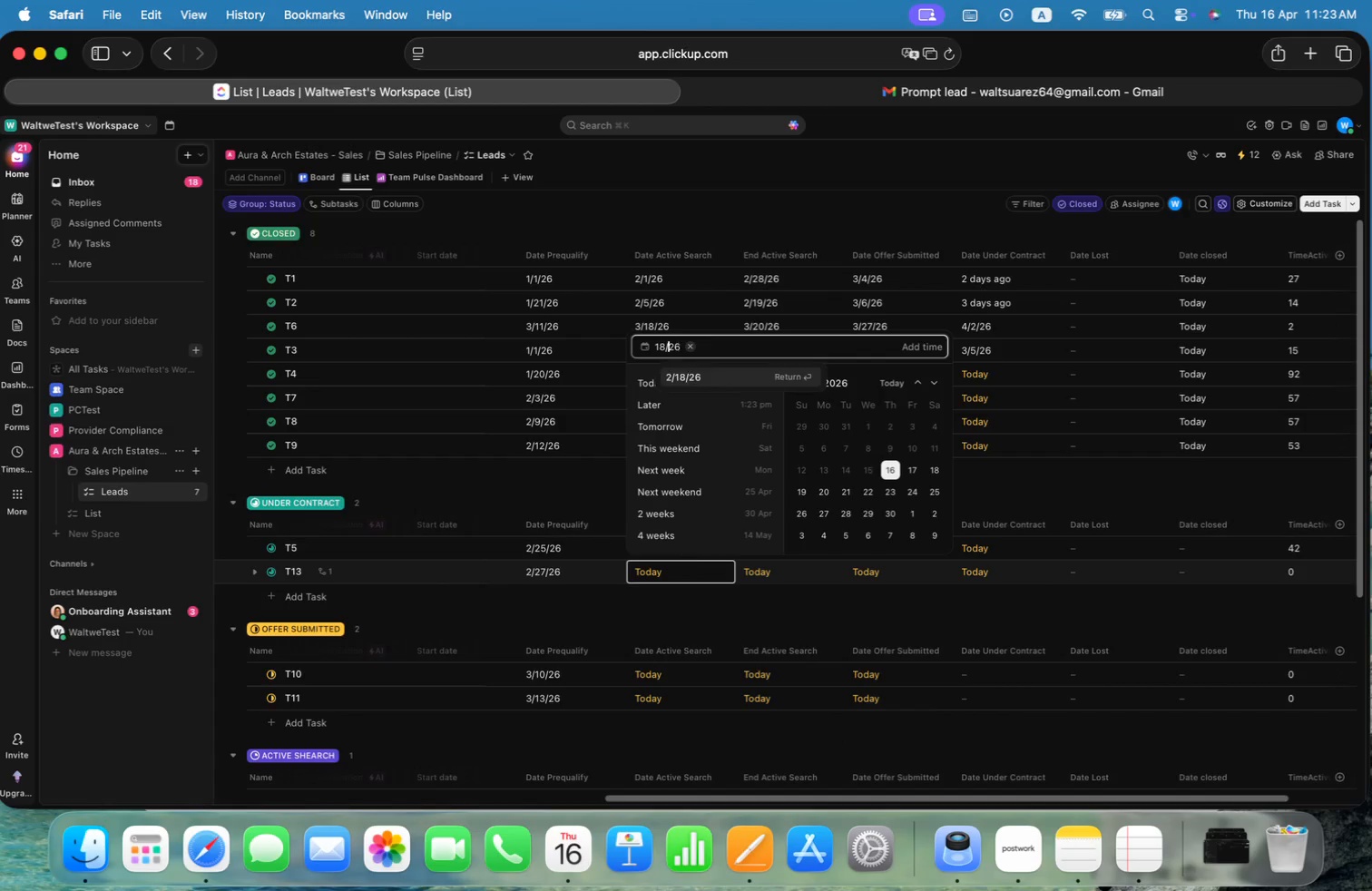 
key(Alt+ArrowLeft)
 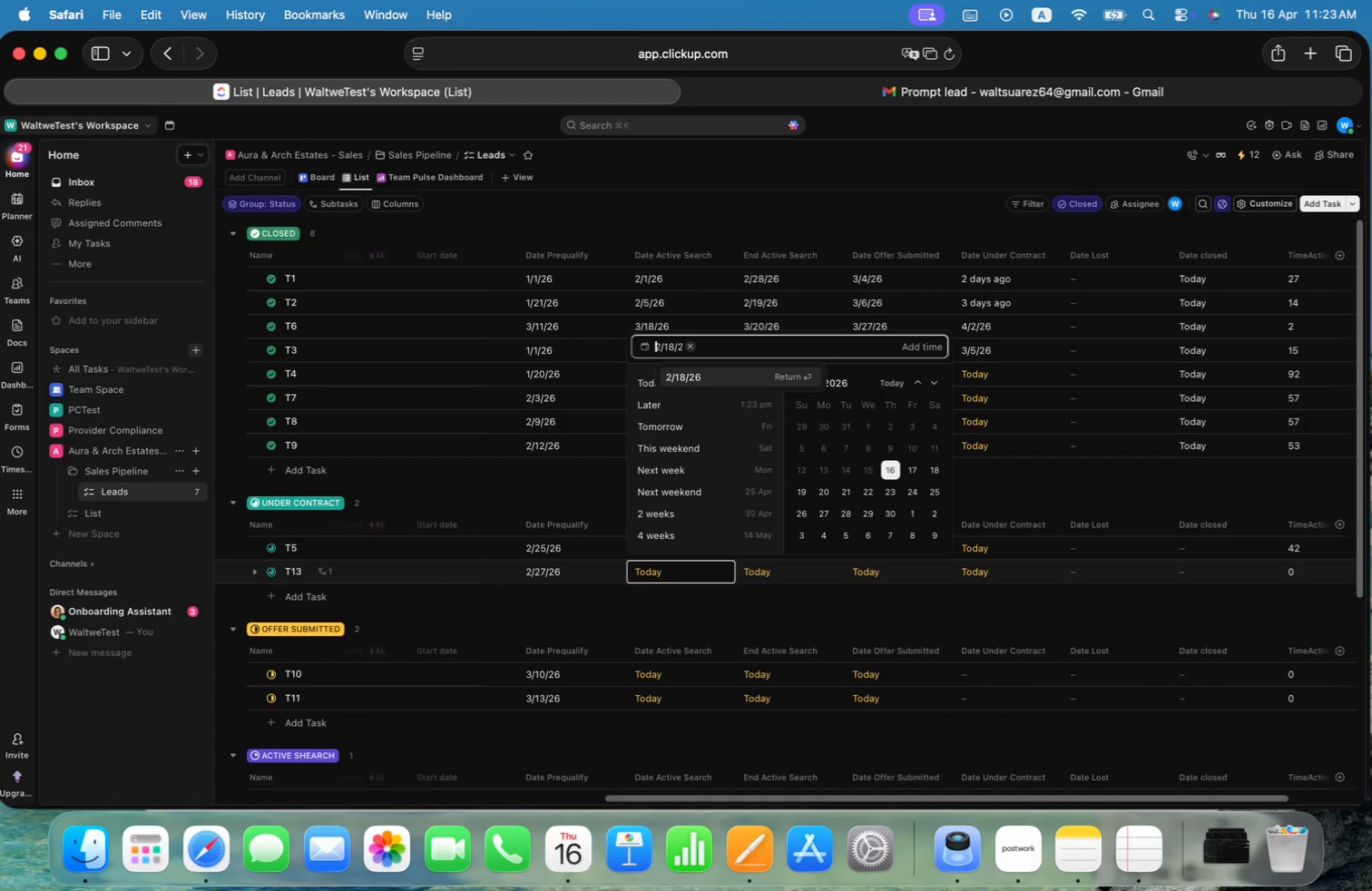 
key(Alt+ArrowLeft)
 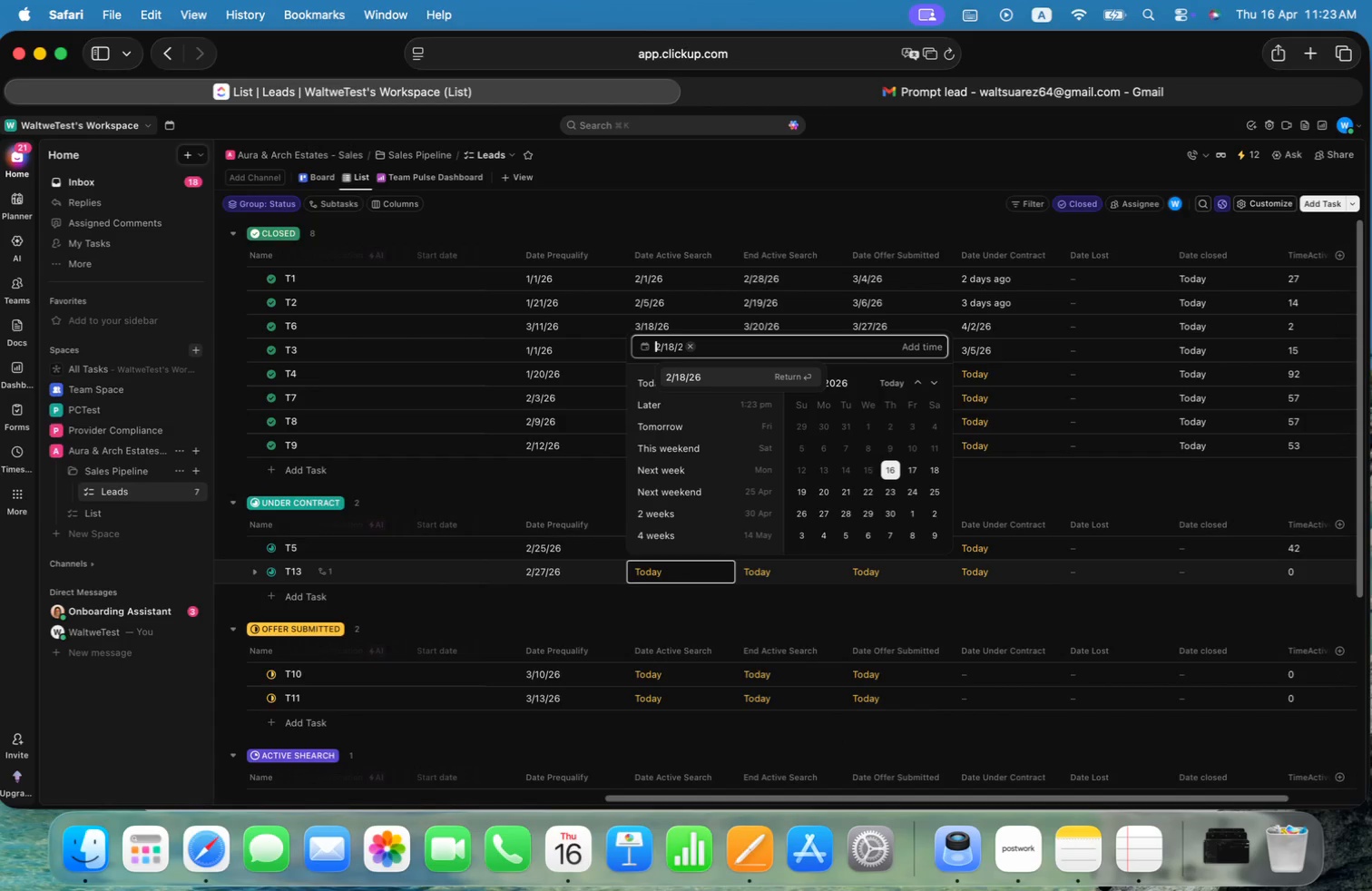 
key(ArrowRight)
 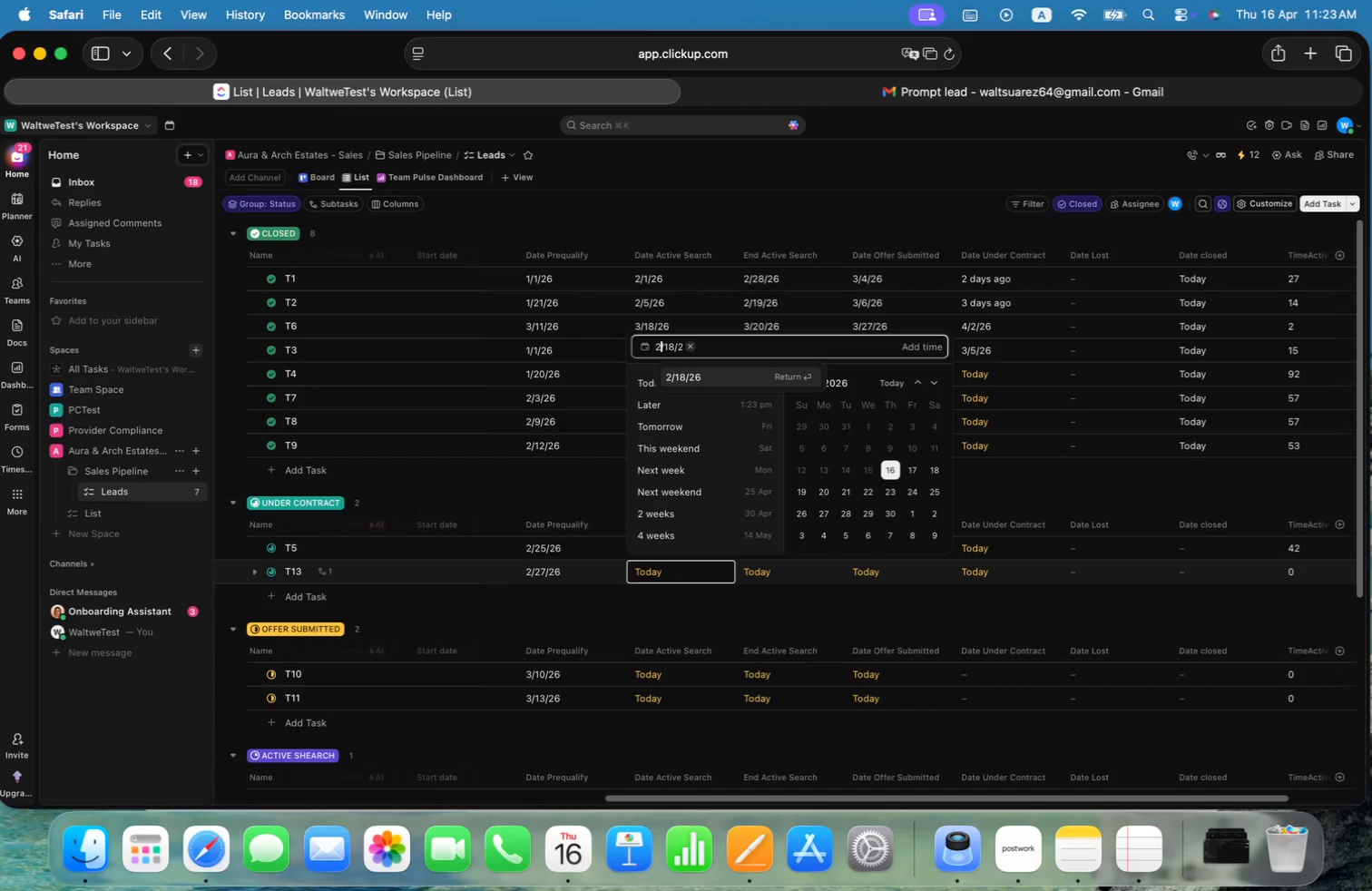 
key(Backspace)
 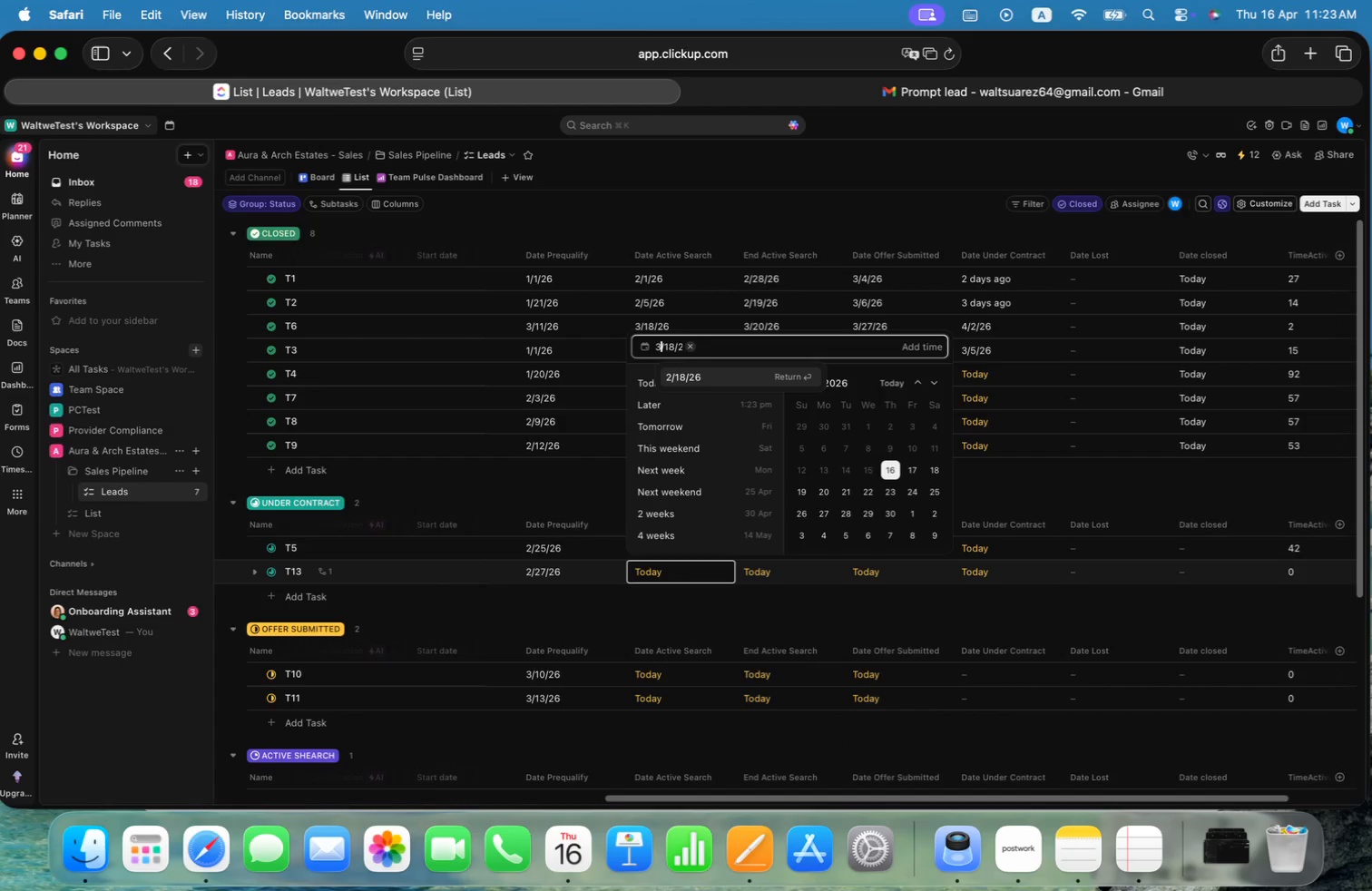 
key(3)
 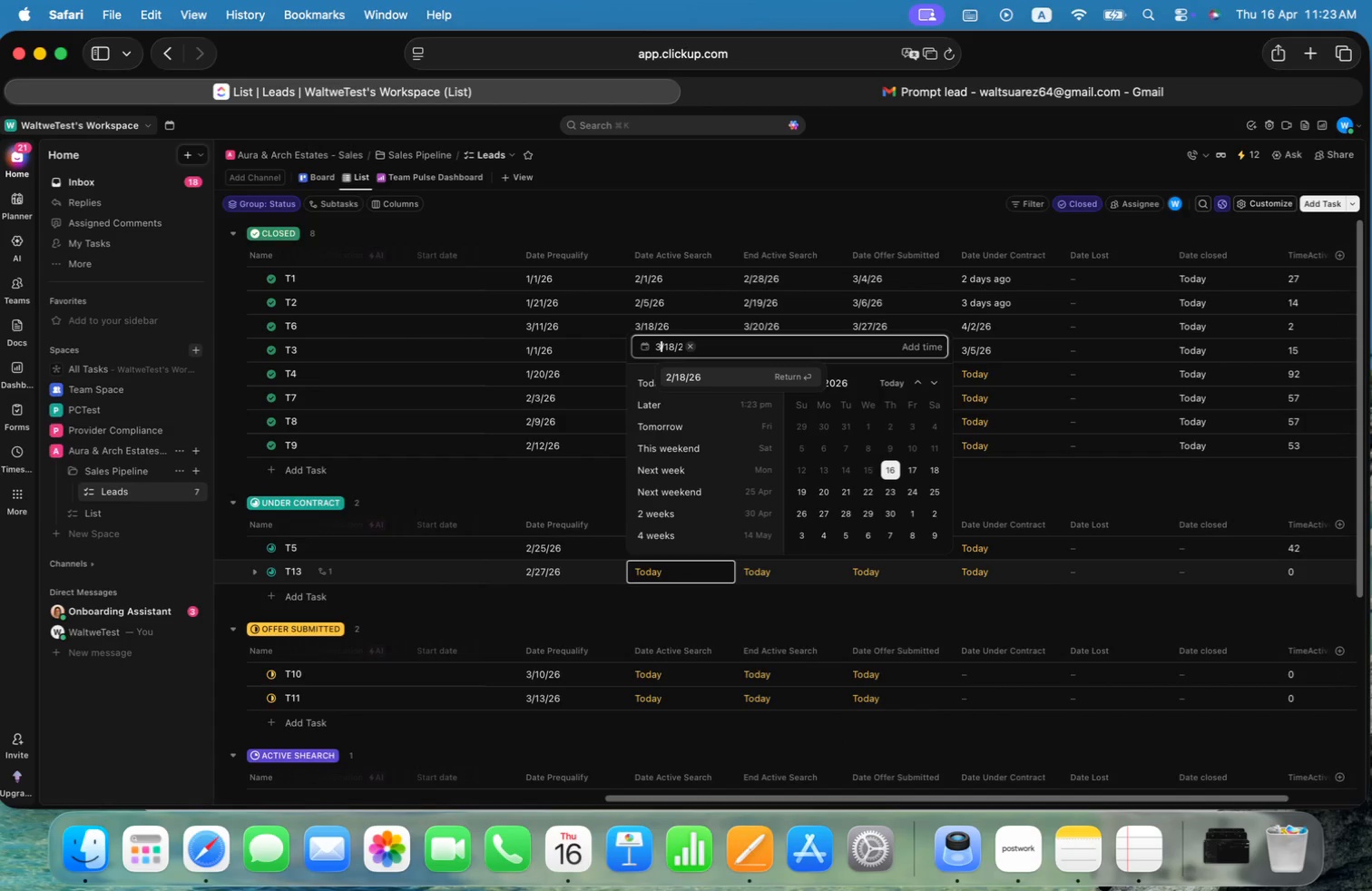 
key(Alt+OptionLeft)
 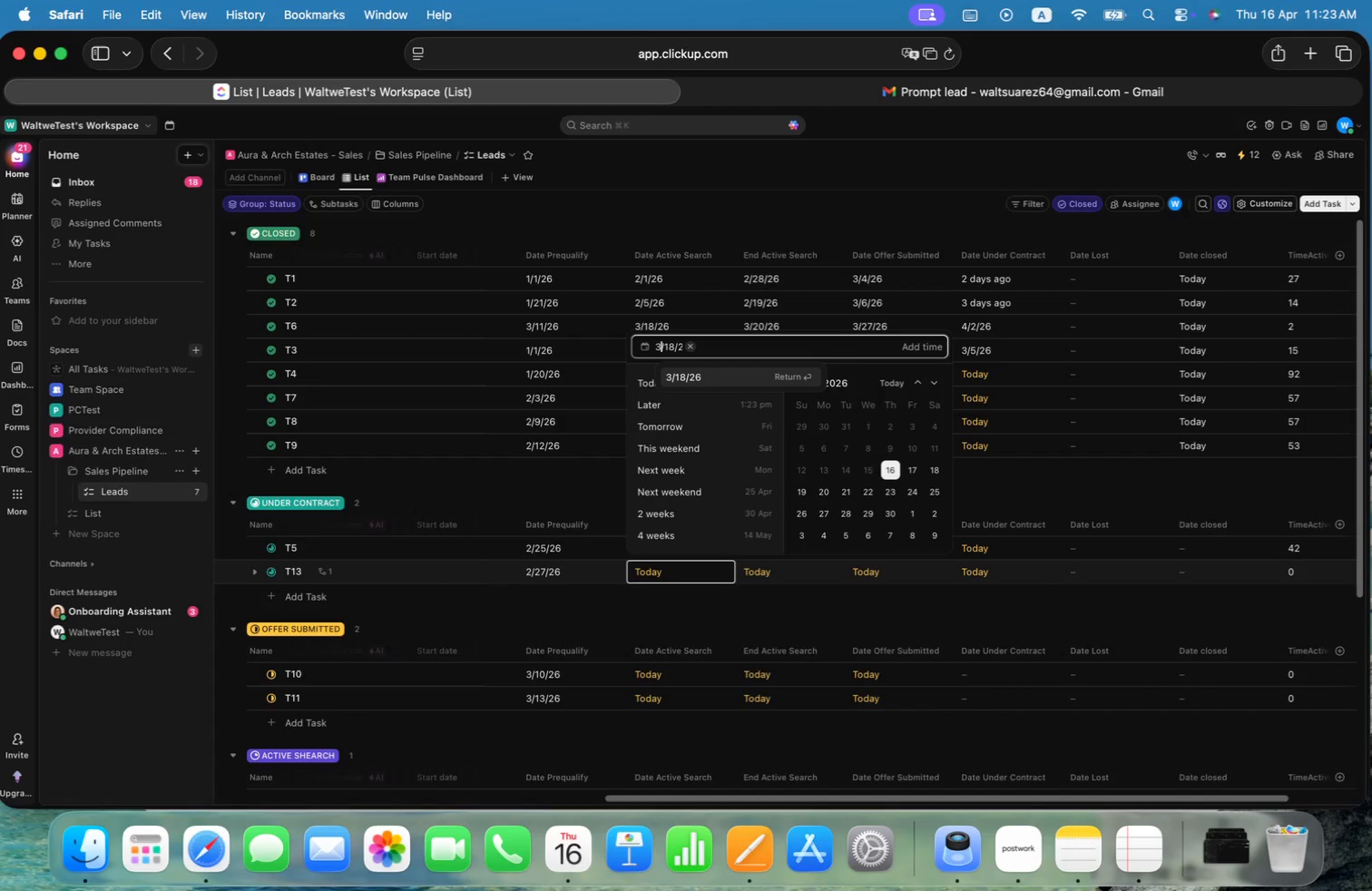 
key(ArrowRight)
 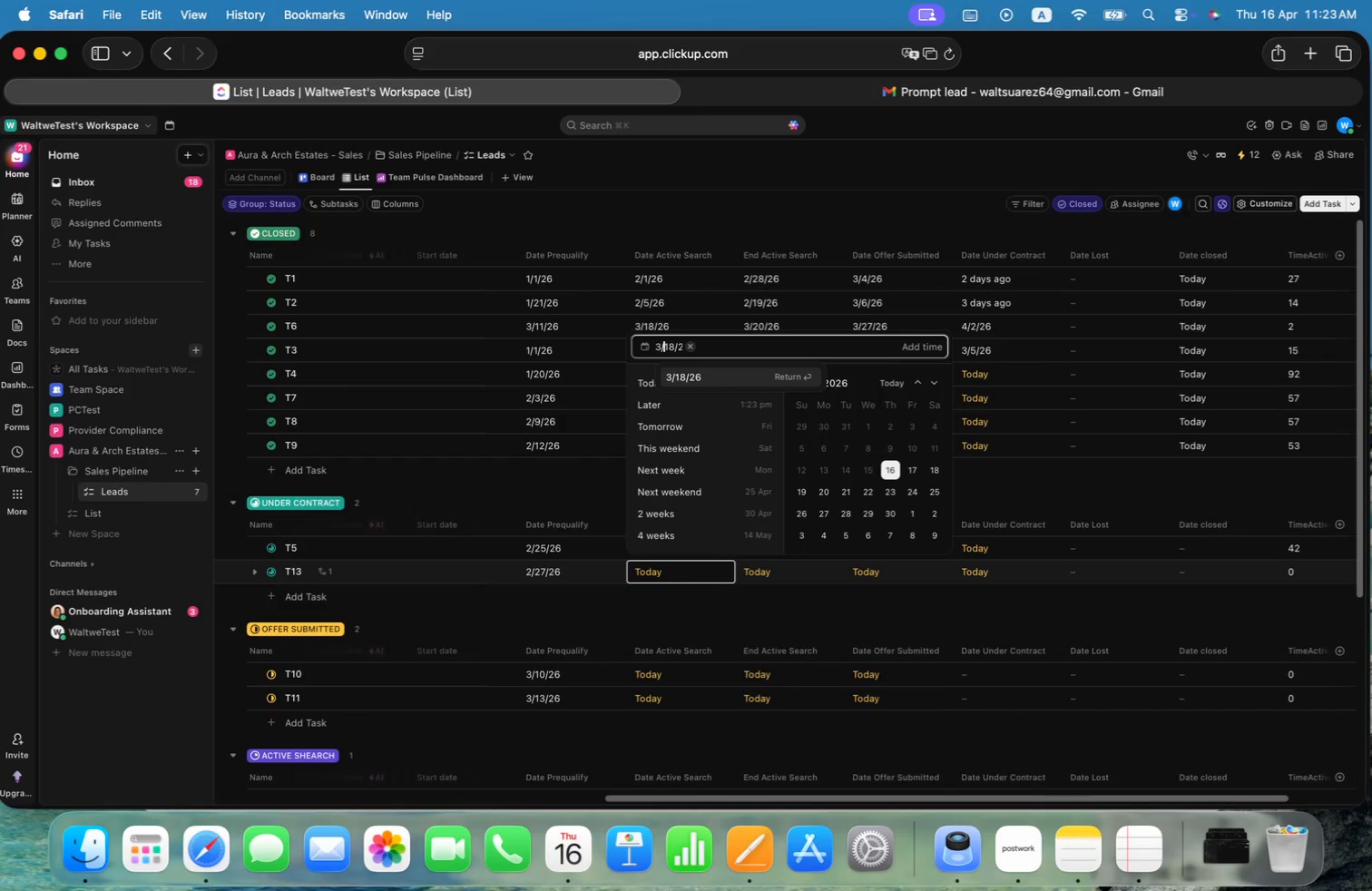 
key(ArrowRight)
 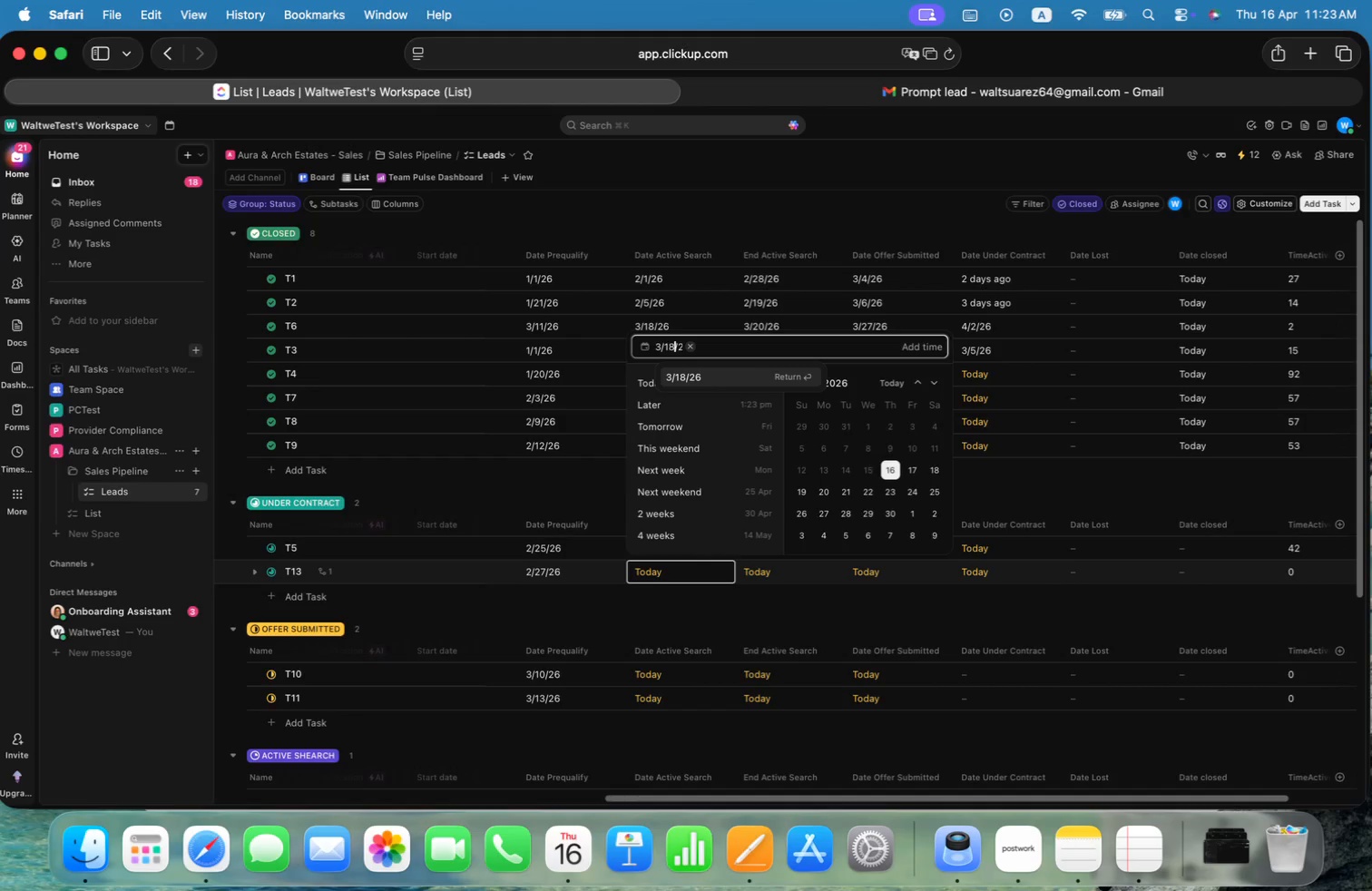 
key(ArrowRight)
 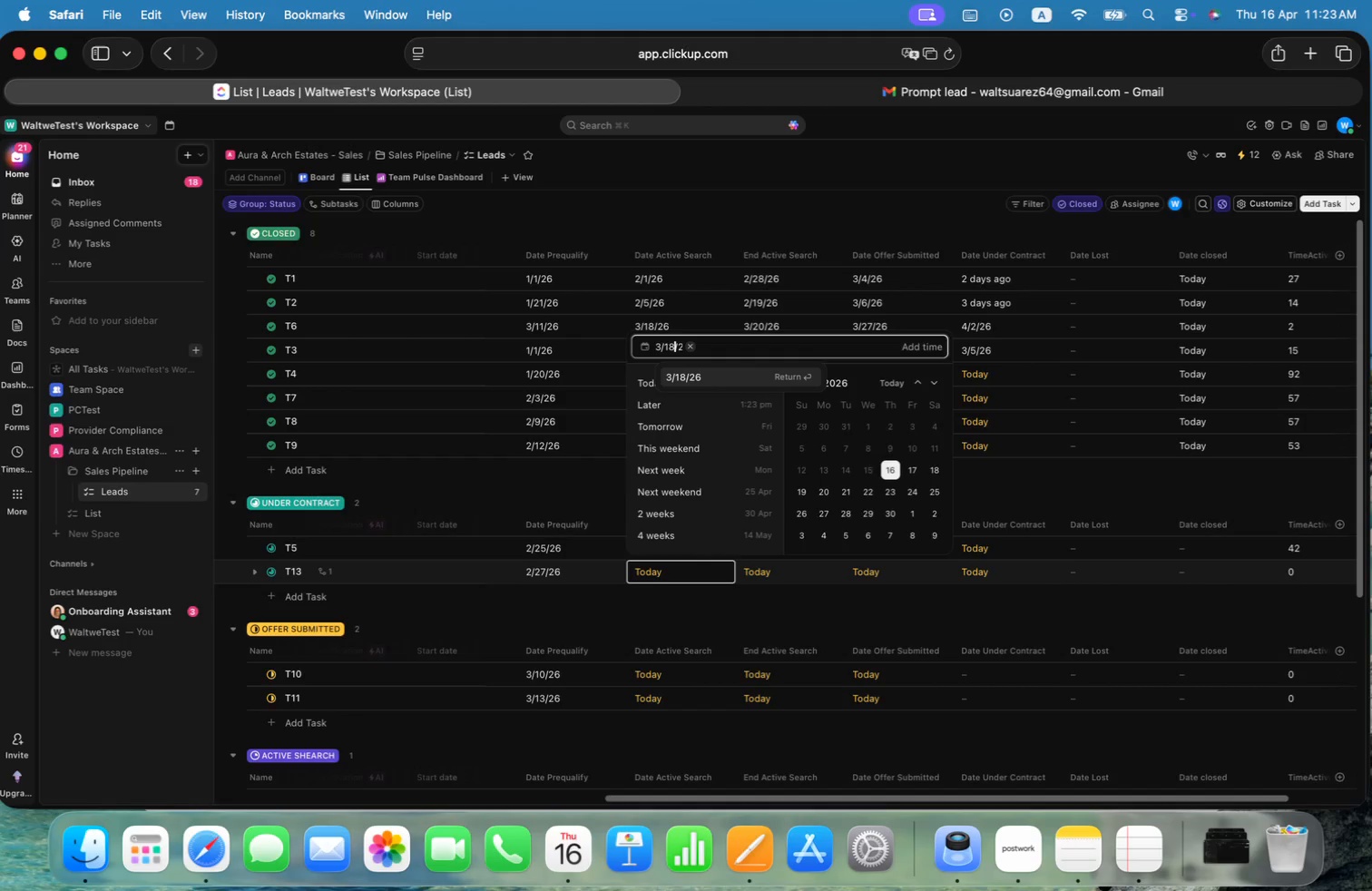 
key(Backspace)
 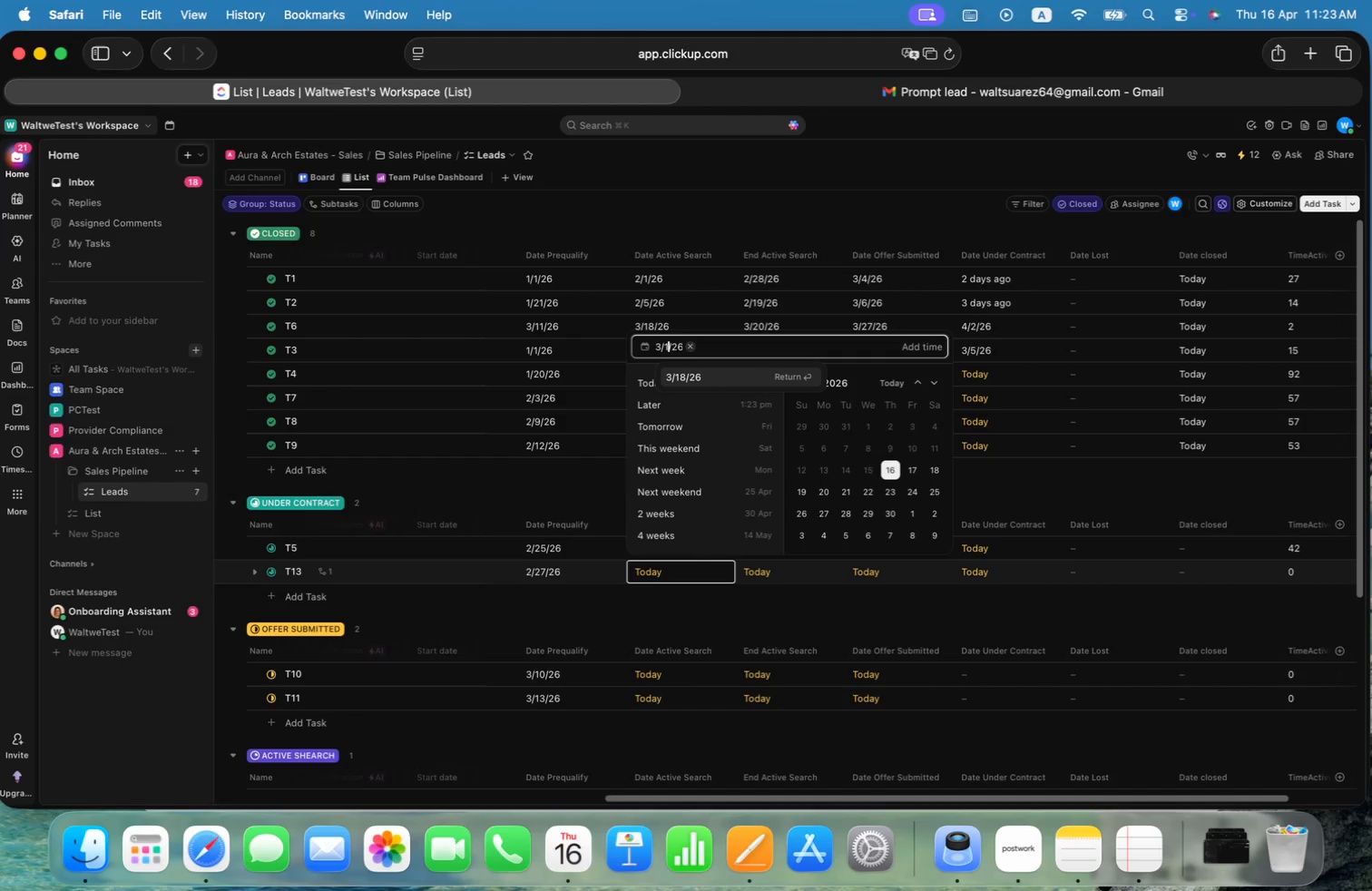 
key(0)
 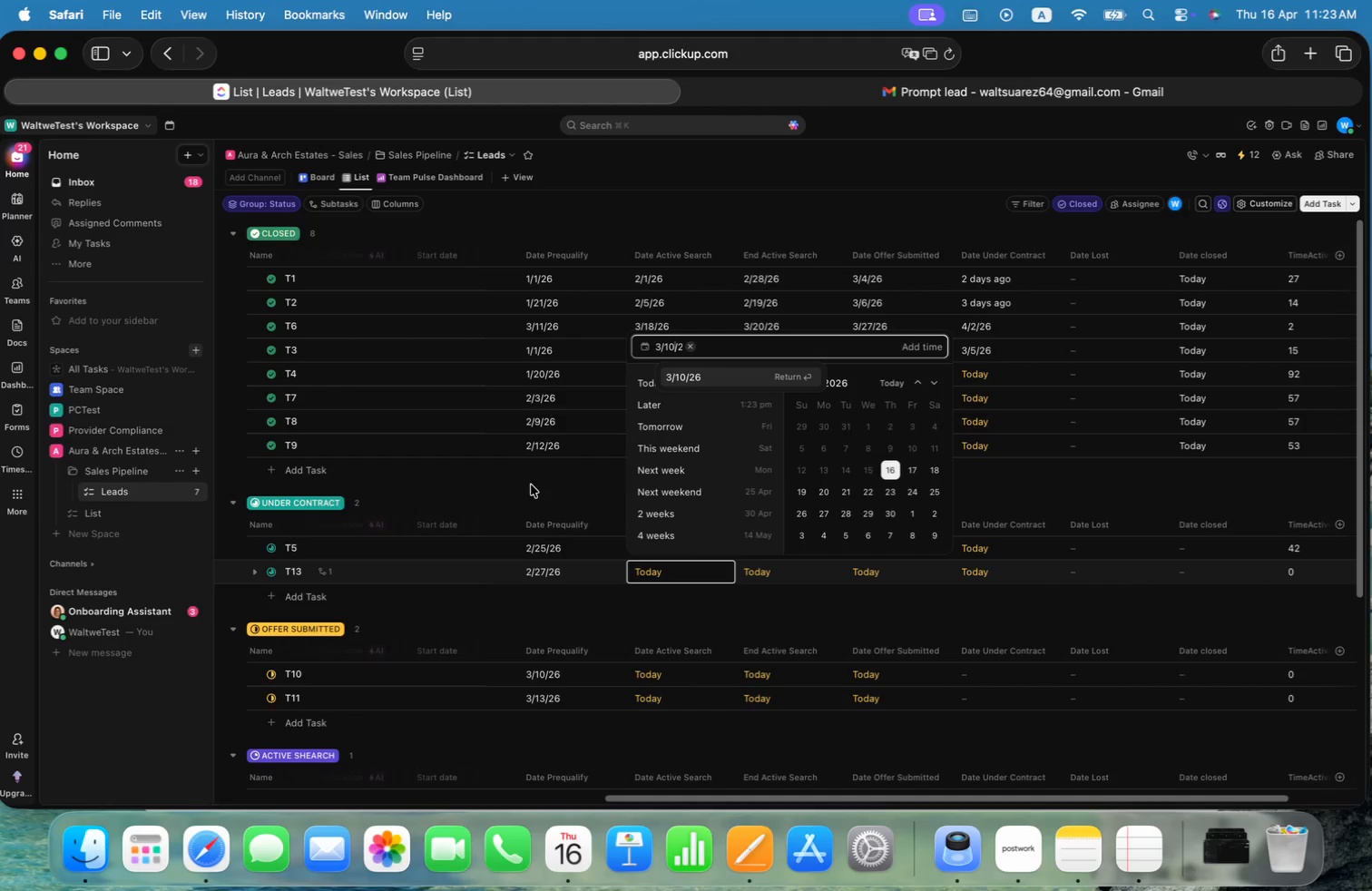 
left_click([540, 485])
 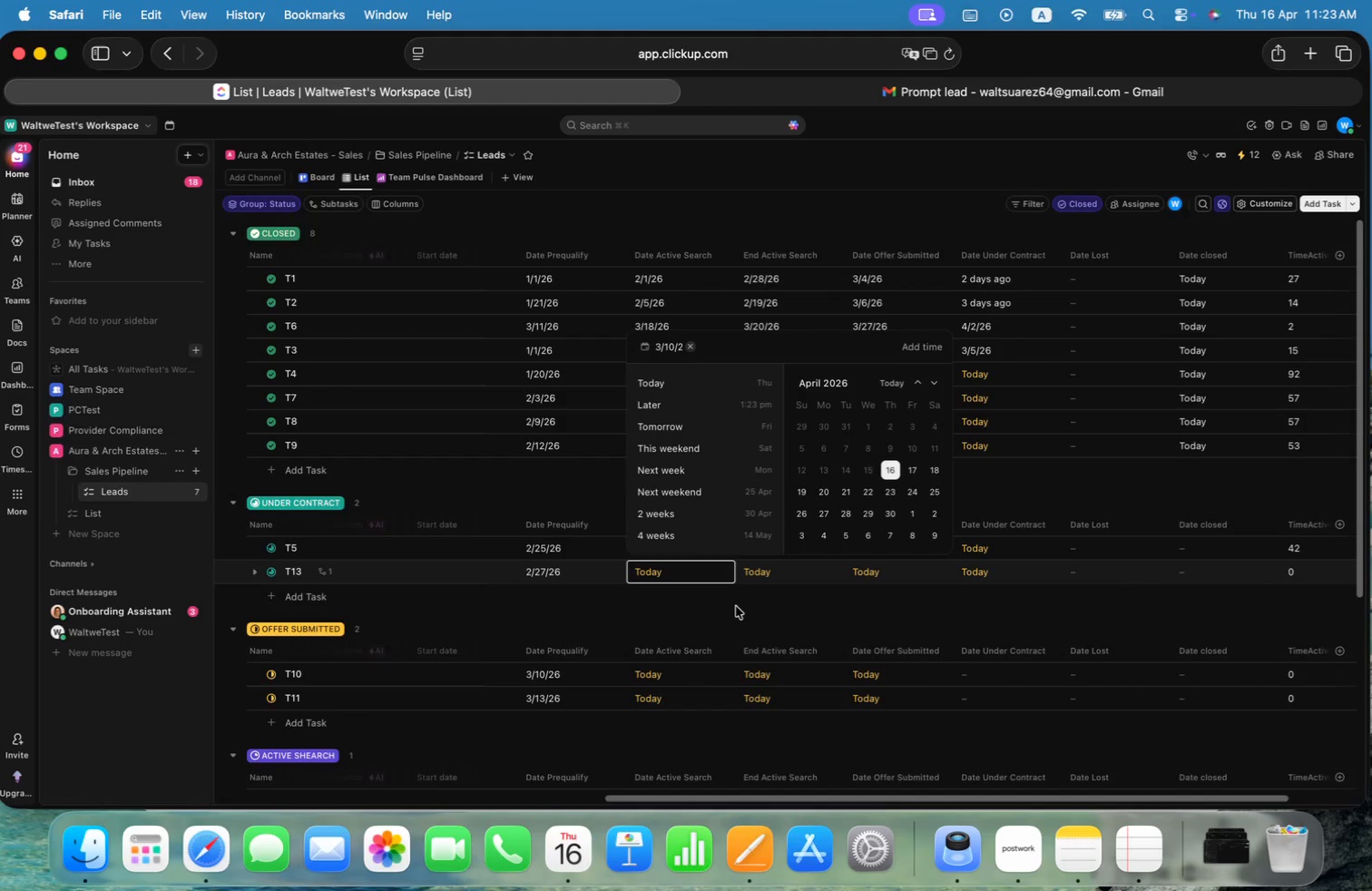 
left_click([797, 340])
 